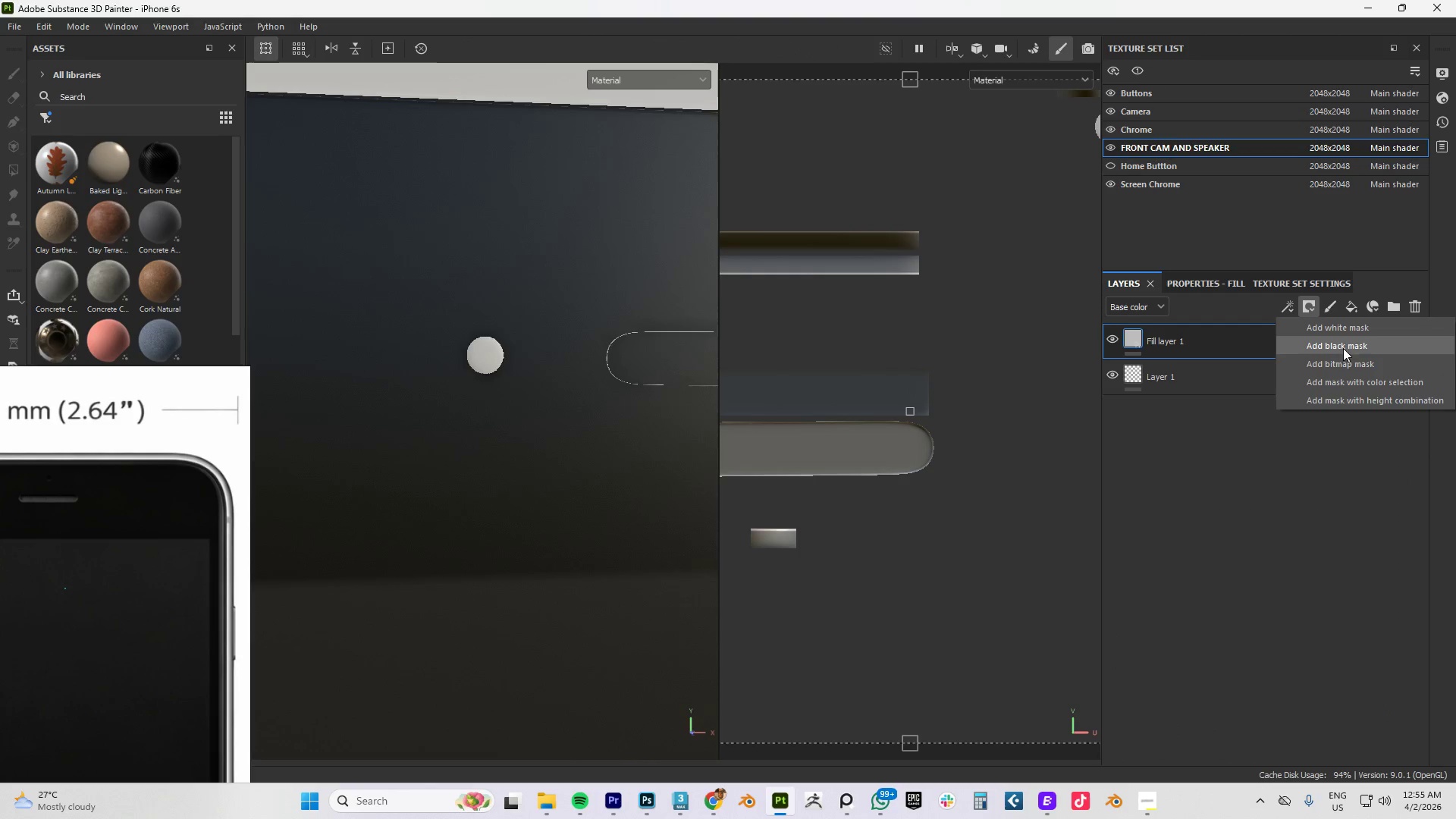 
left_click([1342, 346])
 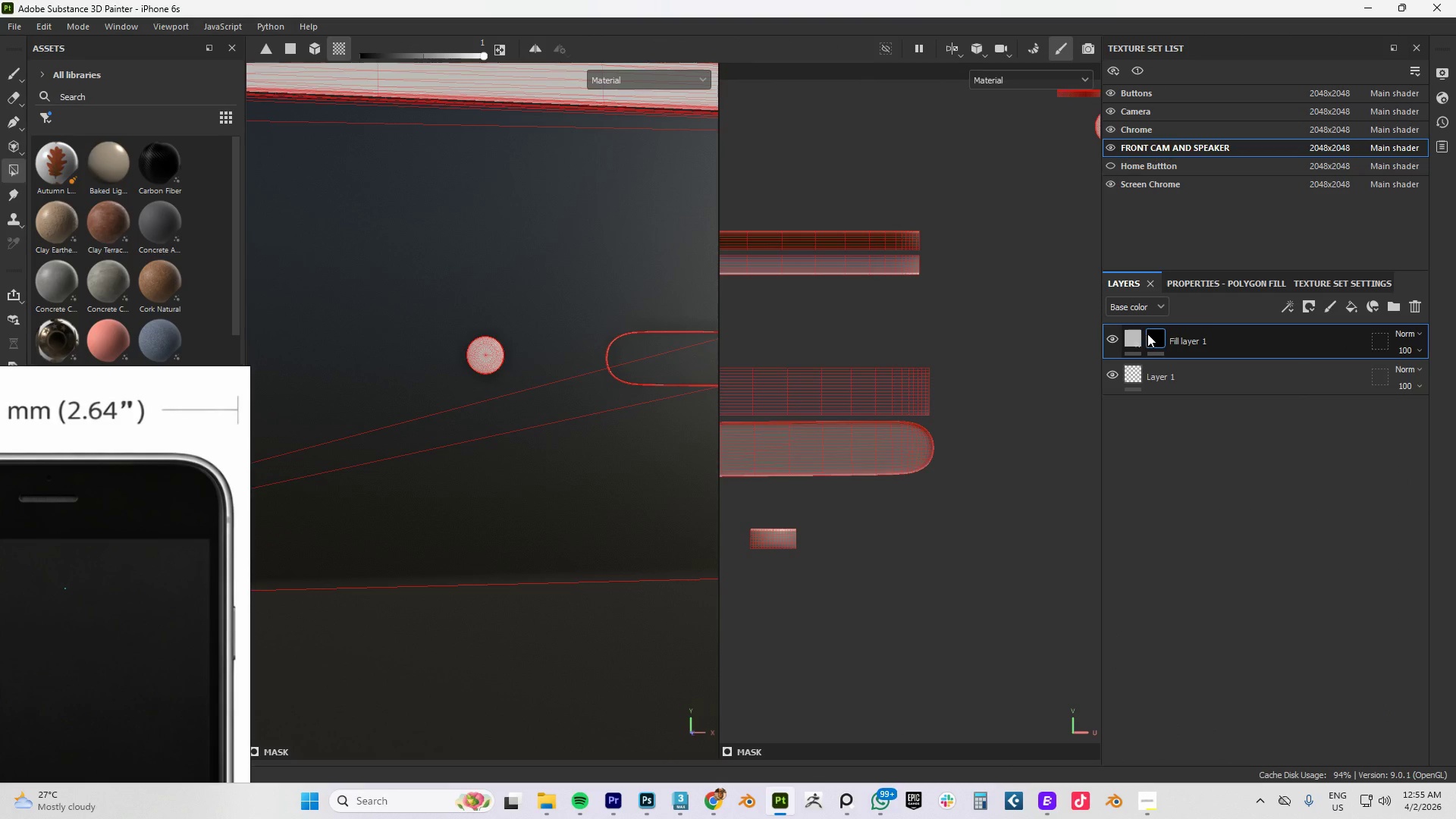 
left_click([479, 353])
 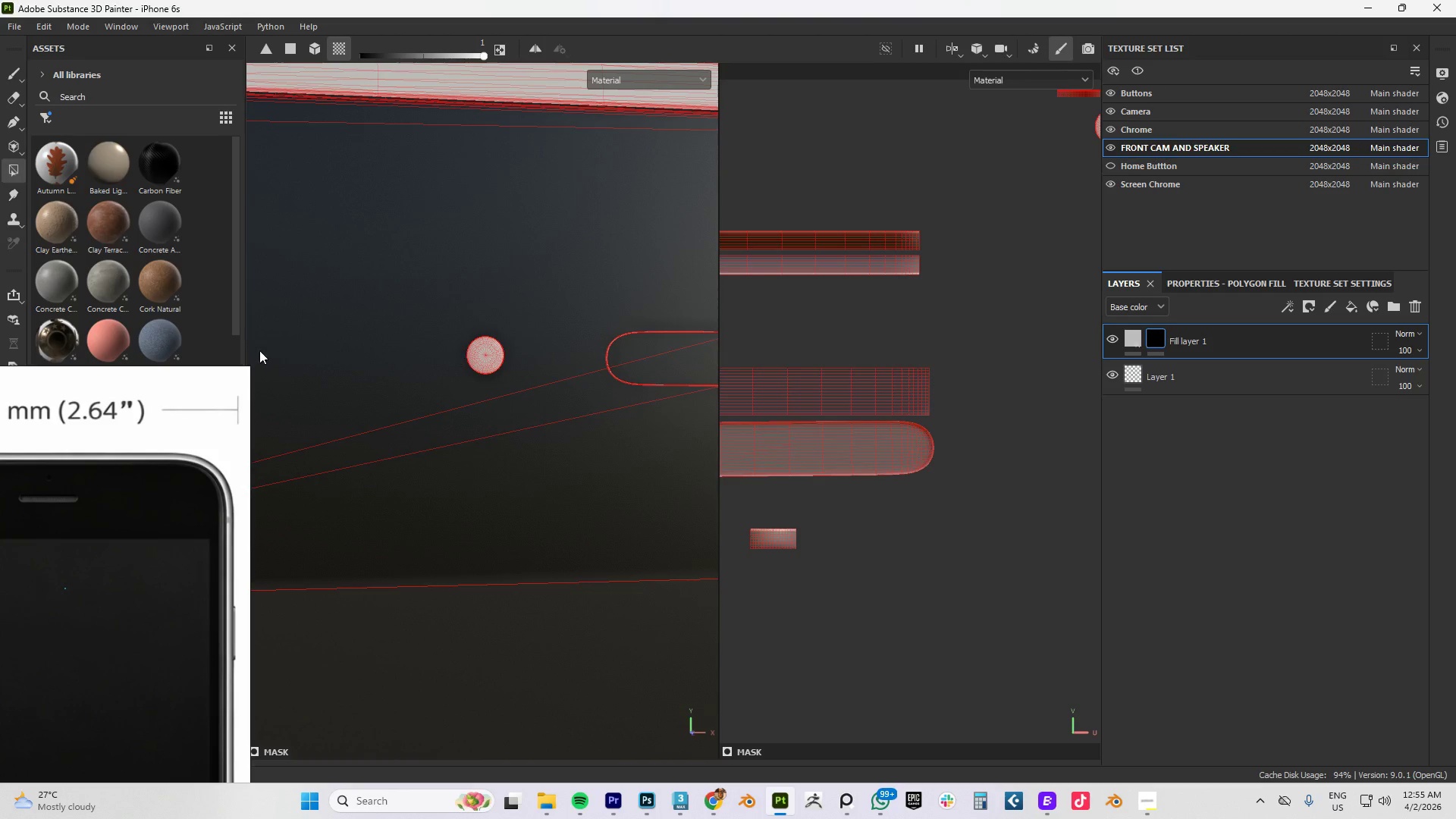 
wait(5.02)
 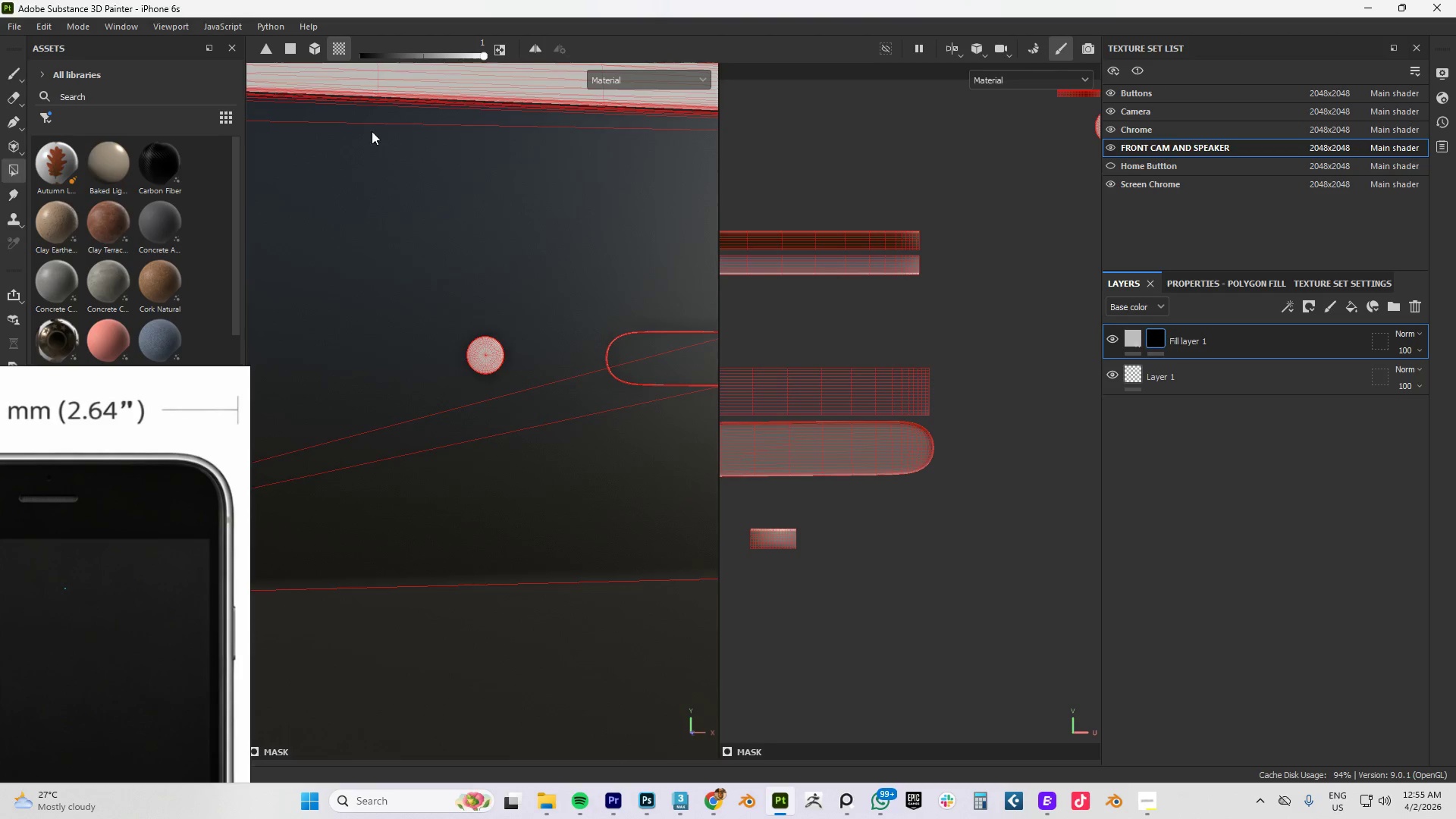 
scroll: coordinate [482, 353], scroll_direction: up, amount: 9.0
 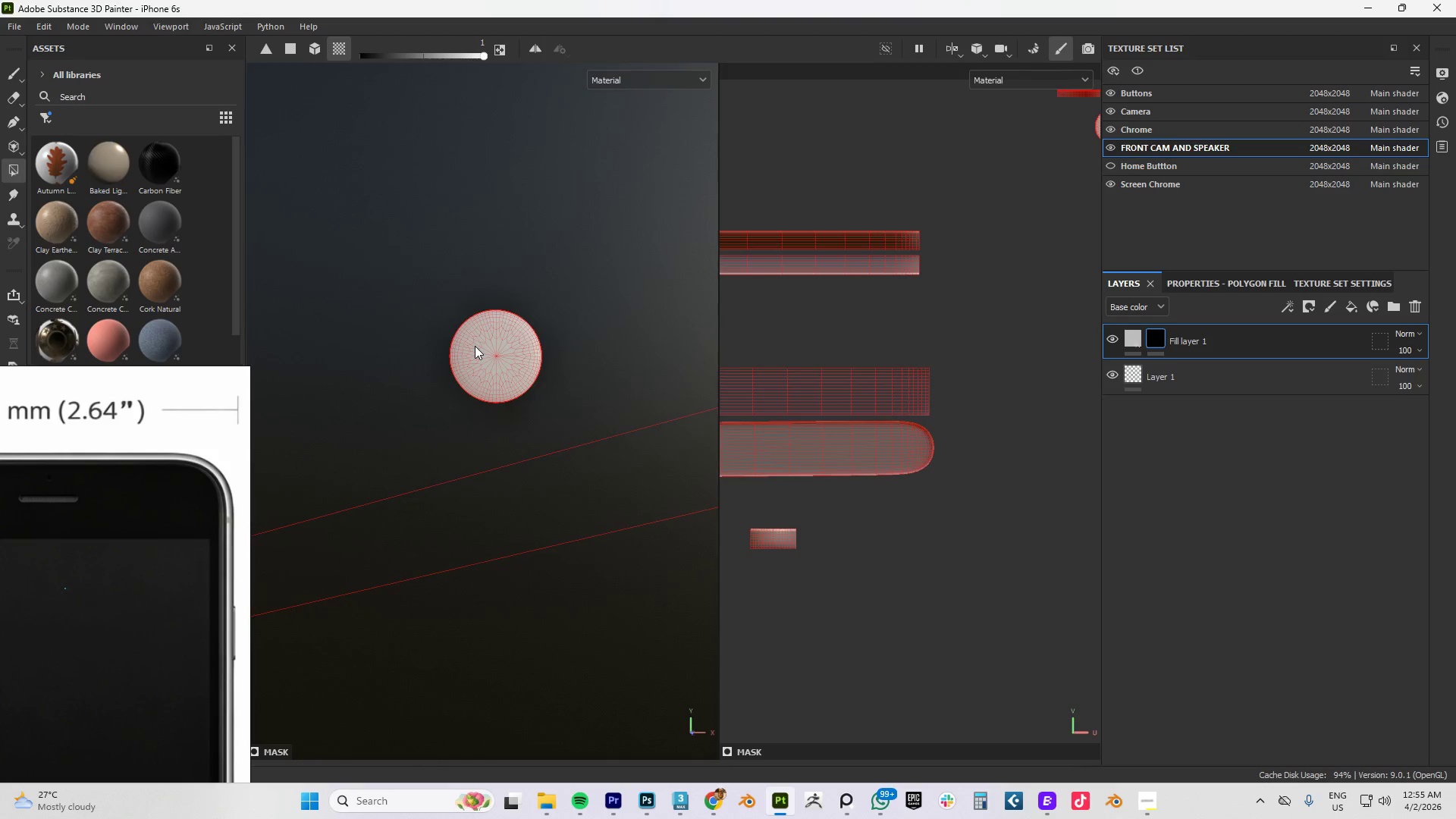 
left_click([475, 346])
 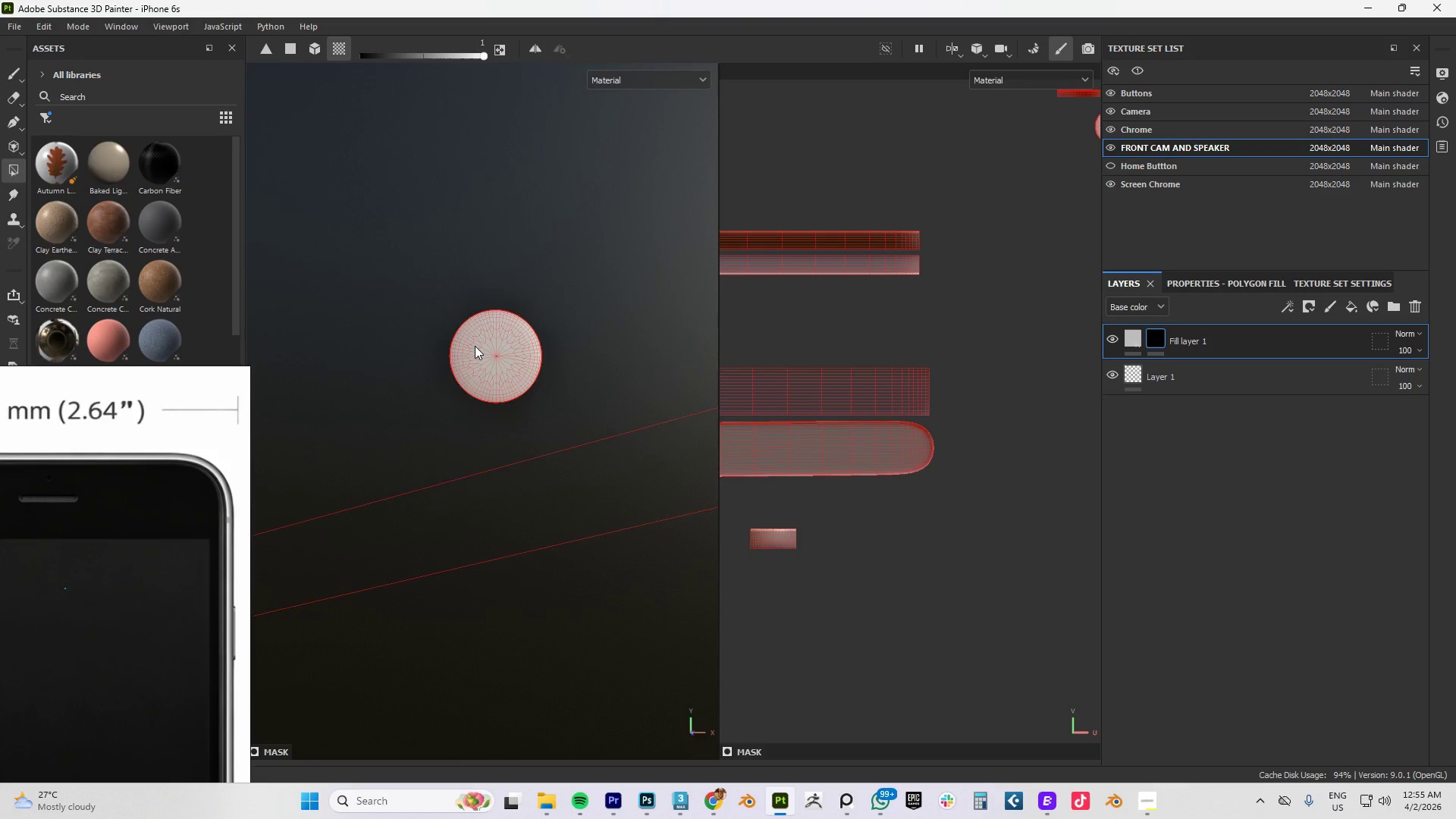 
scroll: coordinate [475, 346], scroll_direction: up, amount: 7.0
 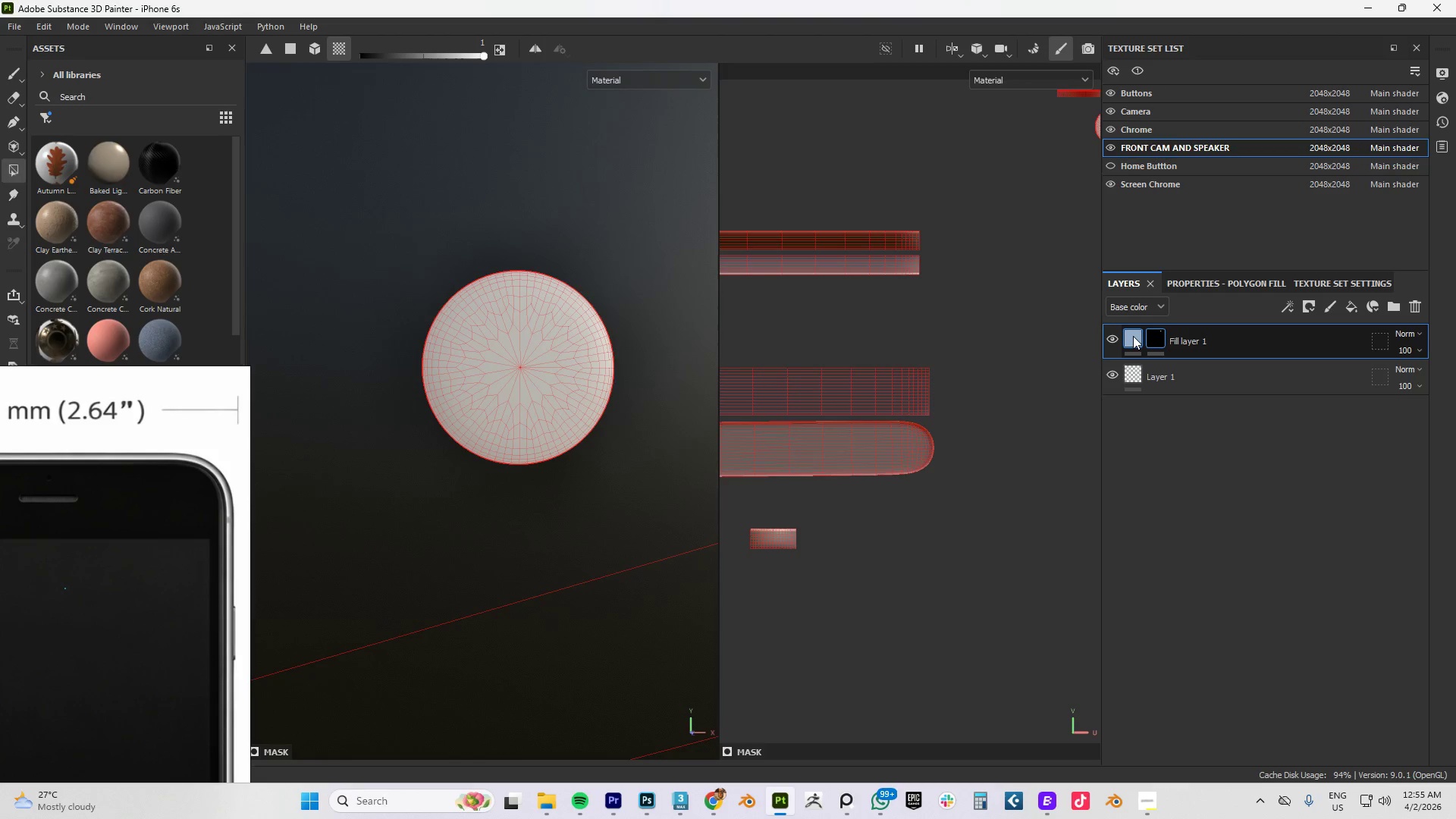 
left_click([1133, 336])
 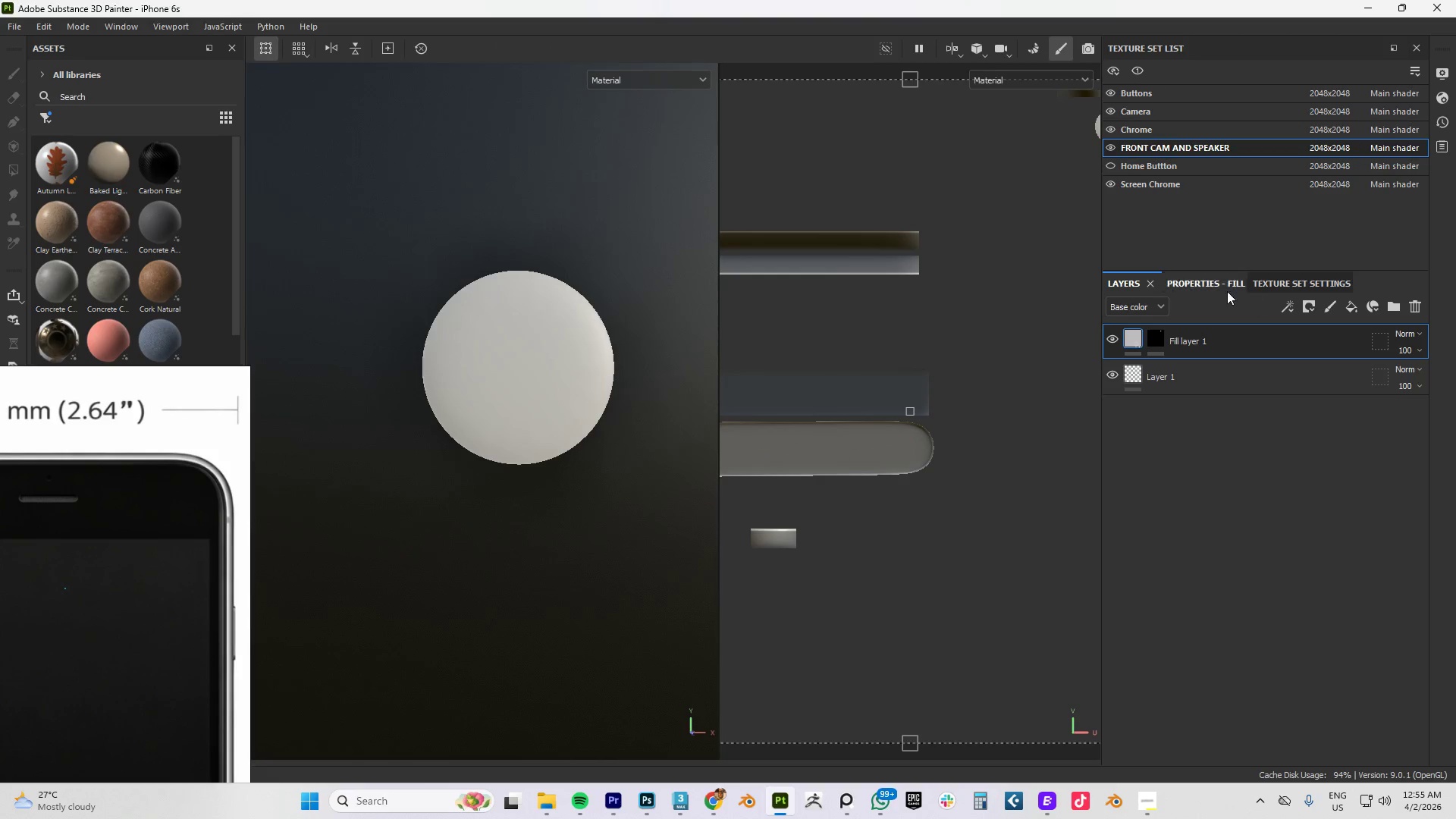 
left_click([1208, 285])
 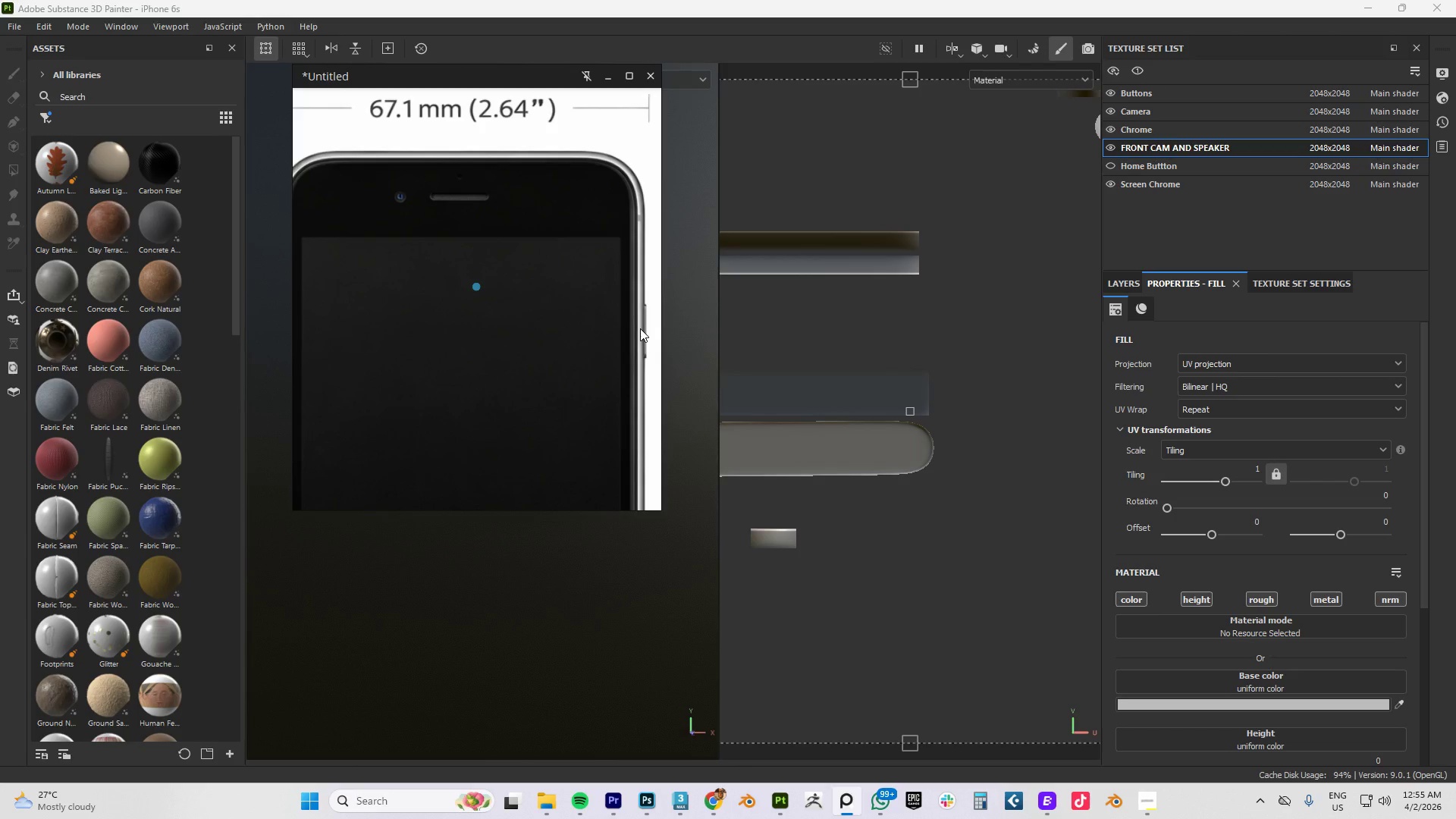 
wait(5.53)
 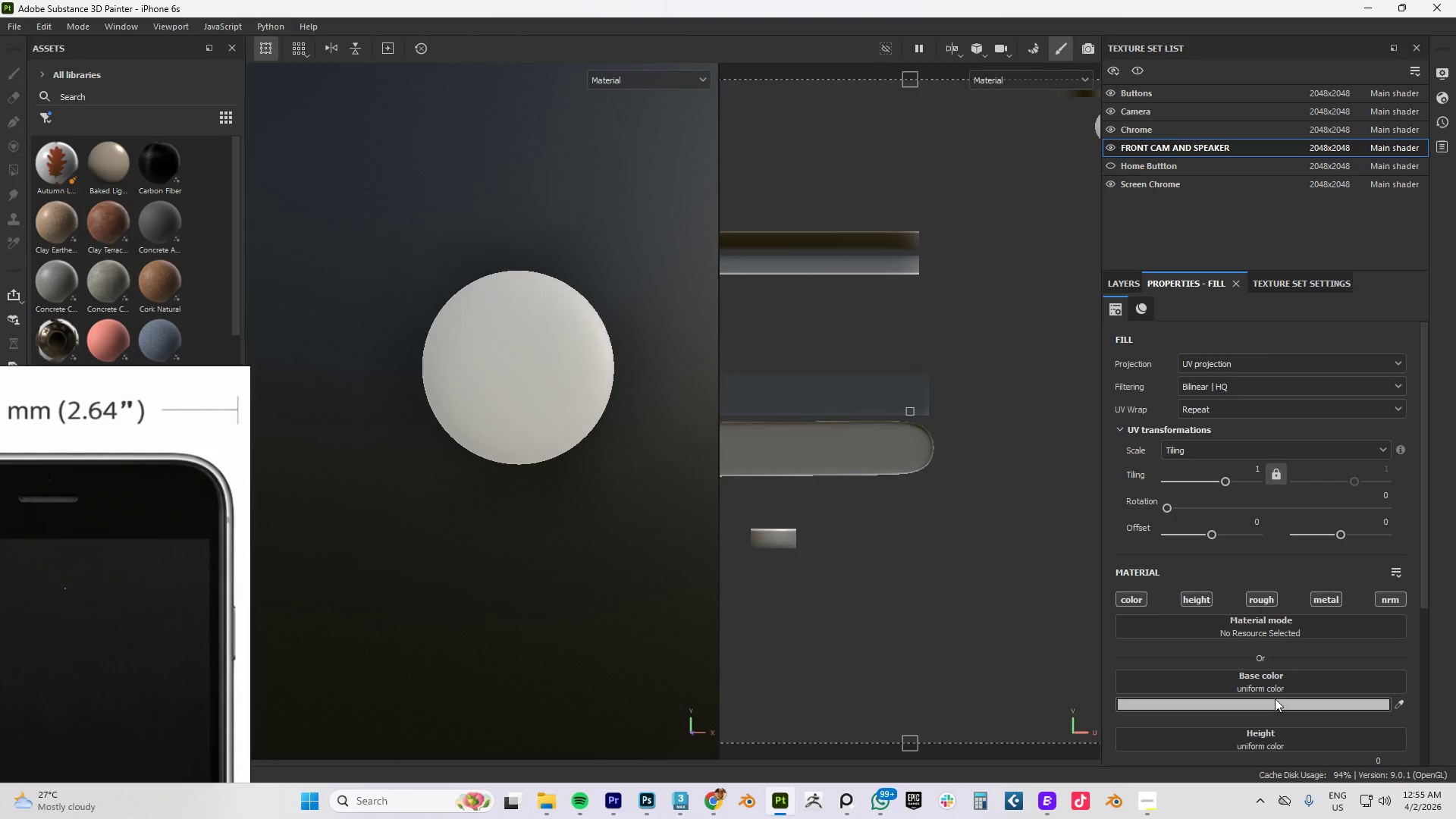 
left_click([541, 796])
 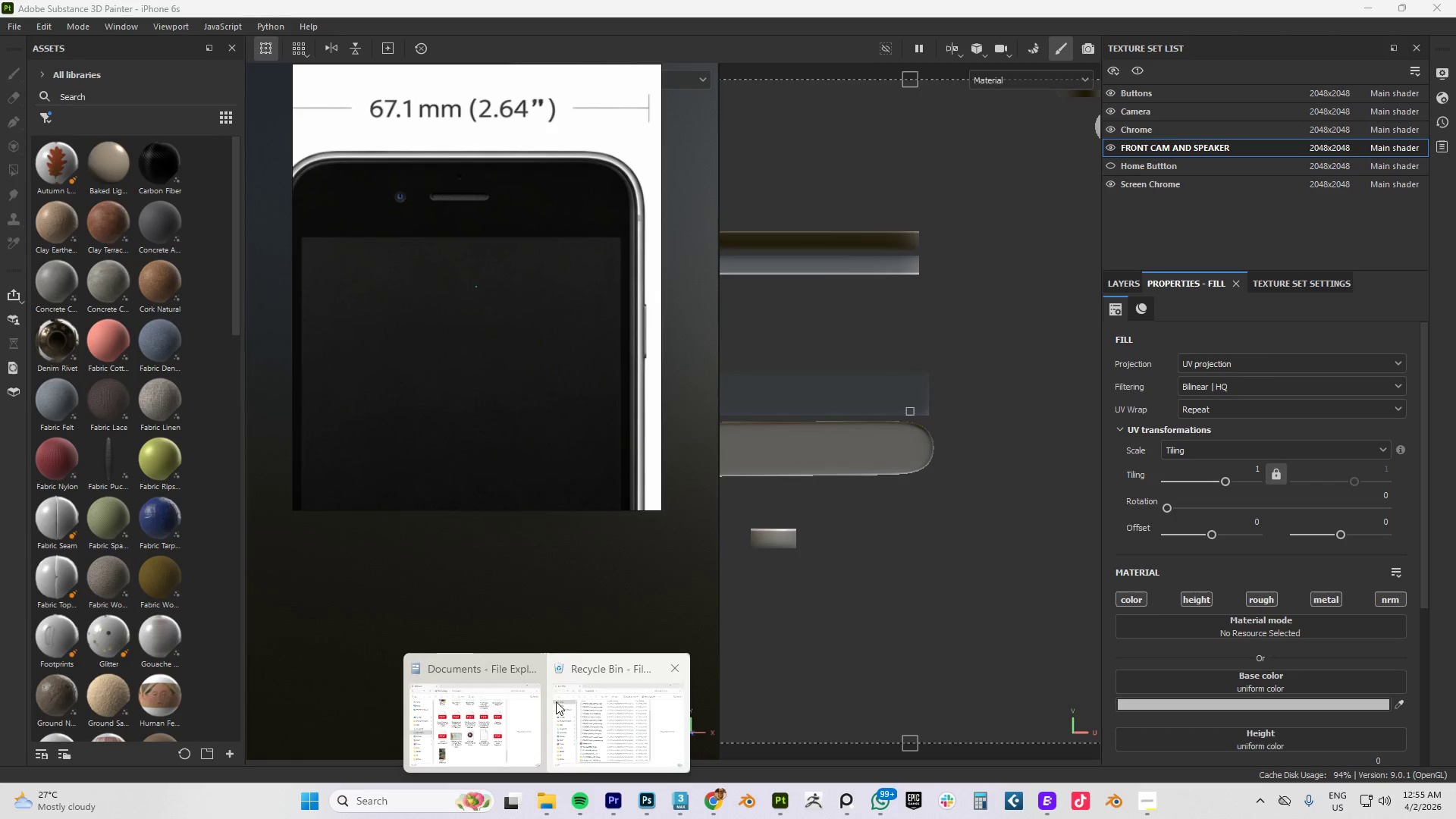 
left_click([483, 701])
 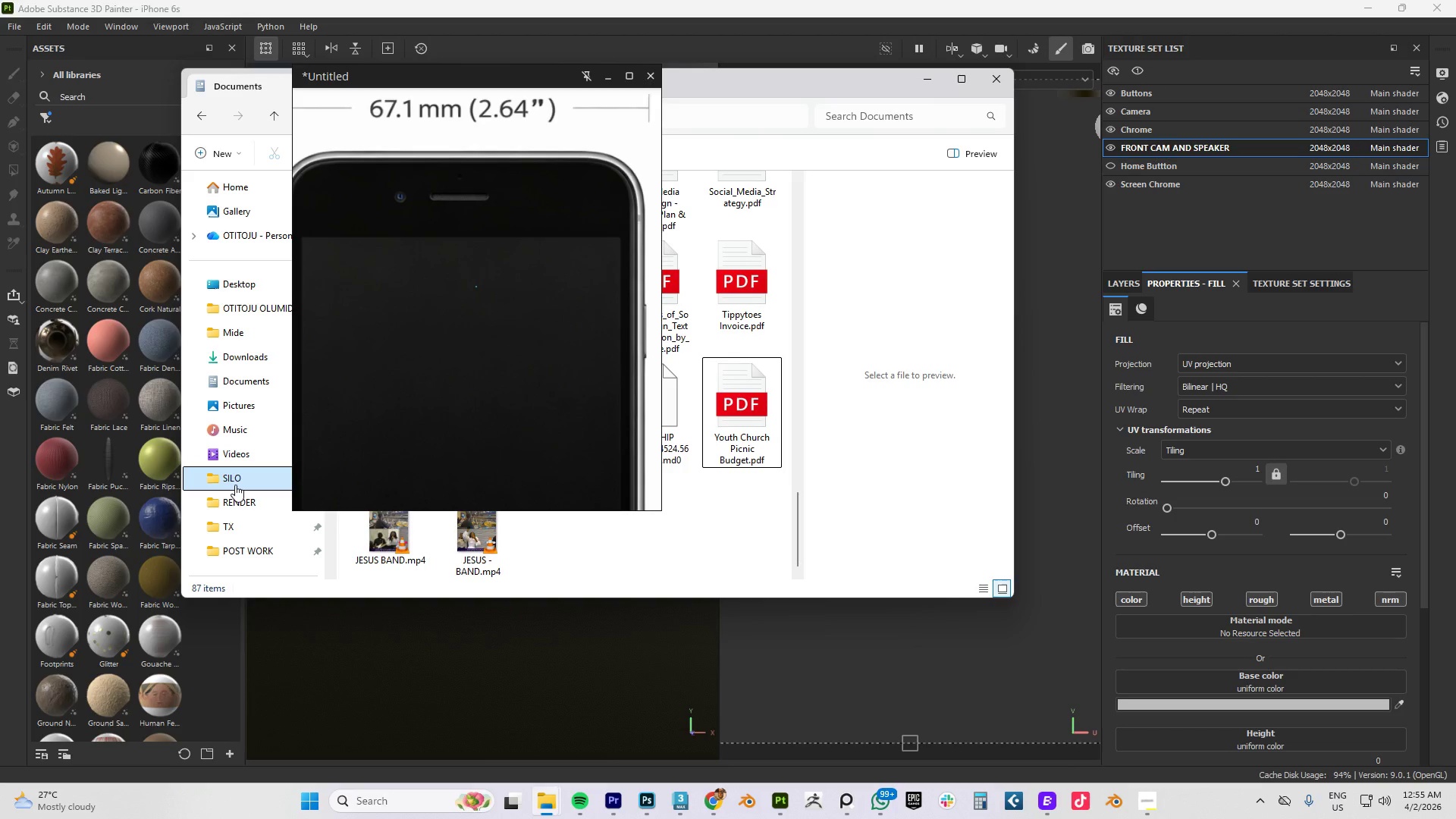 
left_click([235, 479])
 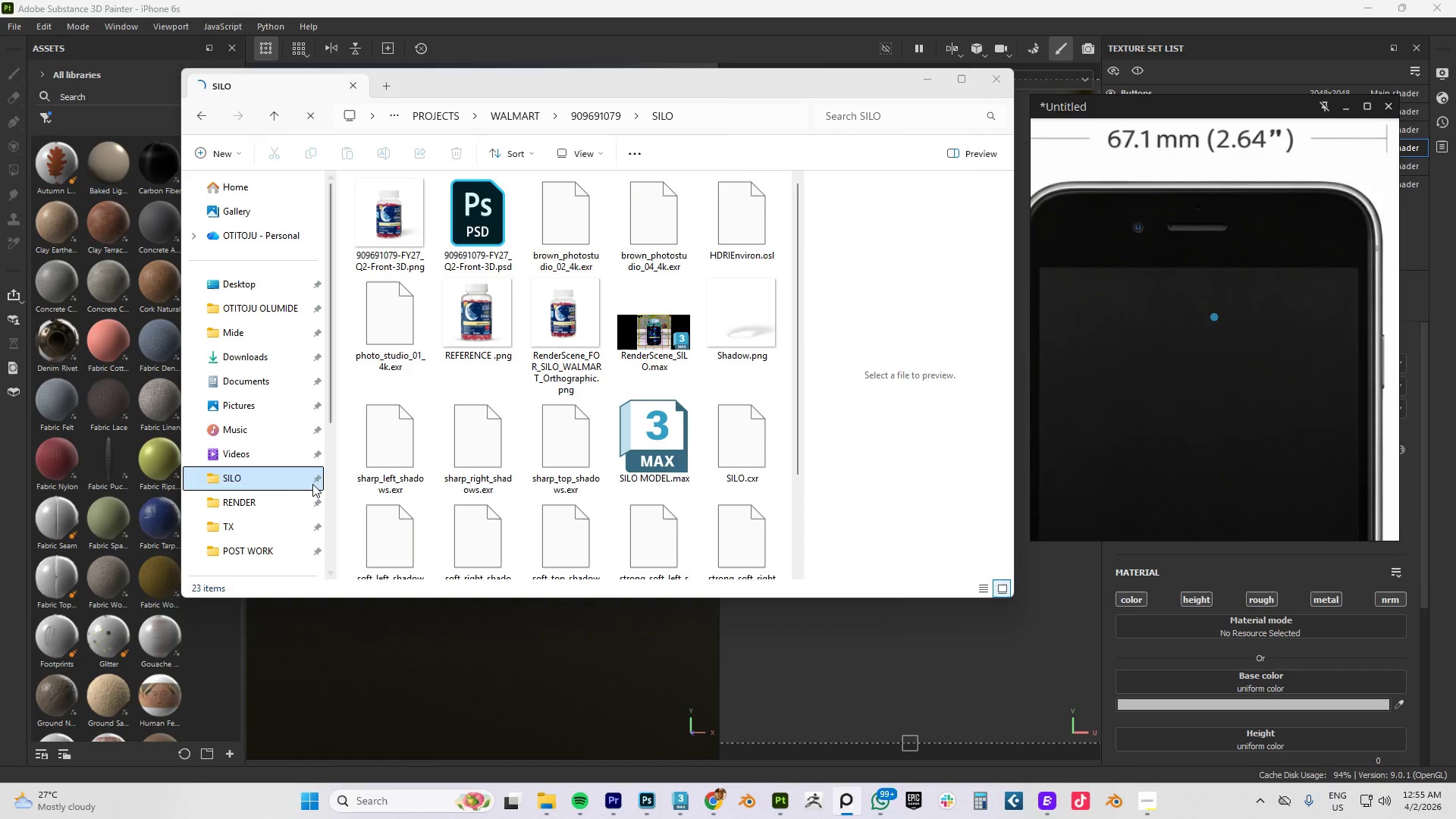 
left_click([248, 545])
 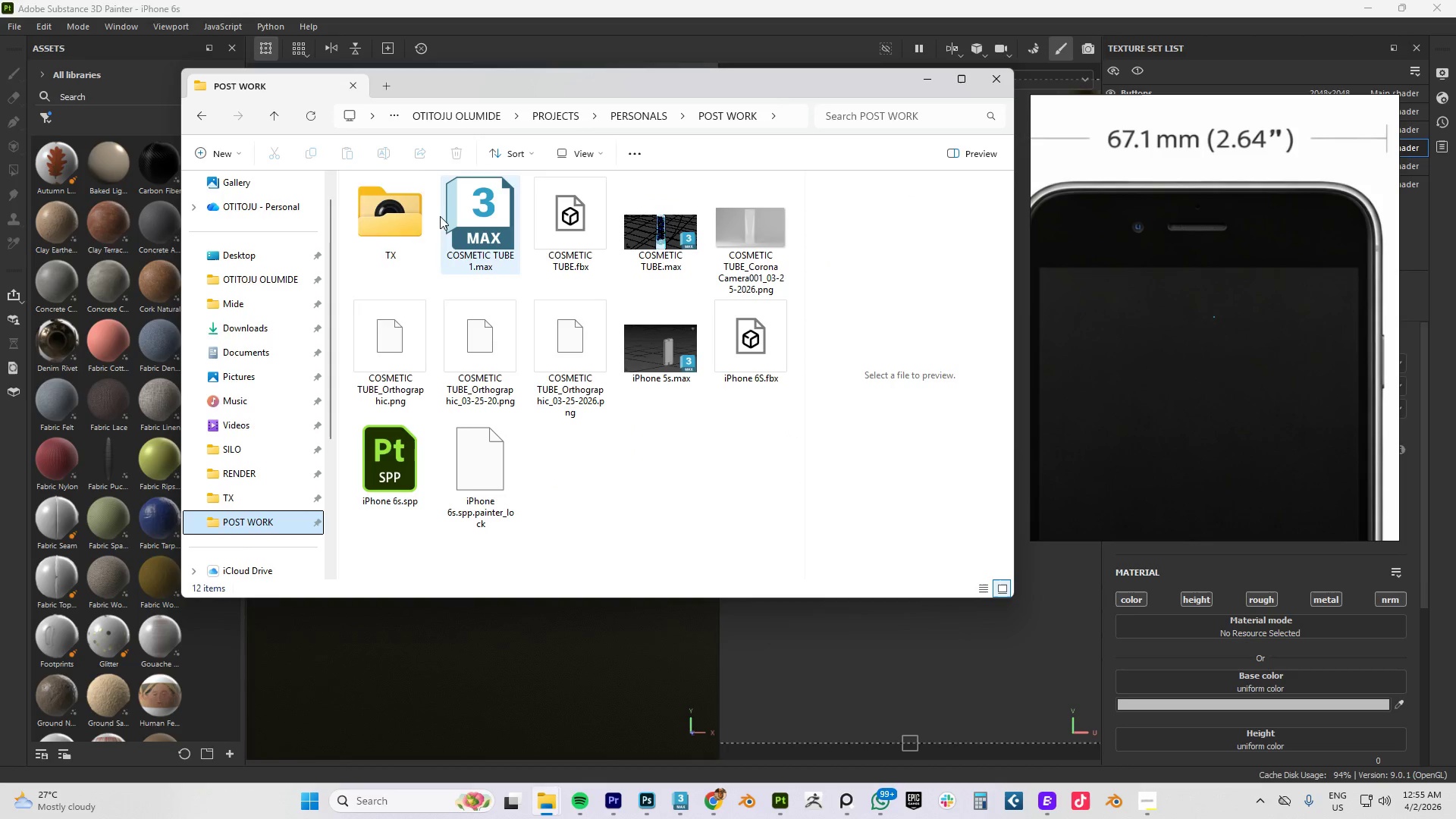 
double_click([403, 236])
 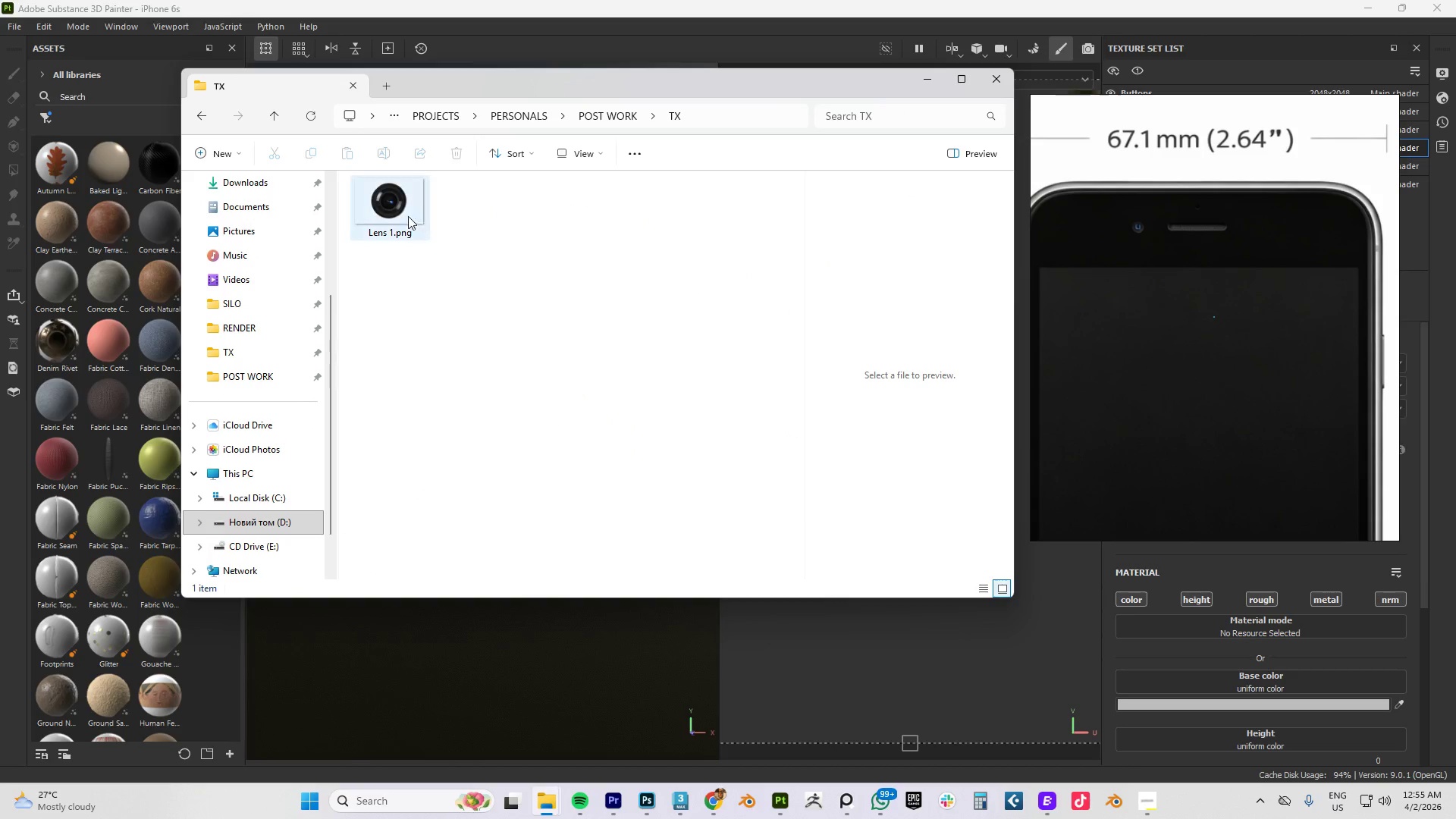 
left_click_drag(start_coordinate=[387, 207], to_coordinate=[82, 445])
 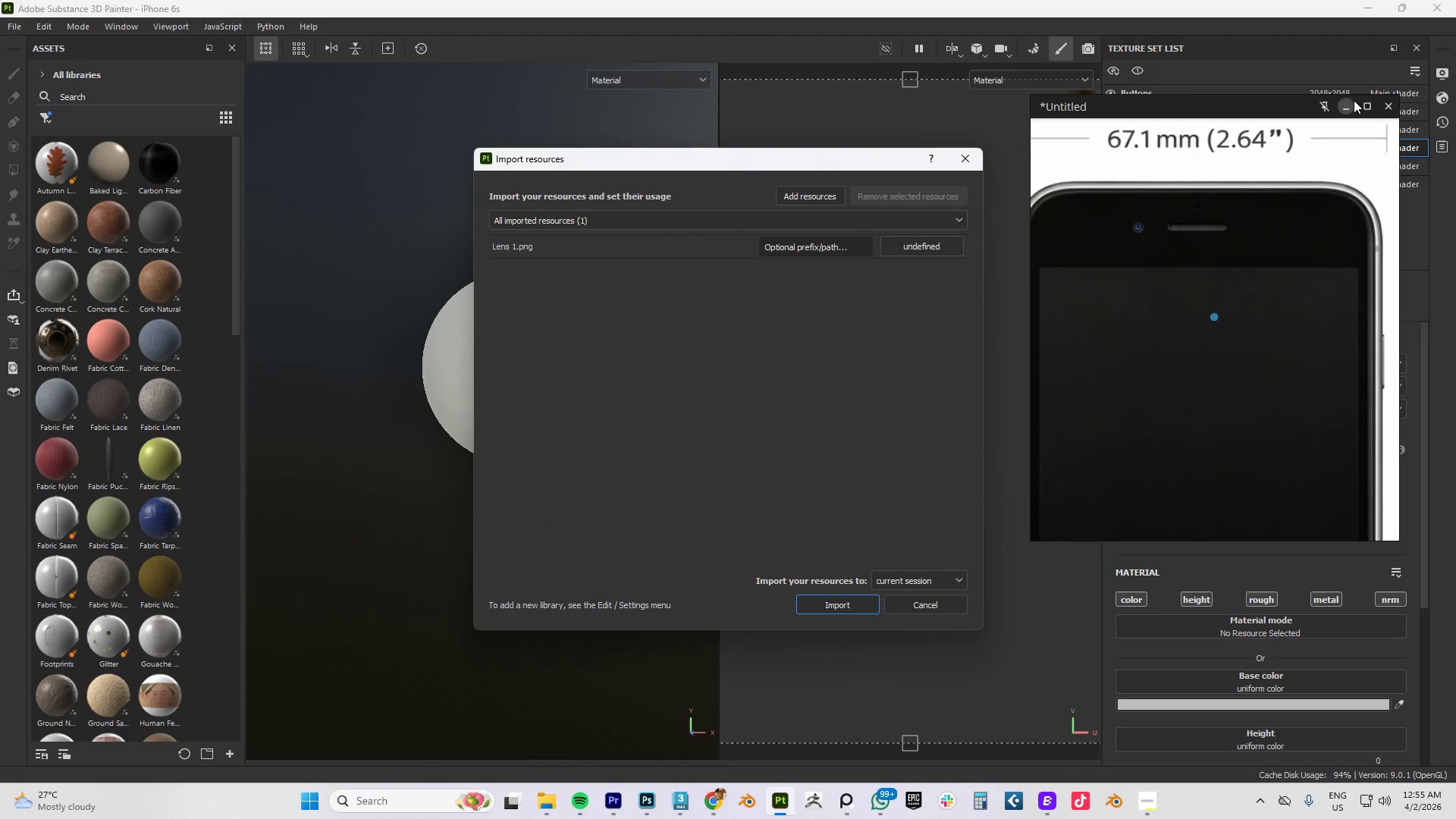 
left_click([1346, 105])
 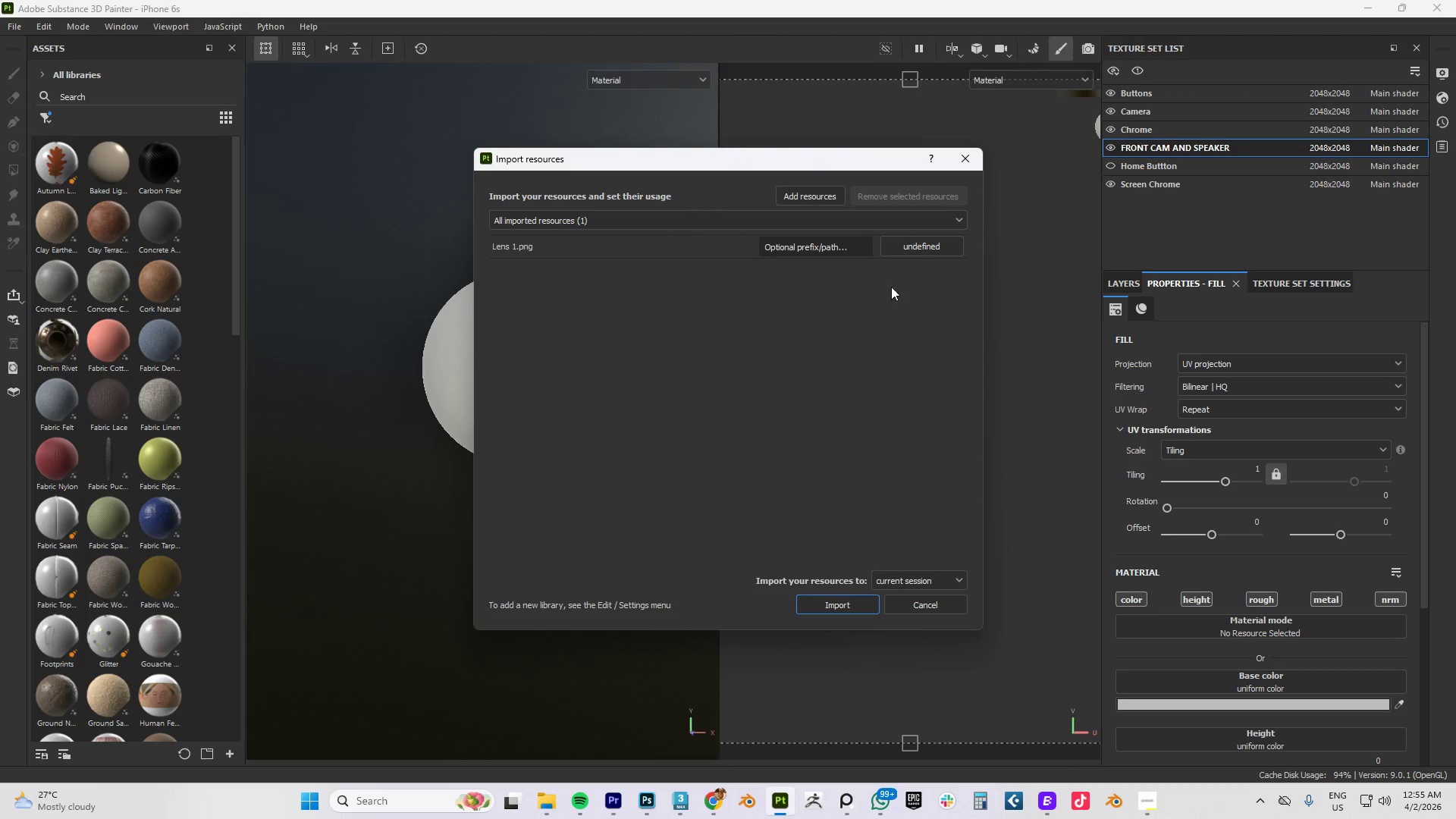 
left_click([920, 252])
 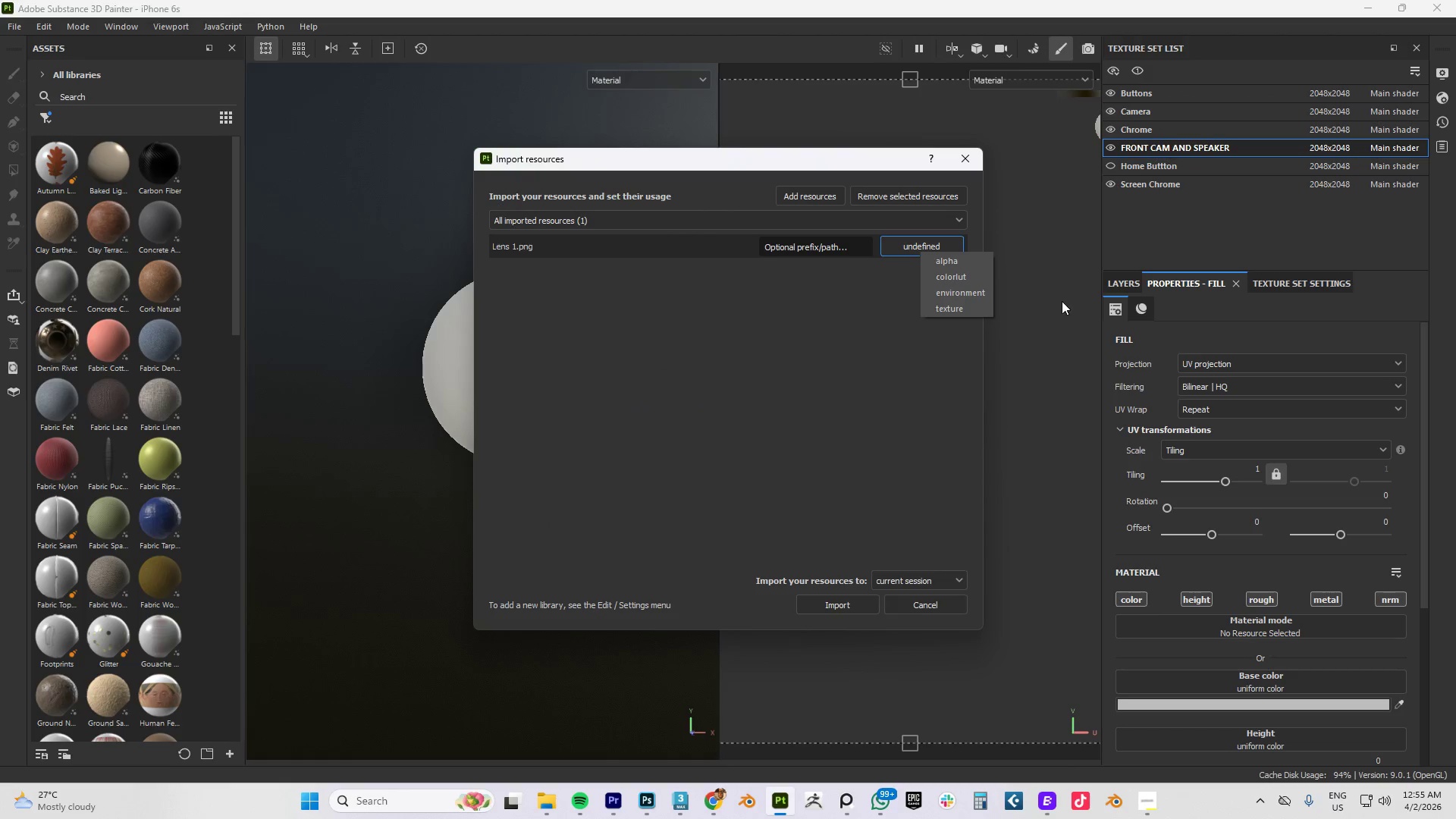 
left_click([934, 308])
 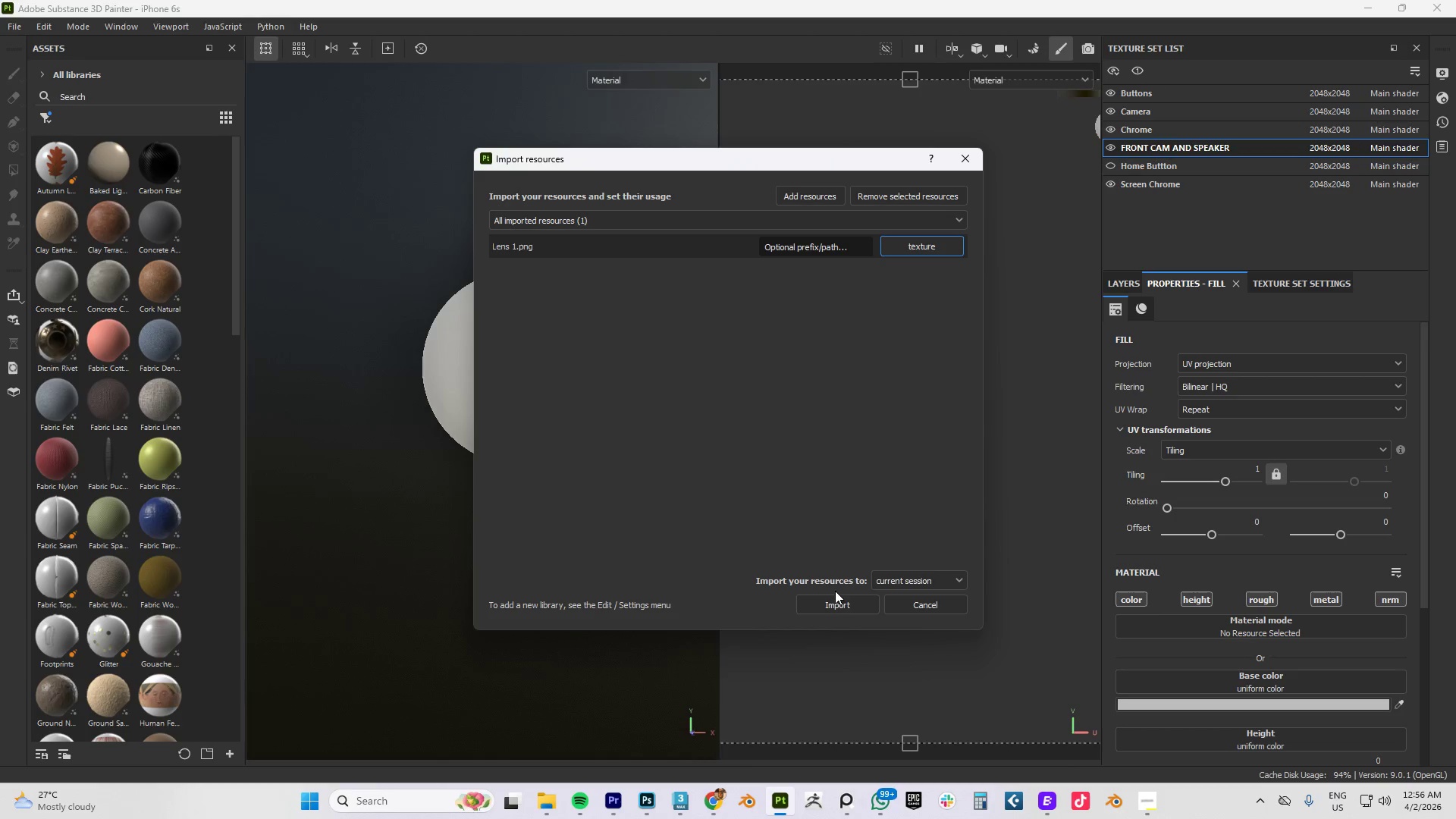 
left_click([833, 601])
 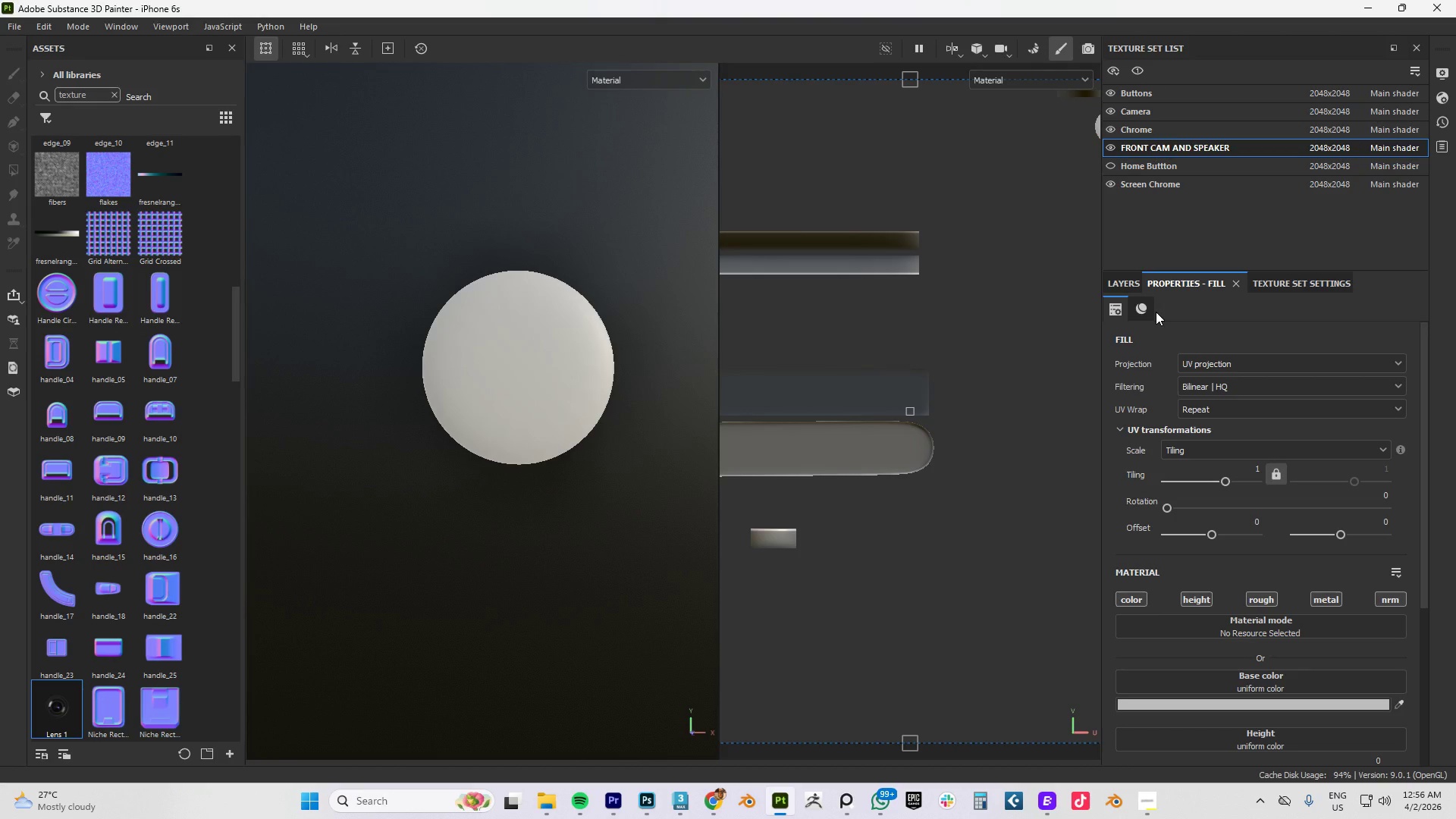 
wait(9.56)
 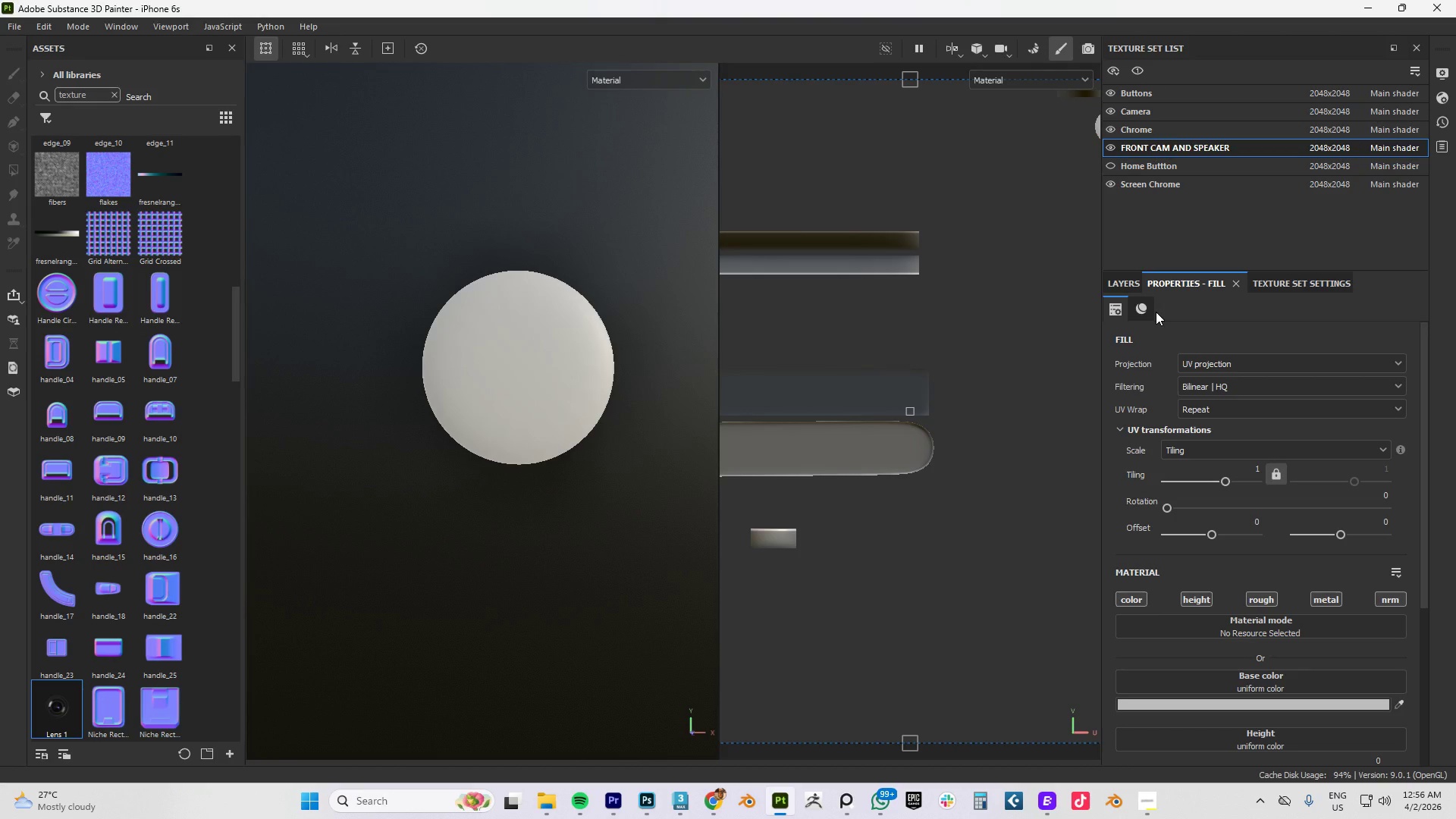 
left_click_drag(start_coordinate=[52, 711], to_coordinate=[1259, 681])
 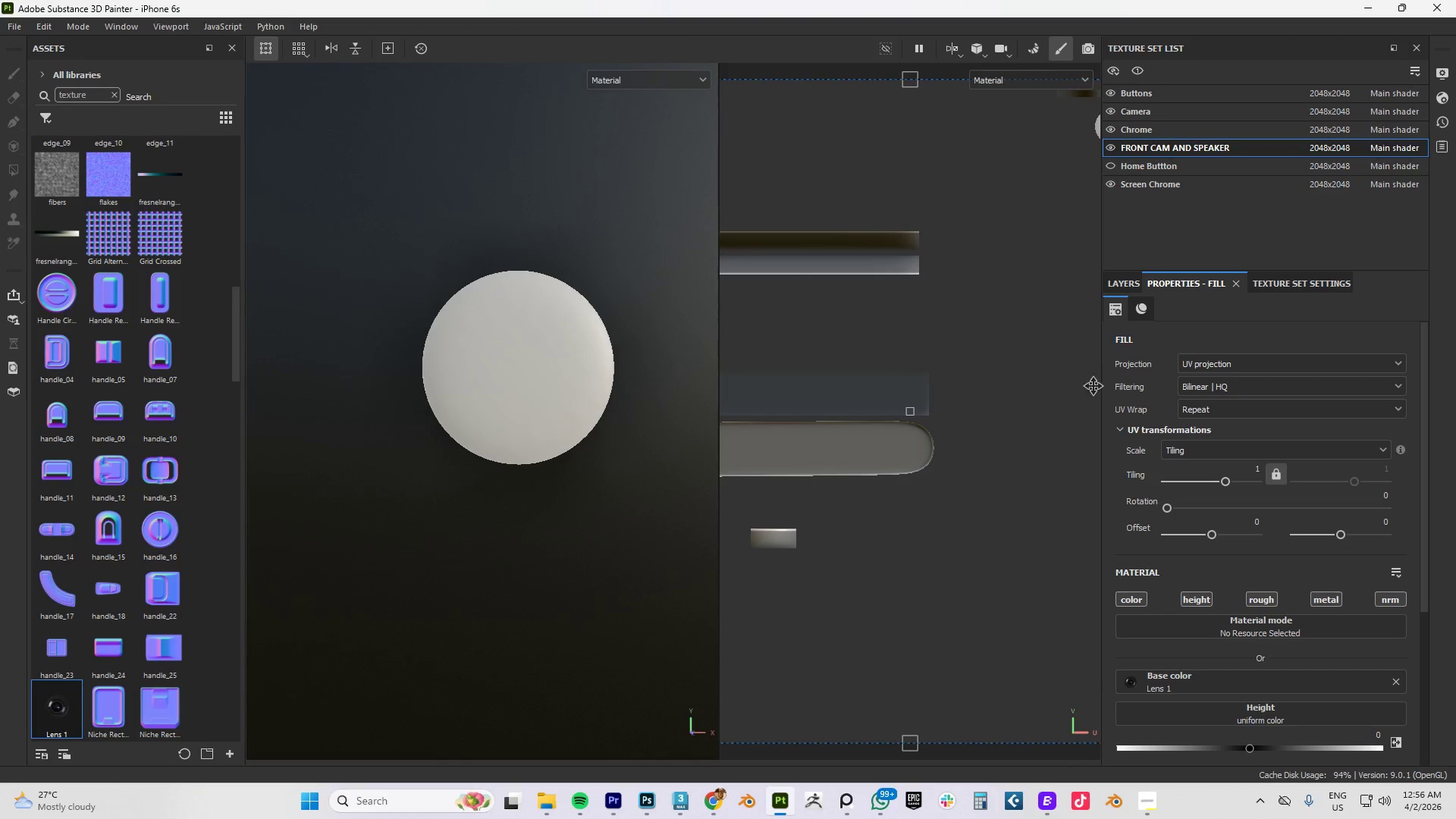 
scroll: coordinate [1031, 364], scroll_direction: down, amount: 9.0
 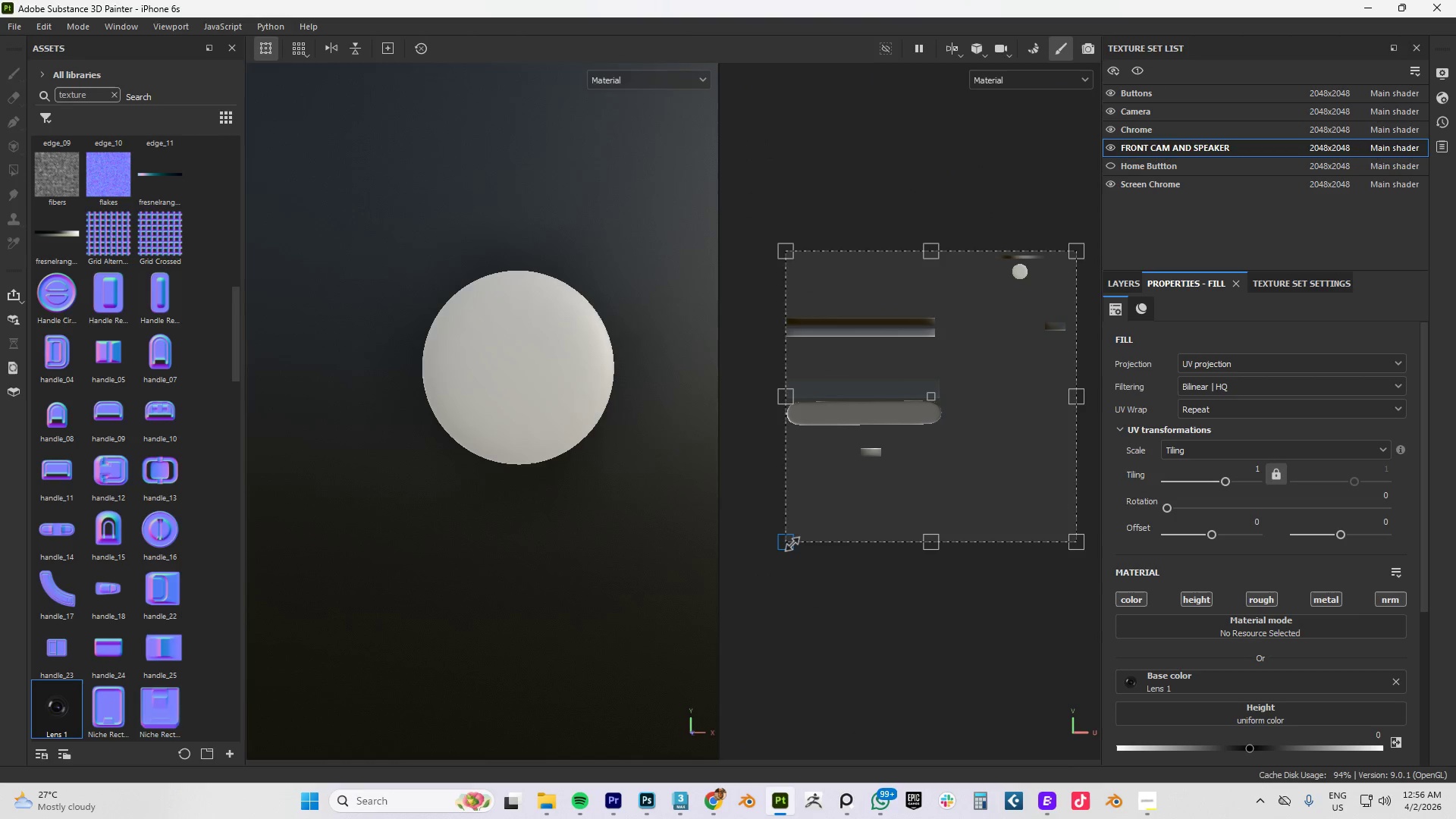 
left_click_drag(start_coordinate=[787, 544], to_coordinate=[1025, 265])
 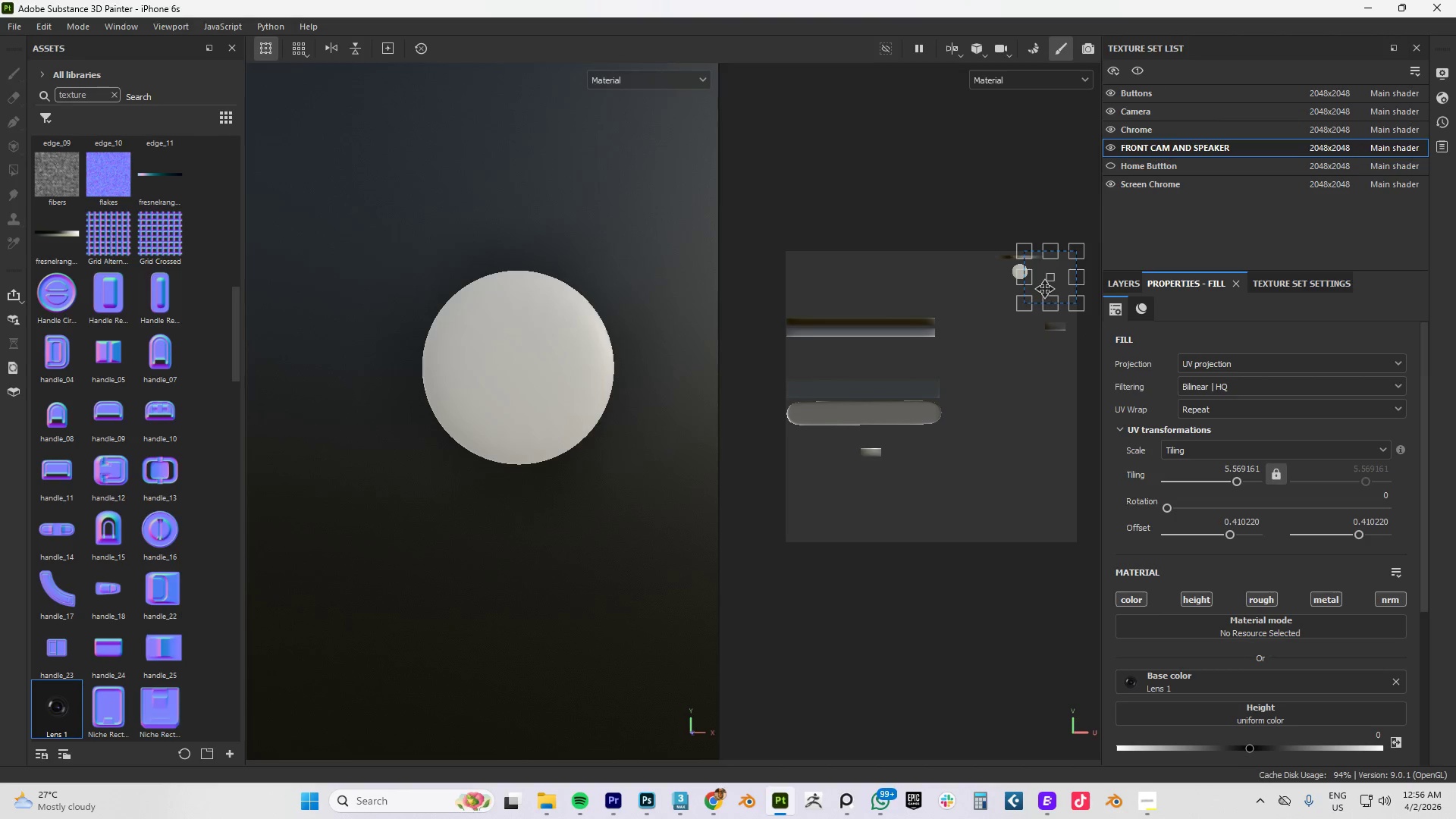 
hold_key(key=ShiftLeft, duration=1.5)
 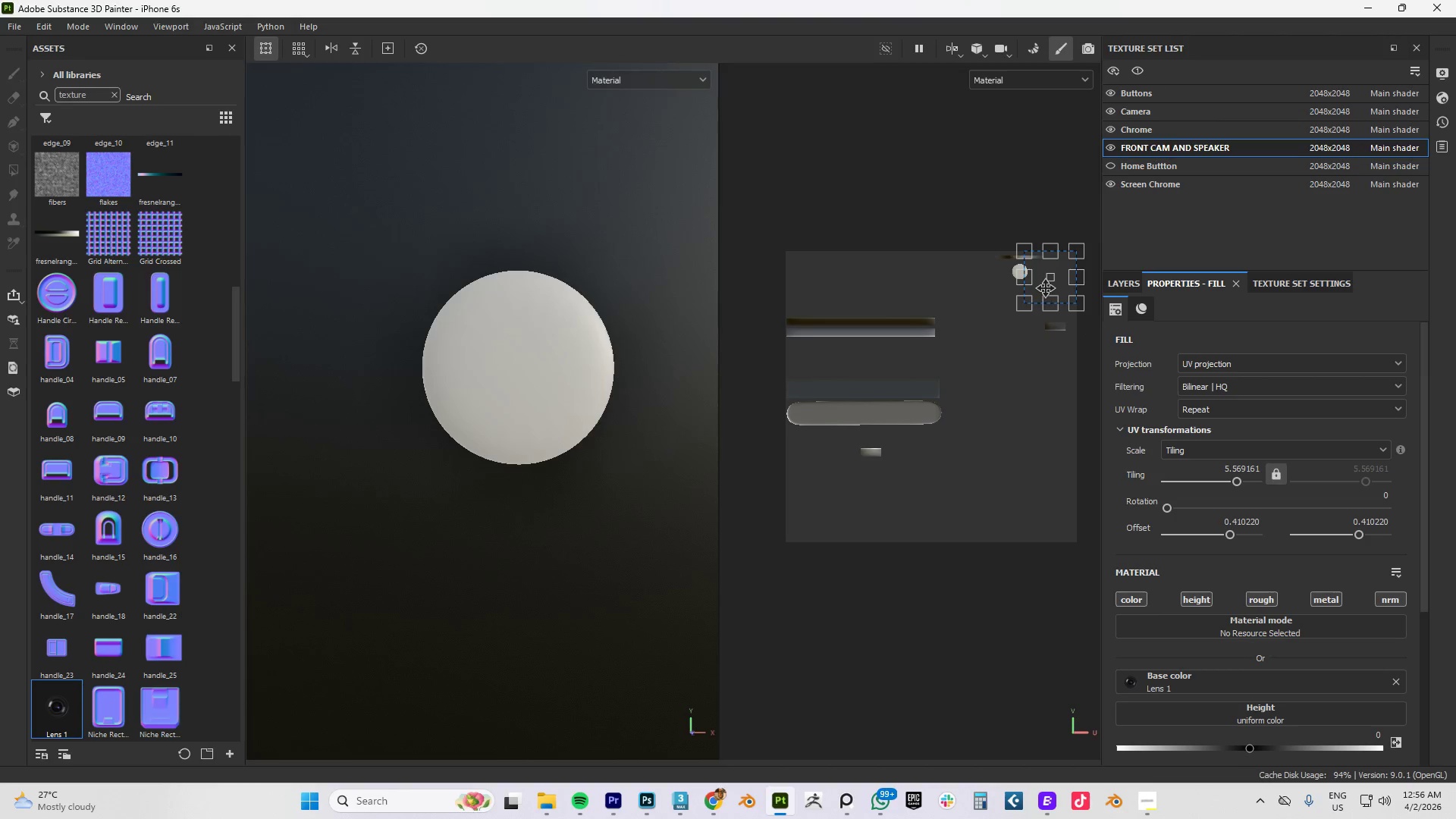 
hold_key(key=ShiftLeft, duration=15.53)
left_click_drag(start_coordinate=[1046, 286], to_coordinate=[1015, 331])
 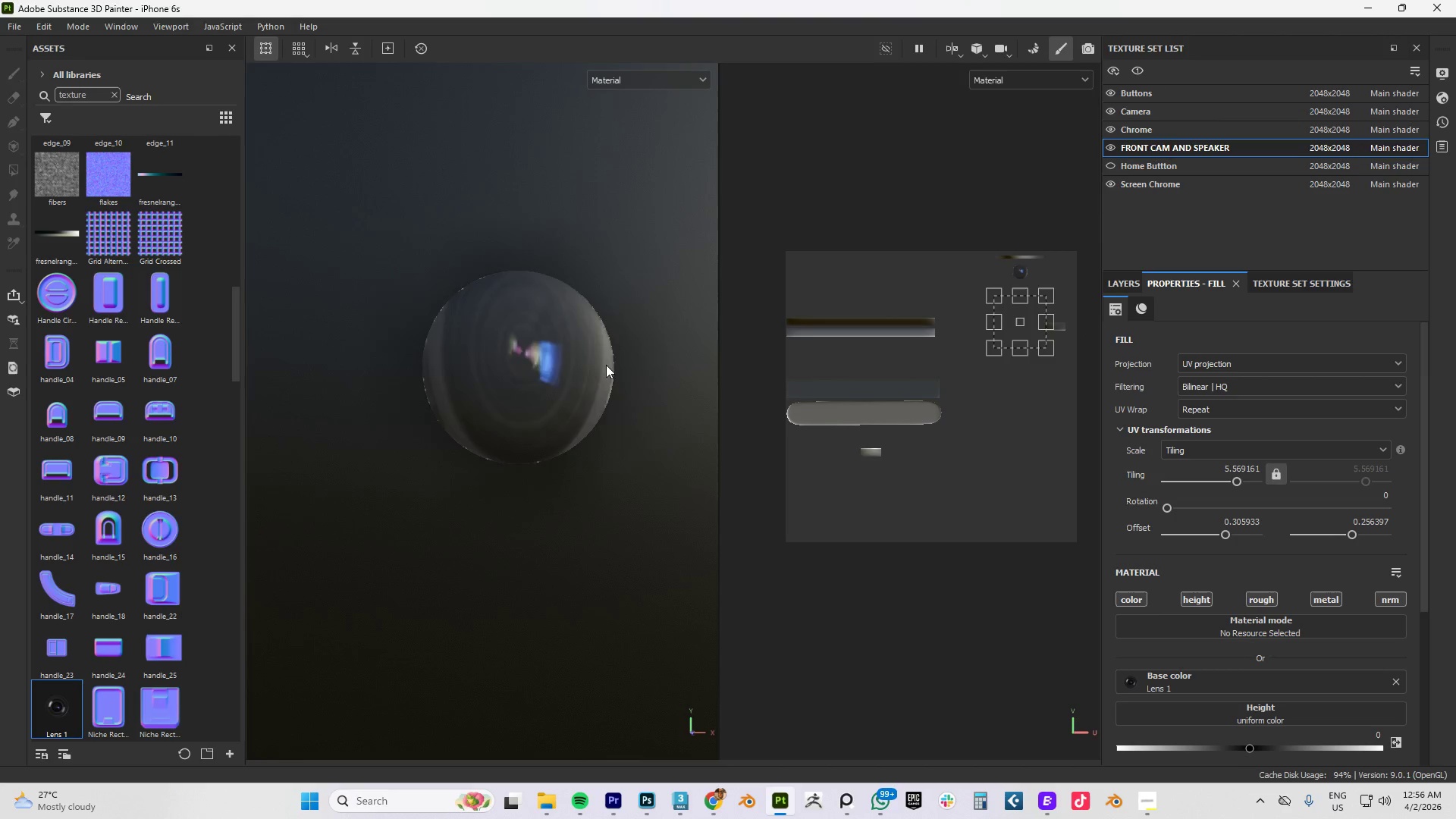 
scroll: coordinate [598, 373], scroll_direction: up, amount: 1.0
 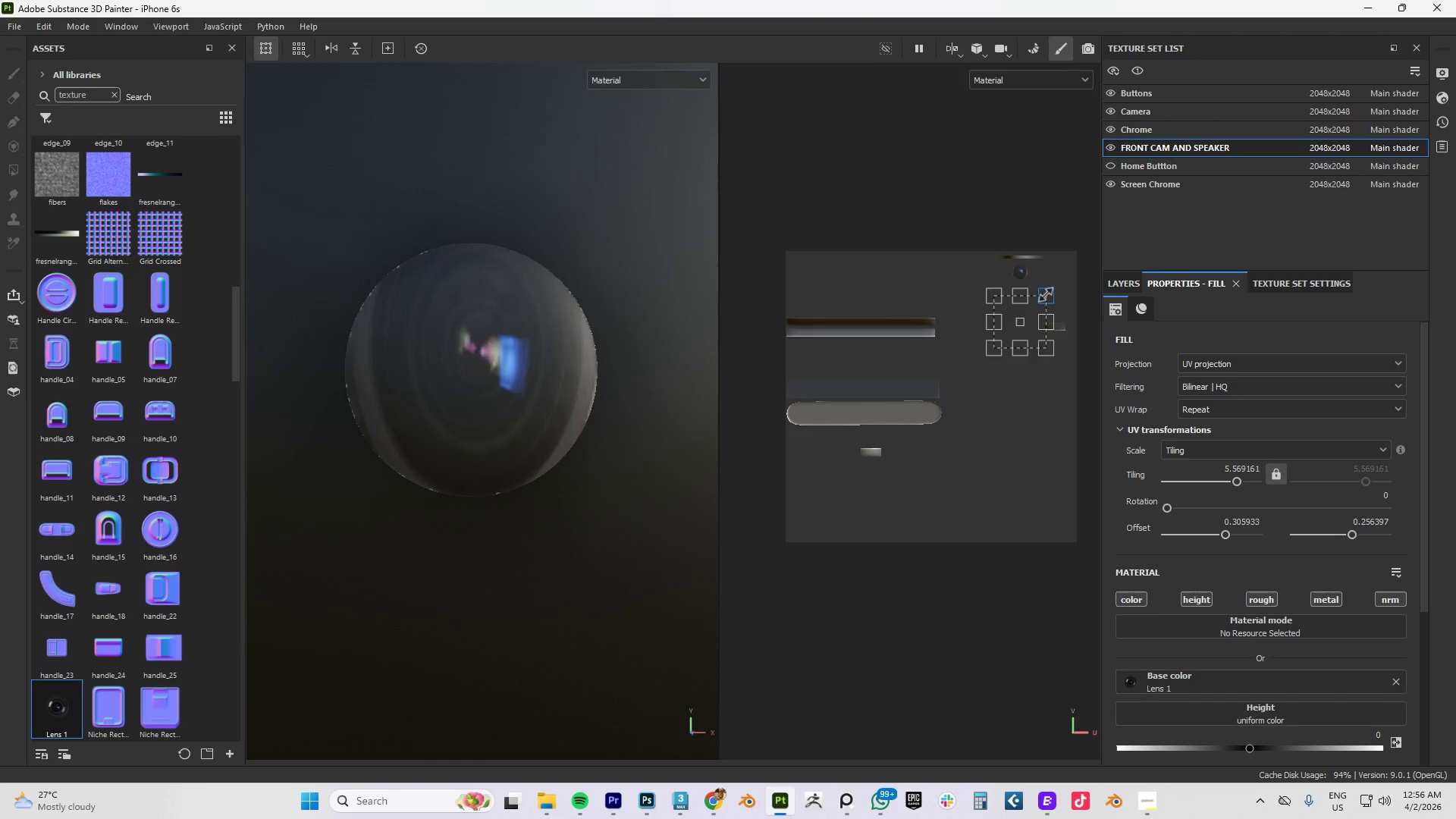 
left_click_drag(start_coordinate=[1046, 294], to_coordinate=[1054, 285])
 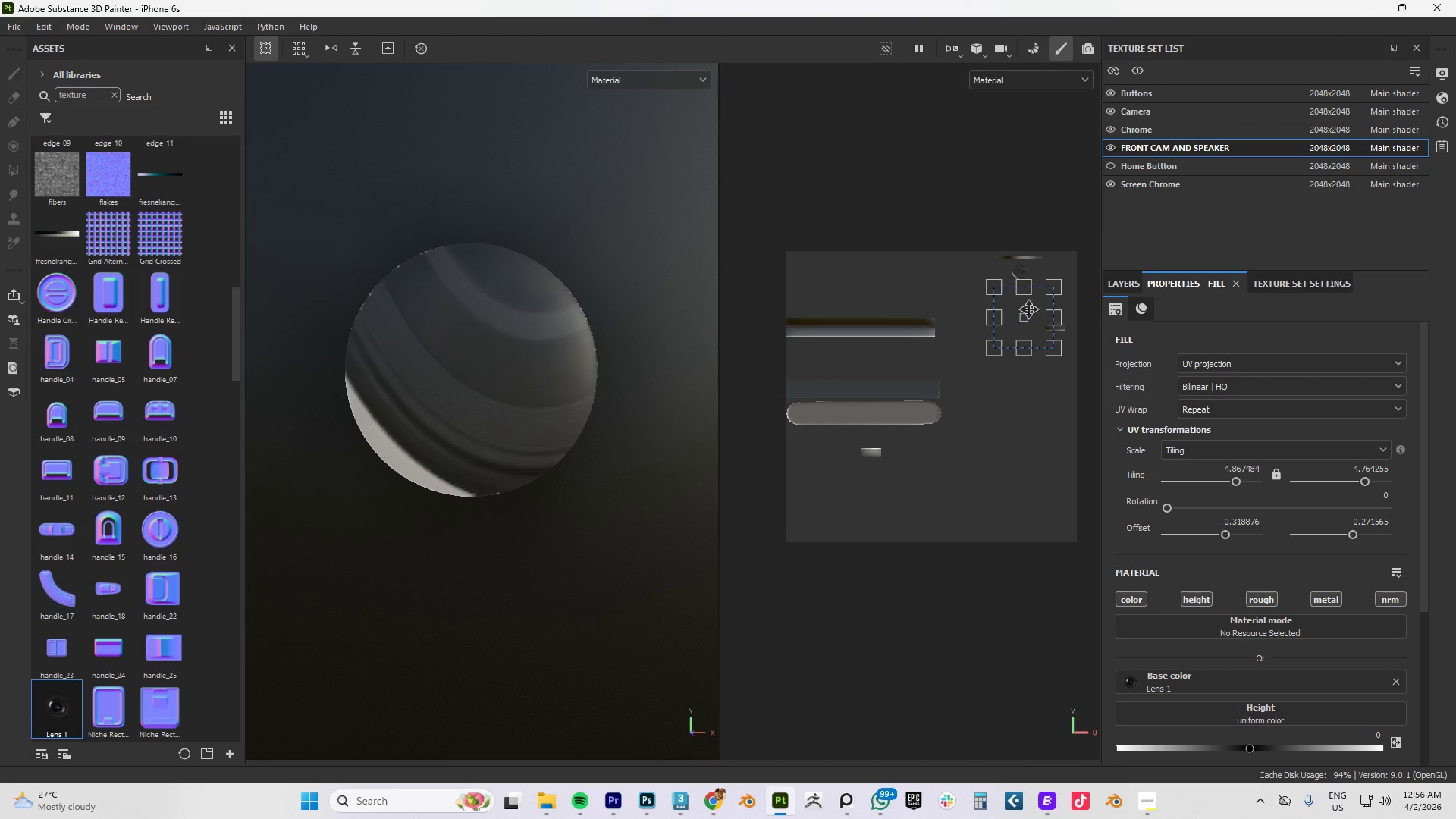 
left_click_drag(start_coordinate=[1031, 307], to_coordinate=[1027, 322])
 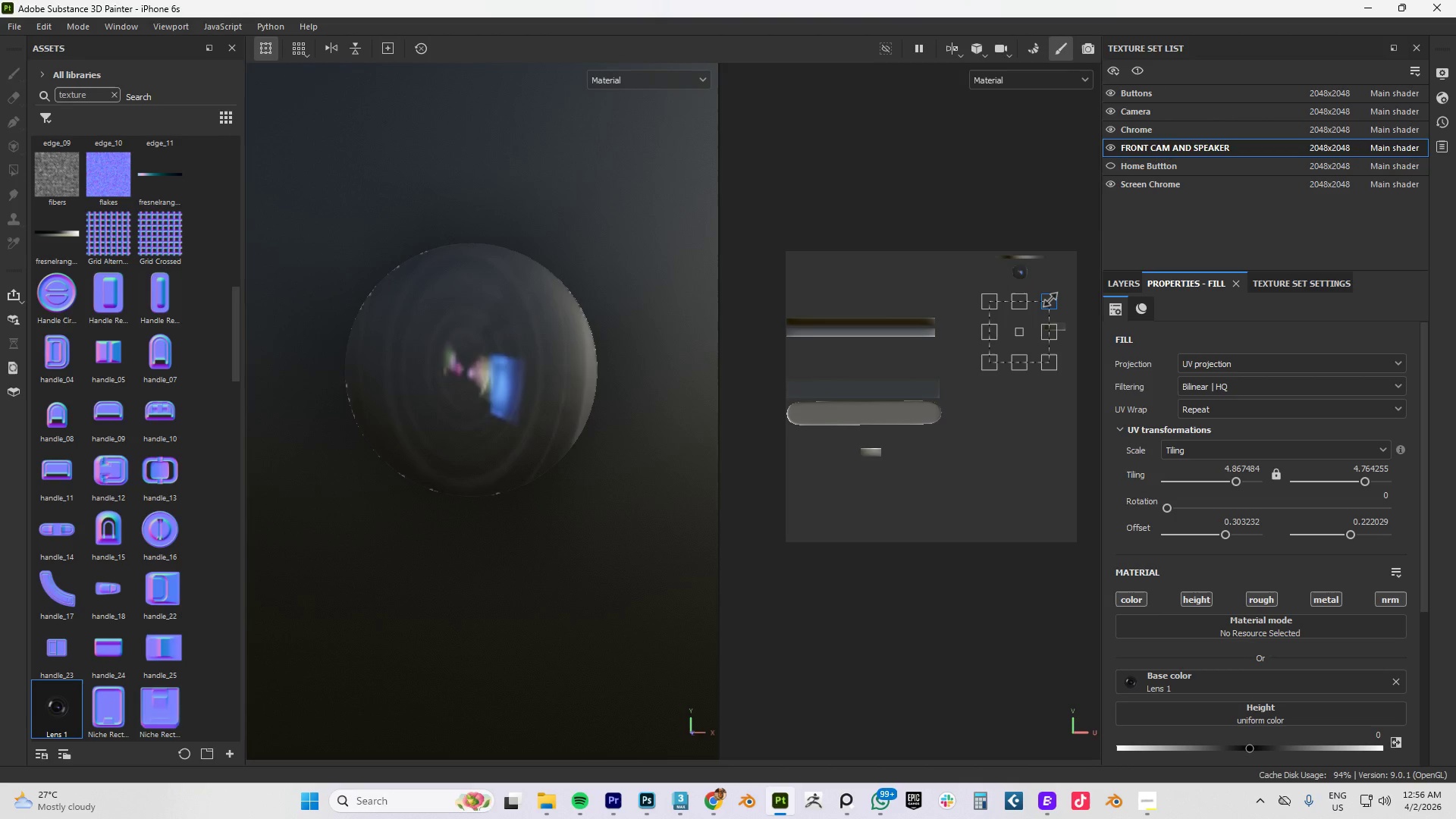 
hold_key(key=ShiftLeft, duration=1.5)
left_click_drag(start_coordinate=[1050, 300], to_coordinate=[1065, 286])
 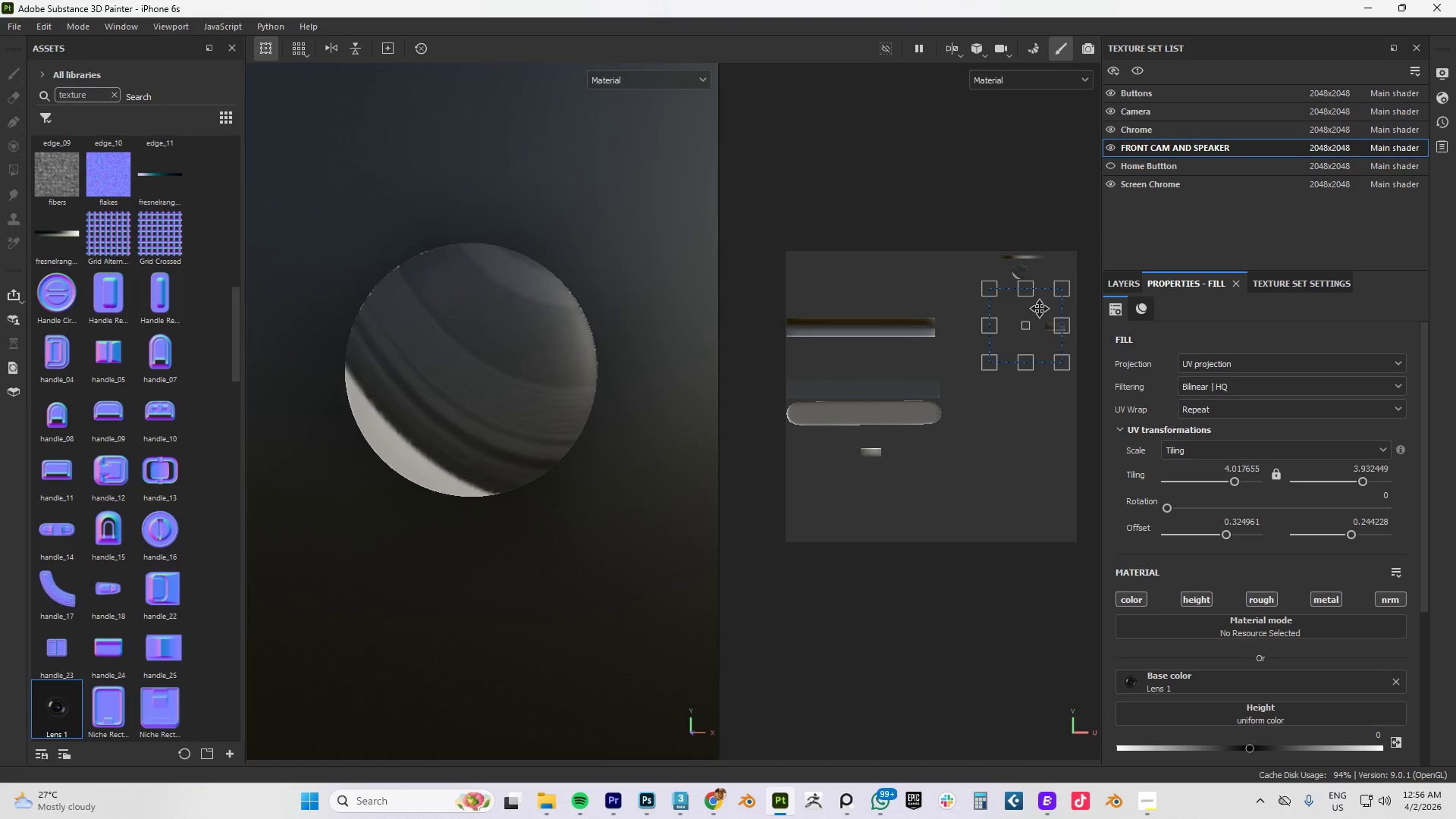 
hold_key(key=ShiftLeft, duration=0.72)
 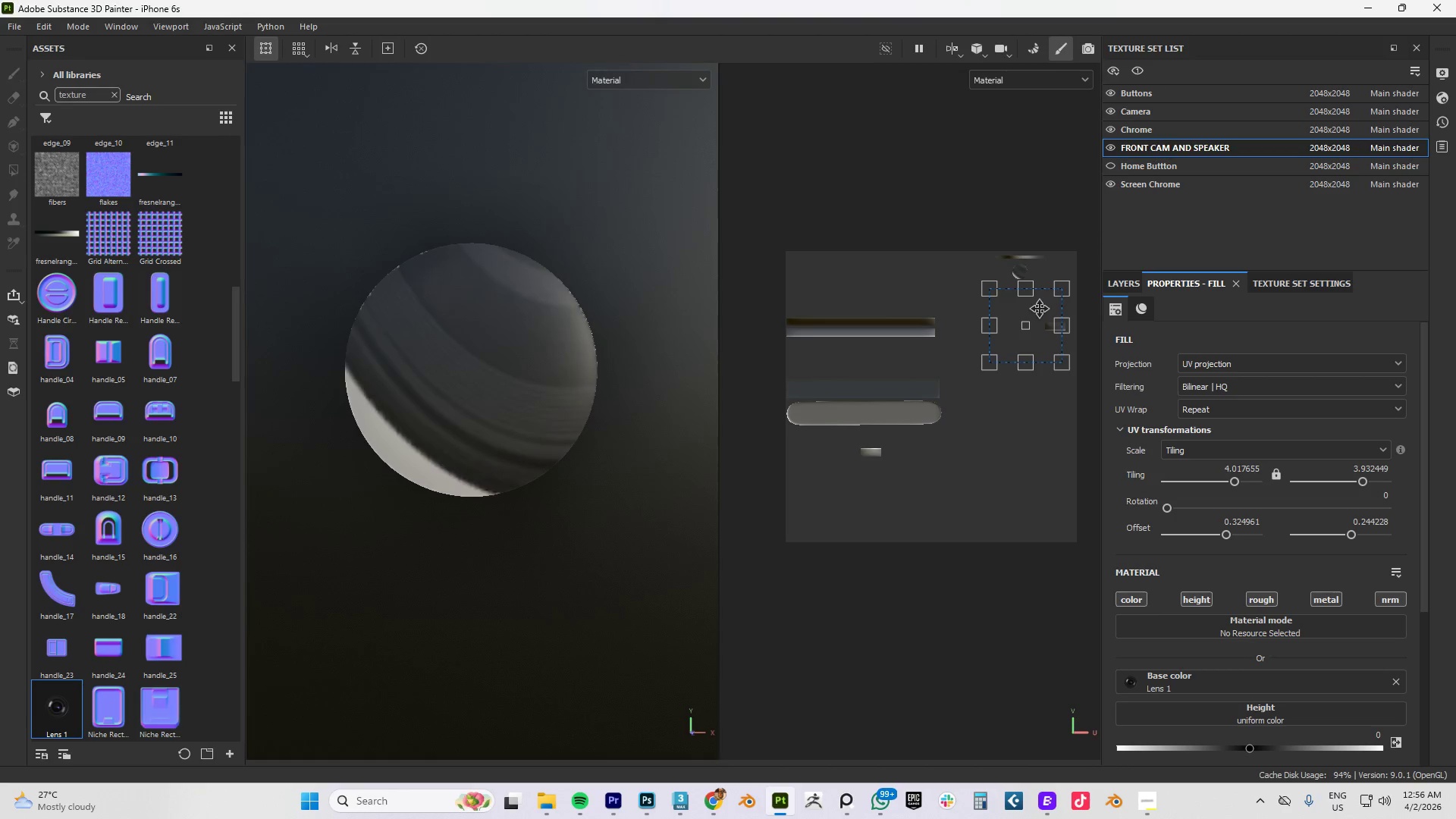 
left_click_drag(start_coordinate=[1040, 309], to_coordinate=[1034, 328])
 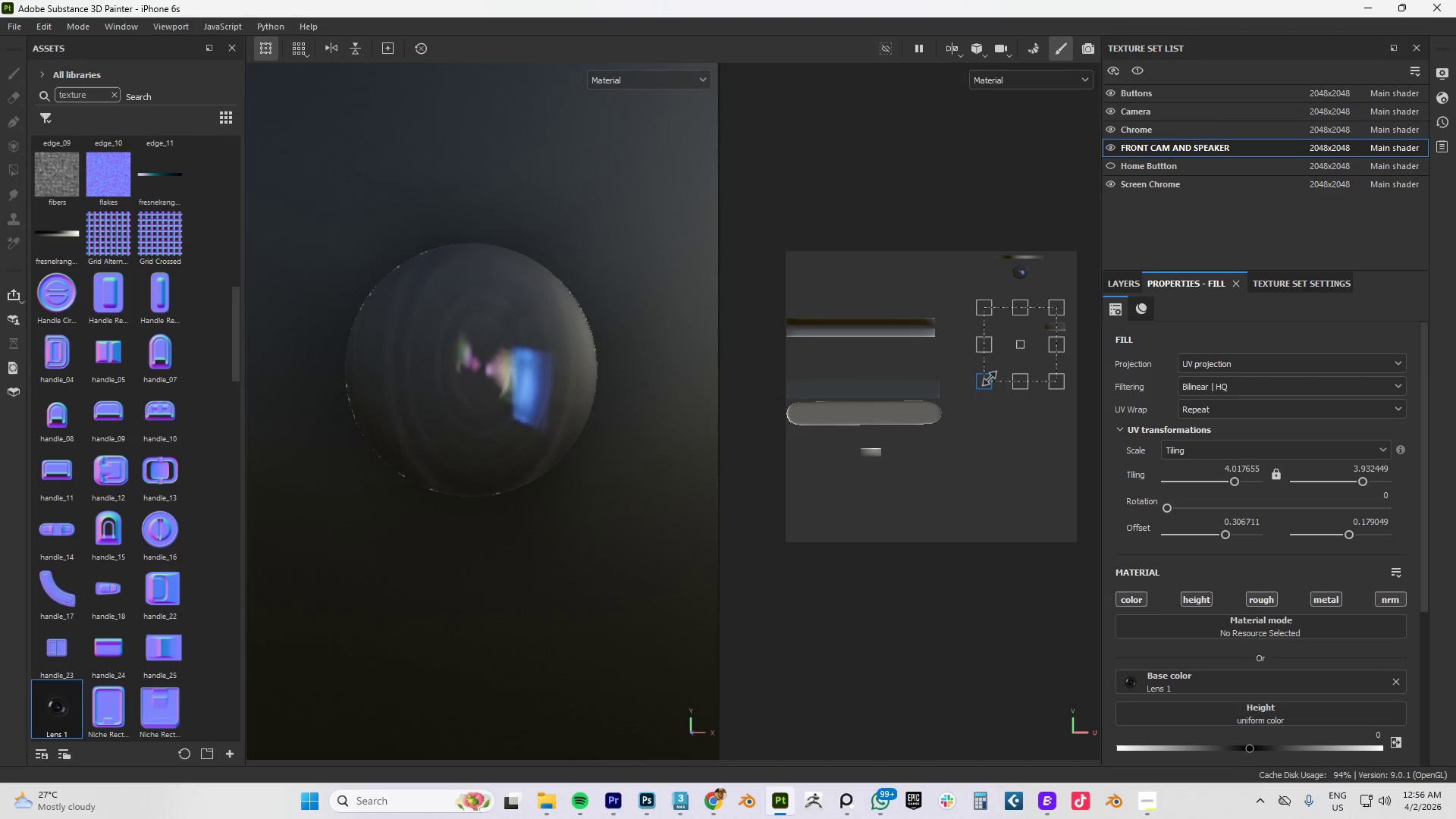 
hold_key(key=ShiftLeft, duration=1.5)
left_click_drag(start_coordinate=[988, 381], to_coordinate=[972, 406])
 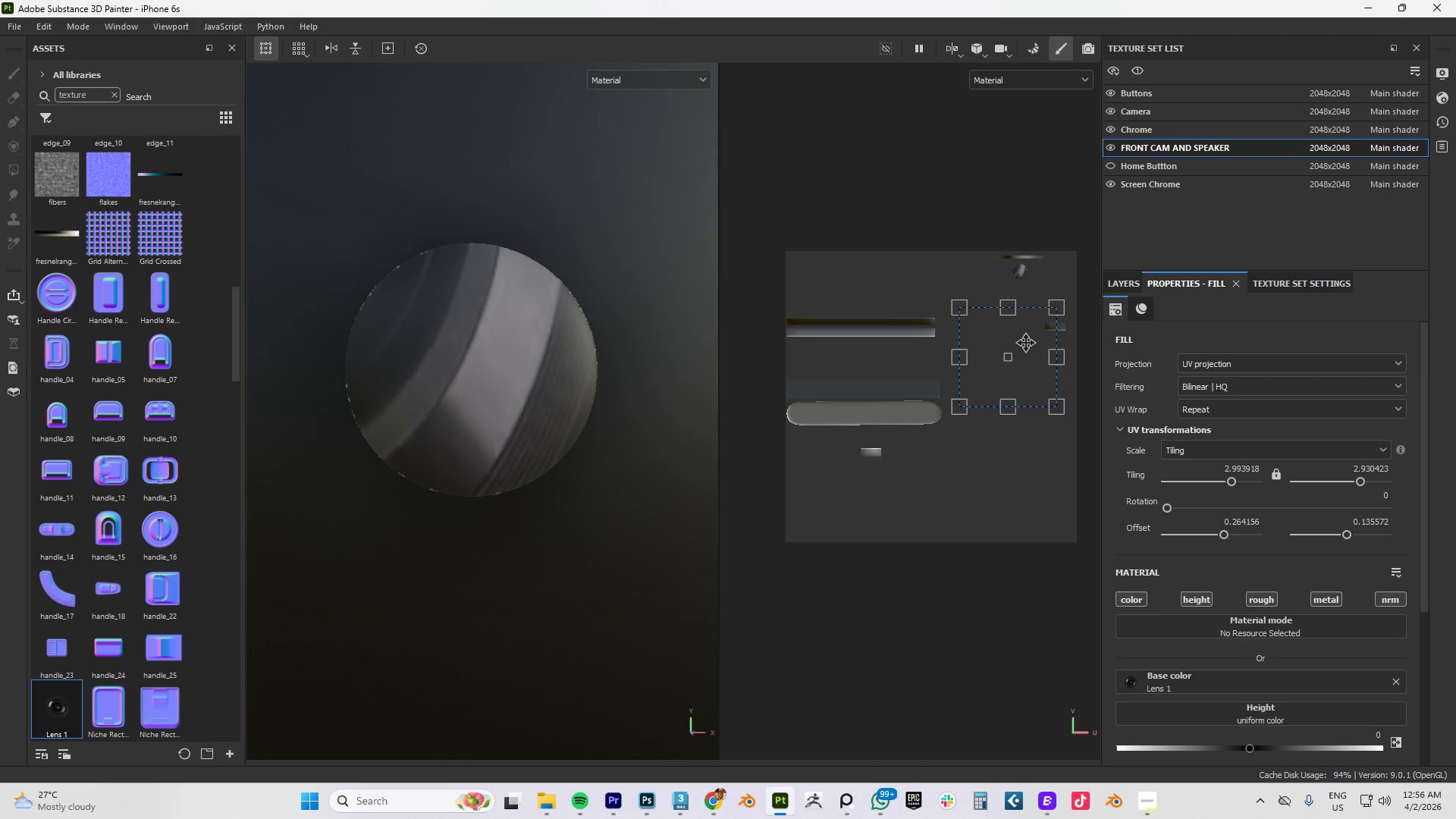 
hold_key(key=ShiftLeft, duration=0.34)
 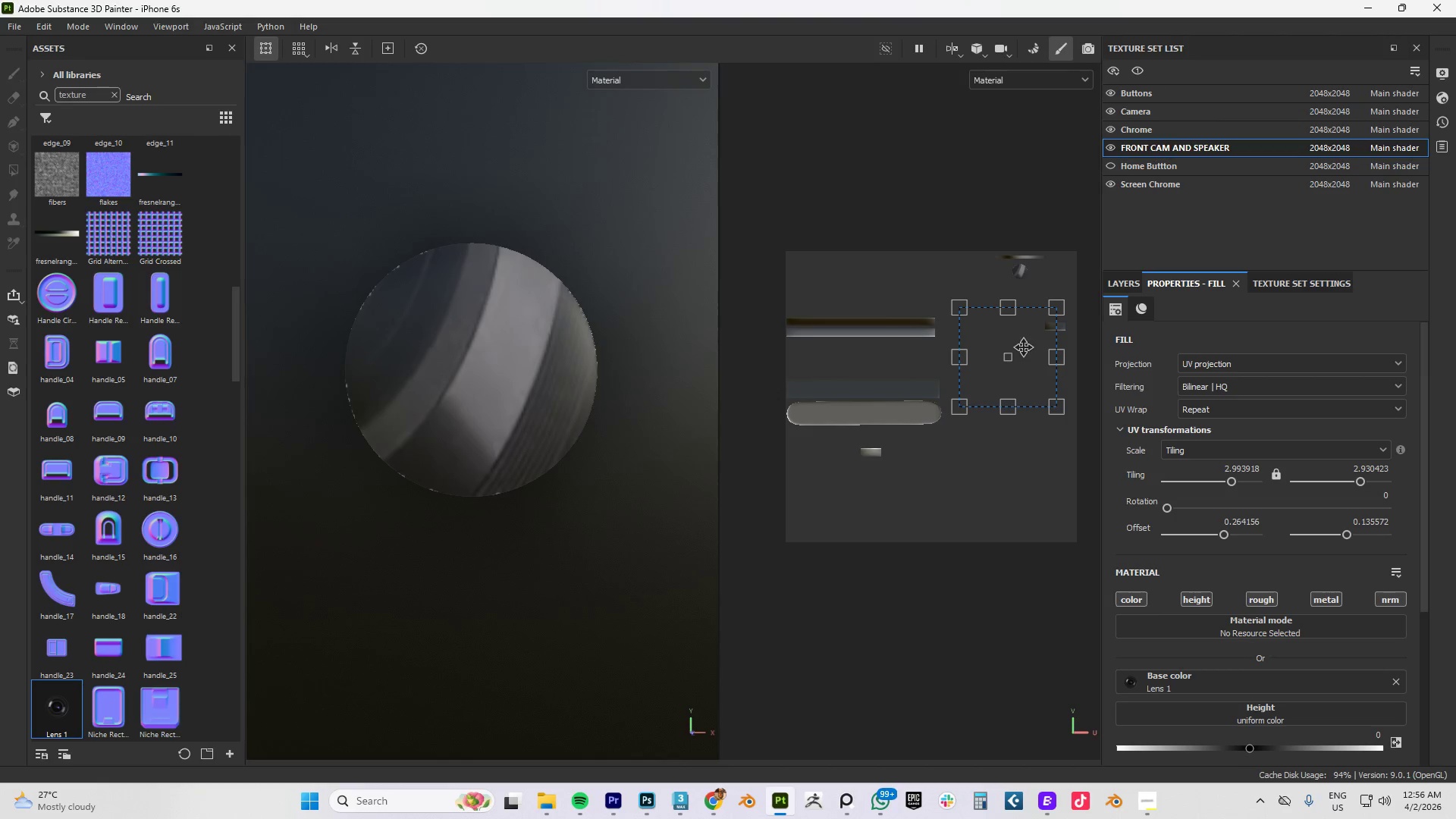 
left_click_drag(start_coordinate=[1026, 343], to_coordinate=[1038, 355])
 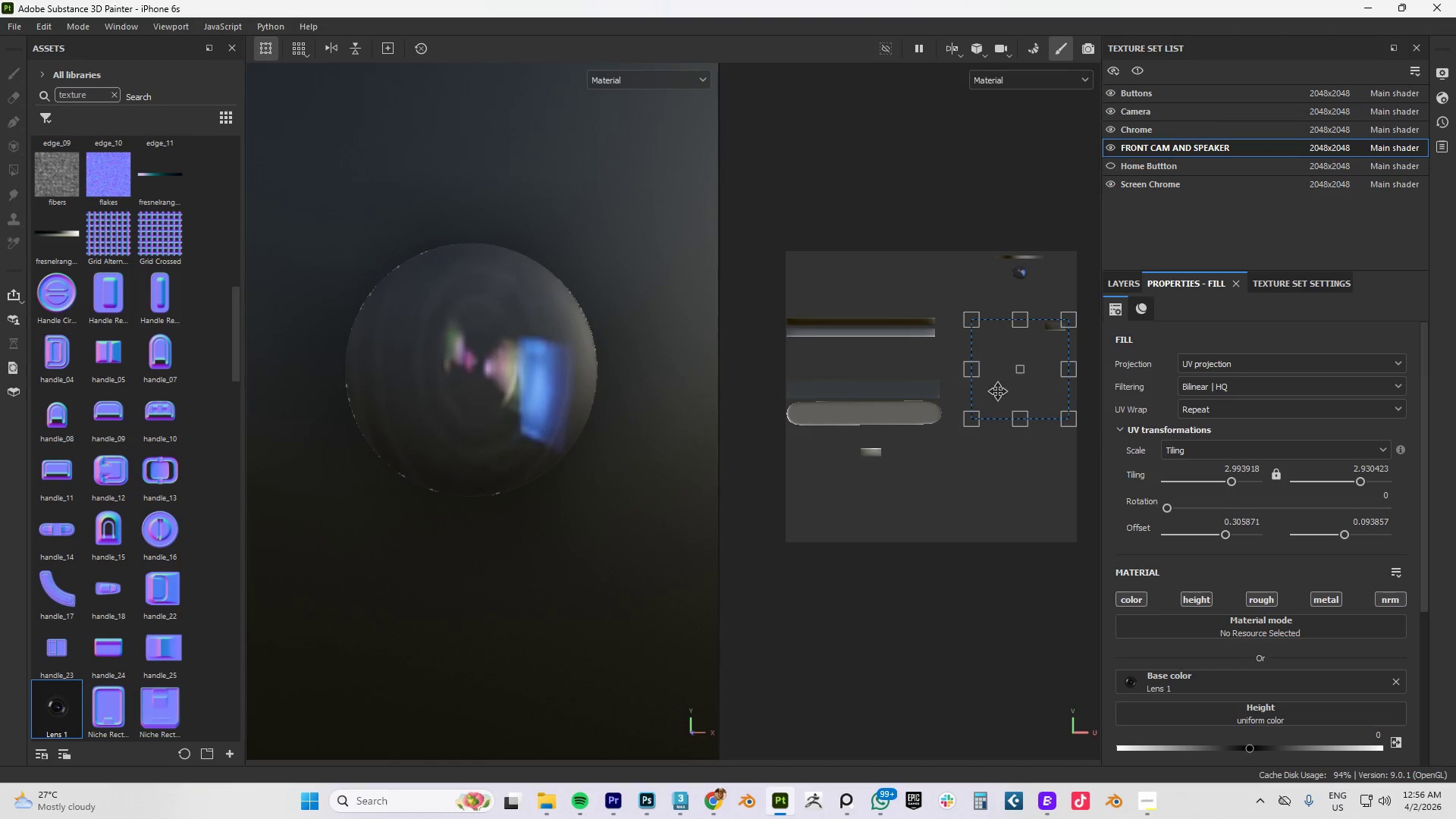 
hold_key(key=ShiftLeft, duration=0.33)
 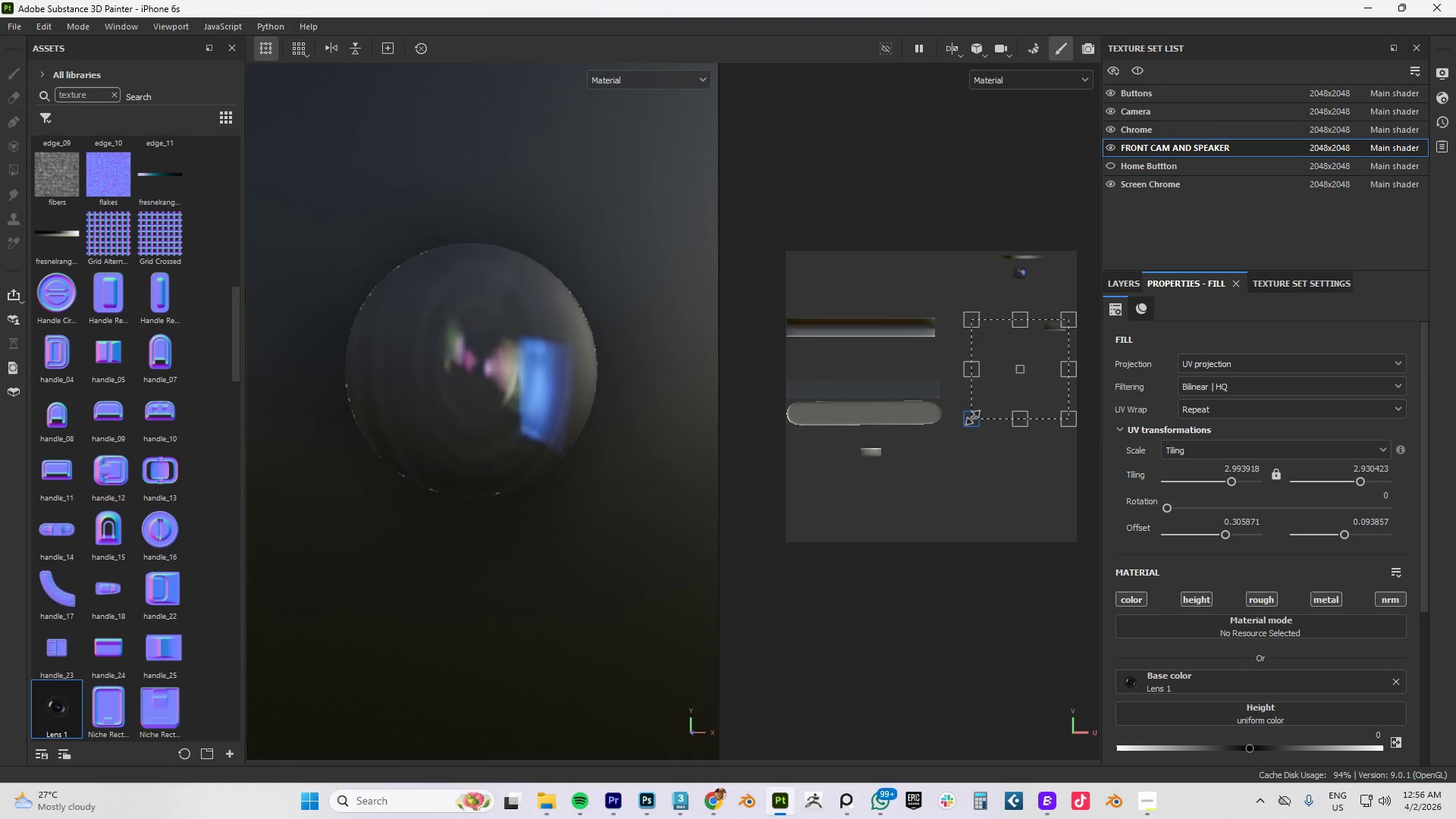 
left_click_drag(start_coordinate=[973, 417], to_coordinate=[937, 453])
 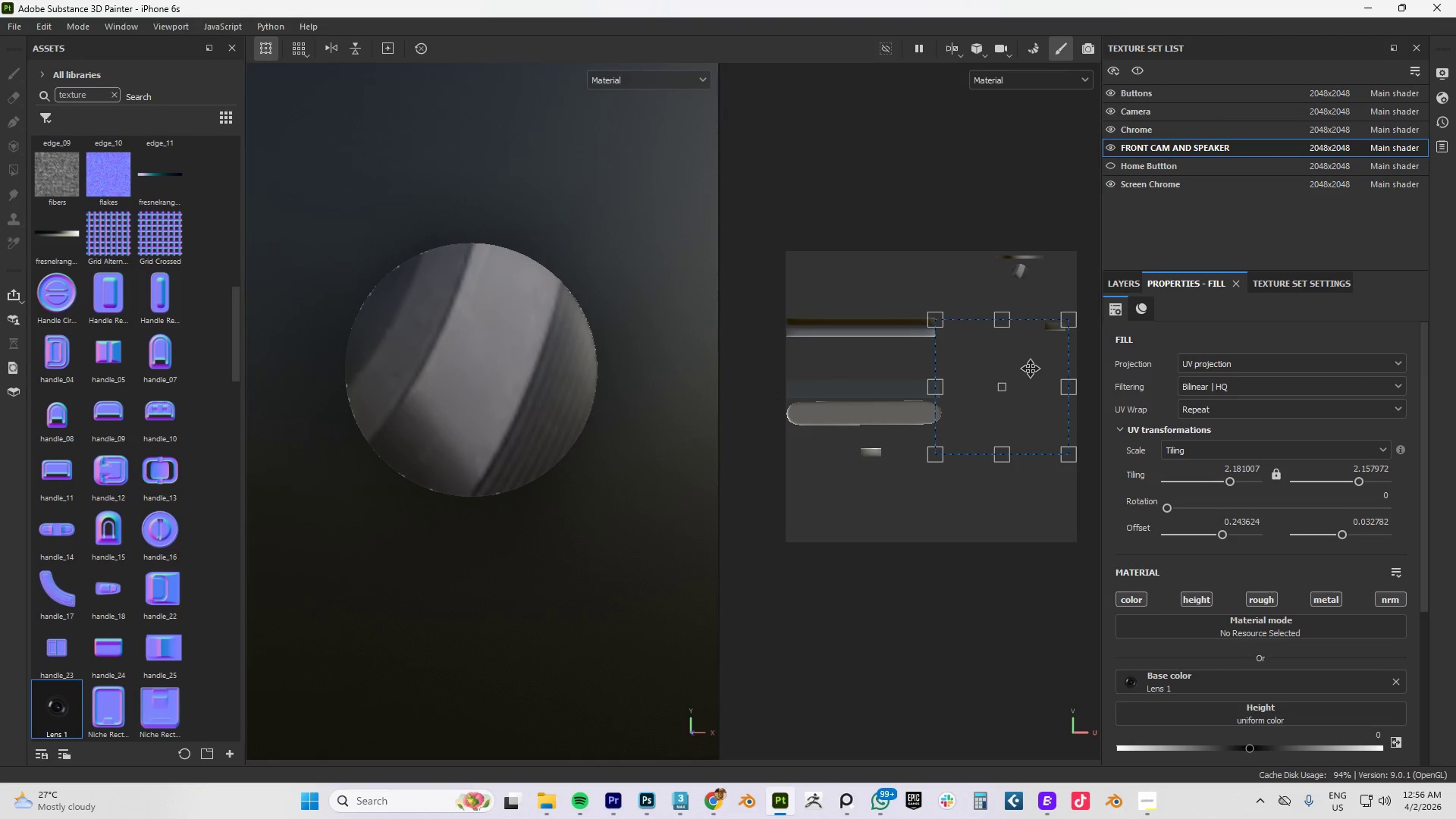 
left_click_drag(start_coordinate=[1031, 369], to_coordinate=[1048, 387])
 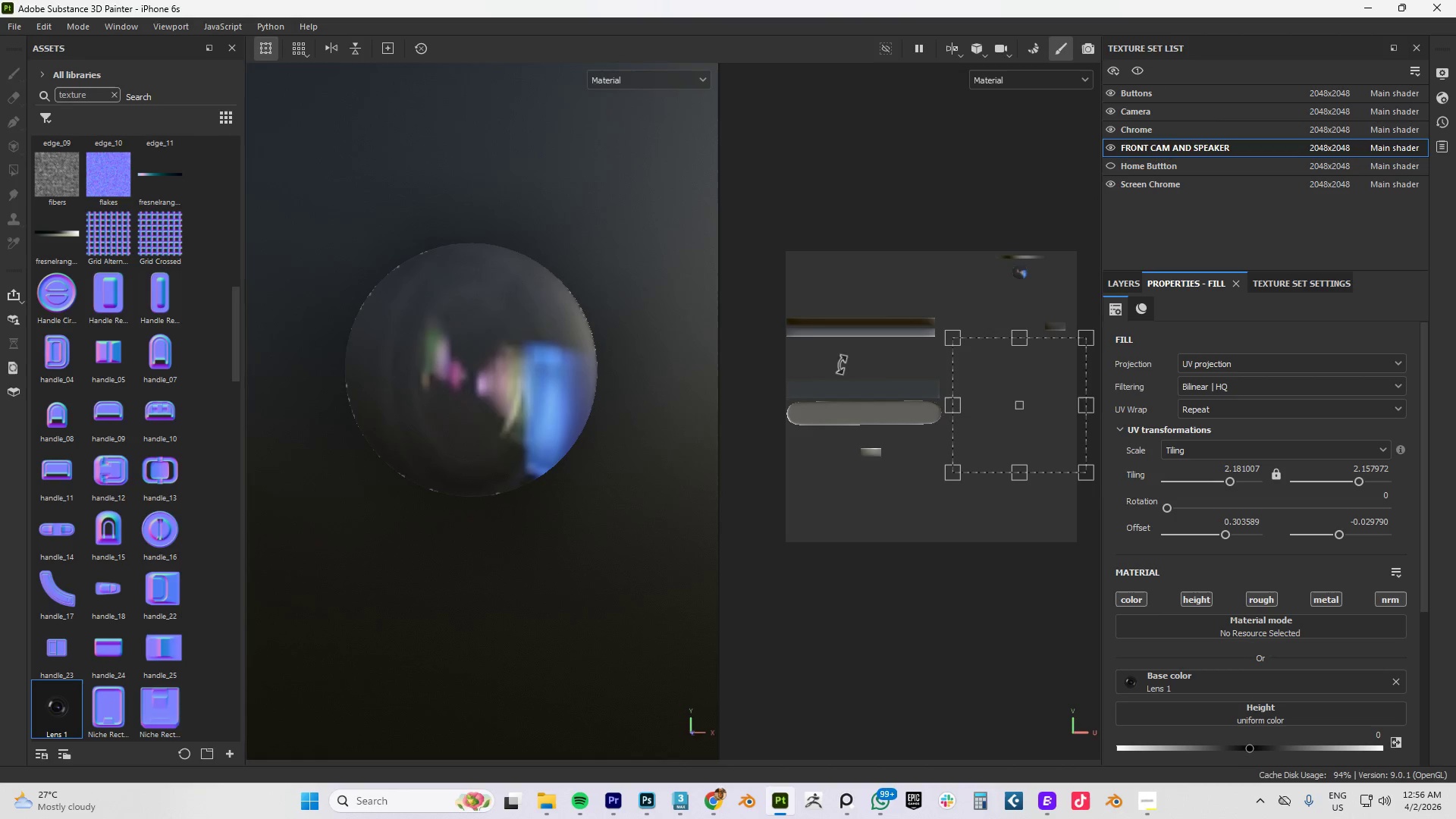 
scroll: coordinate [591, 377], scroll_direction: down, amount: 41.0
 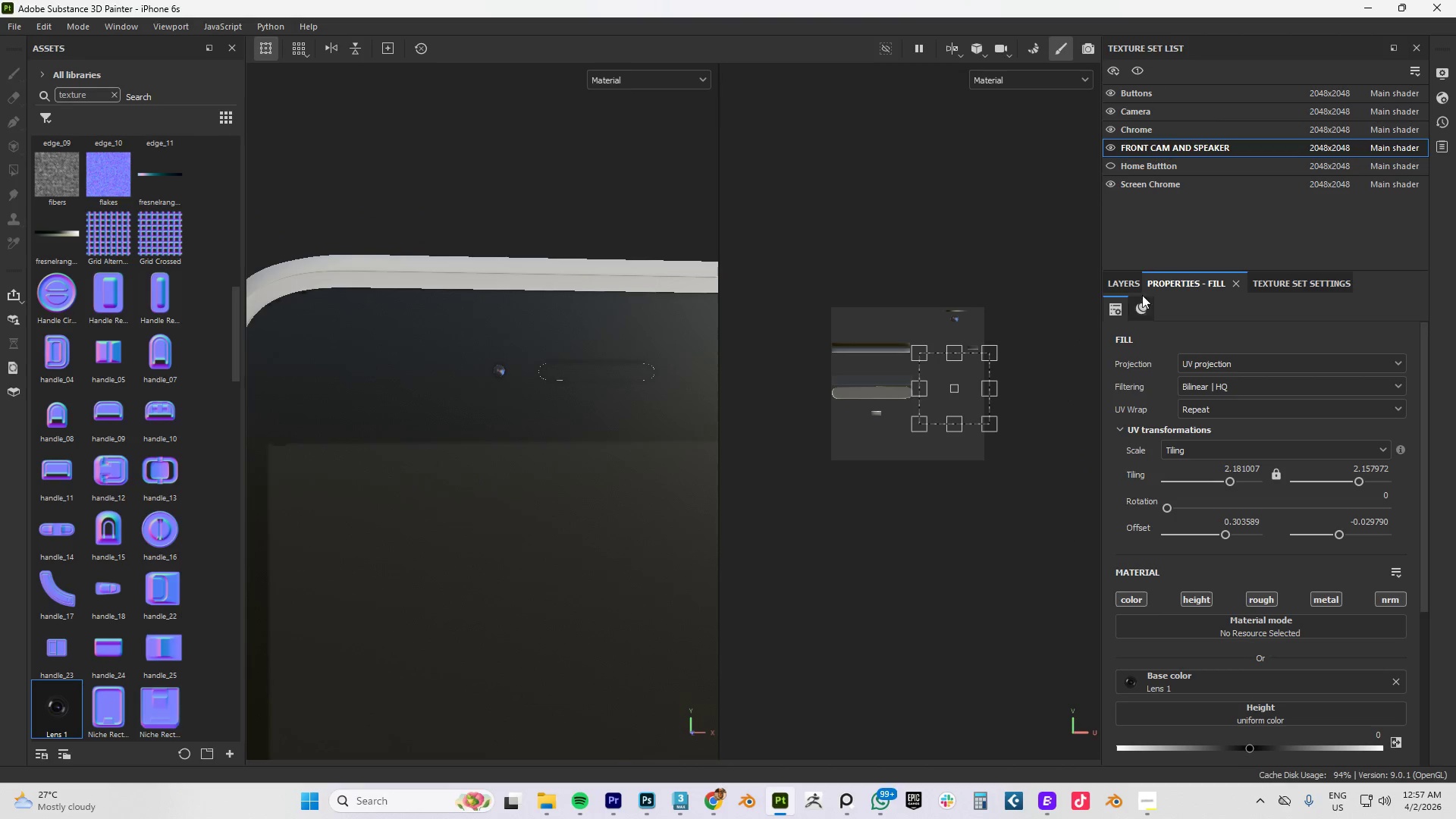 
left_click([1122, 285])
 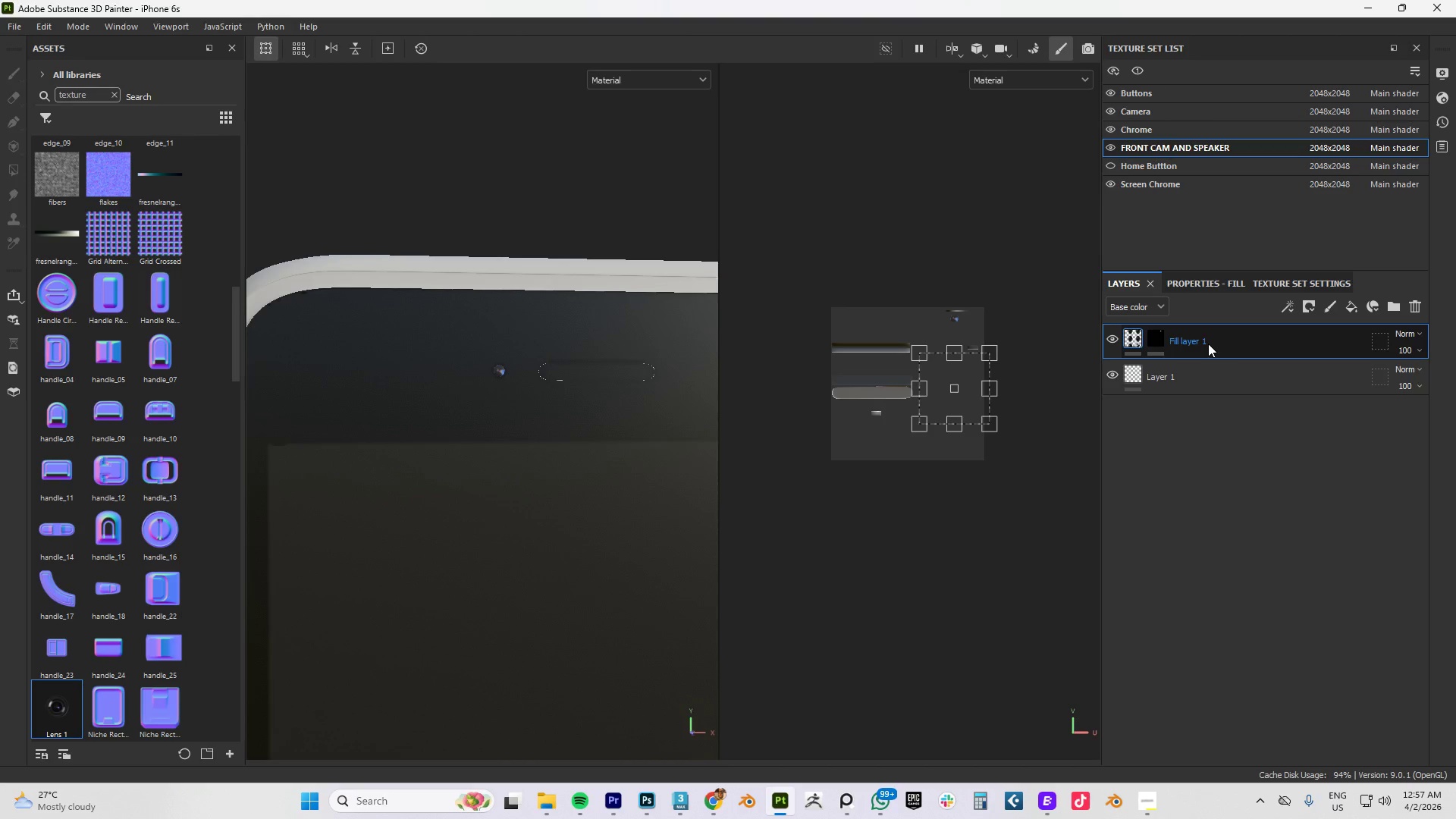 
left_click([1252, 347])
 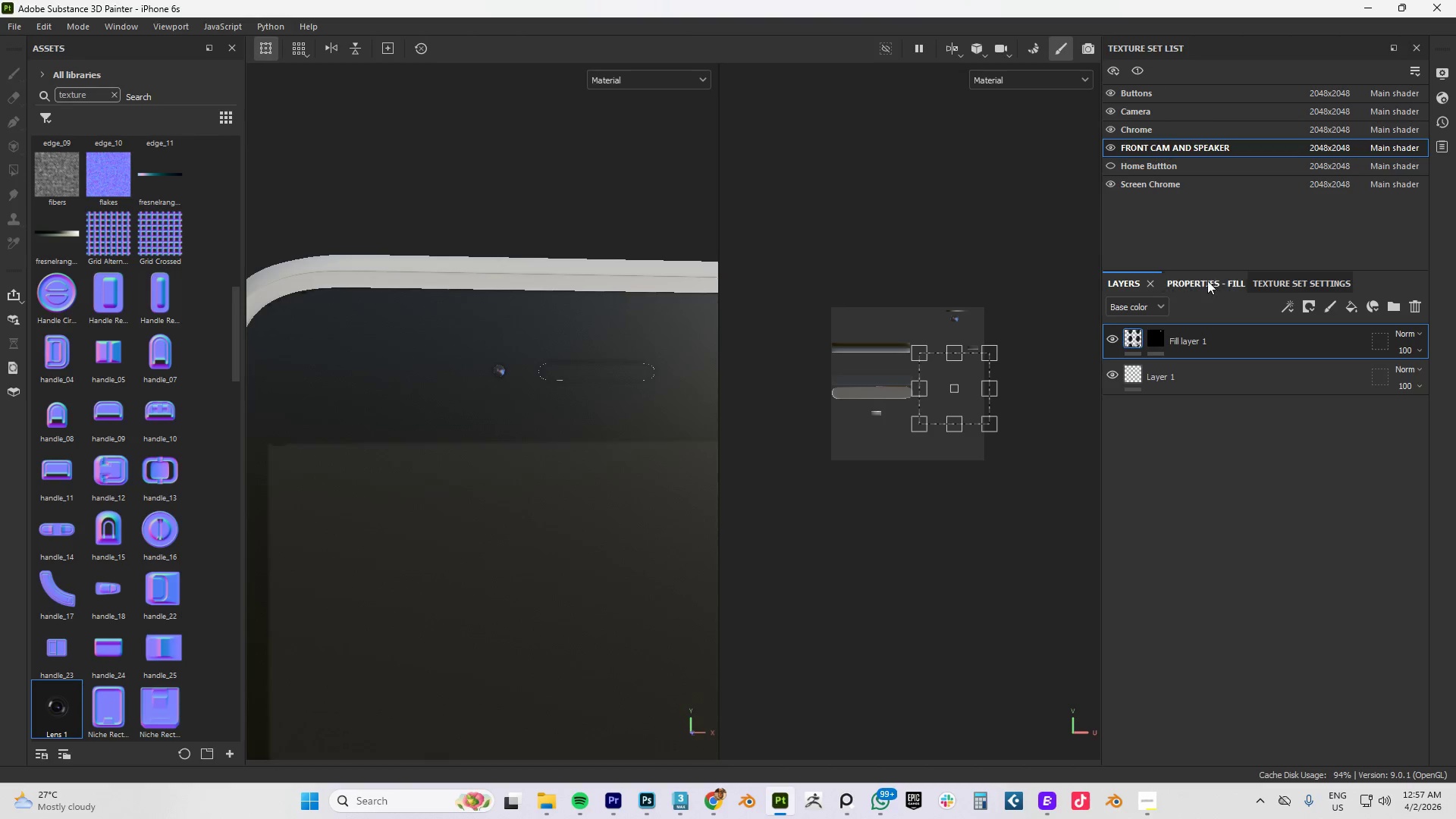 
left_click([1206, 281])
 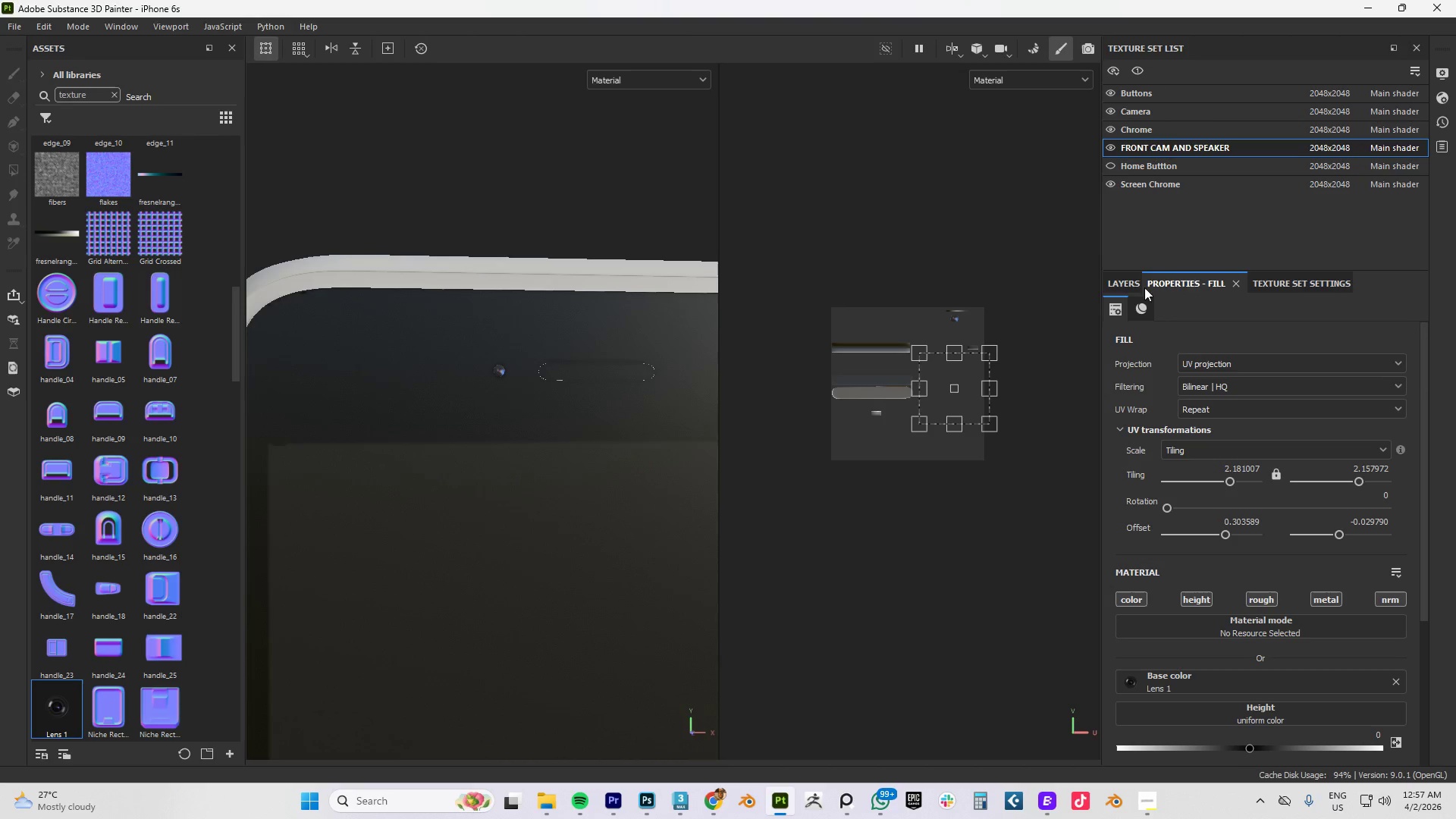 
left_click([1112, 285])
 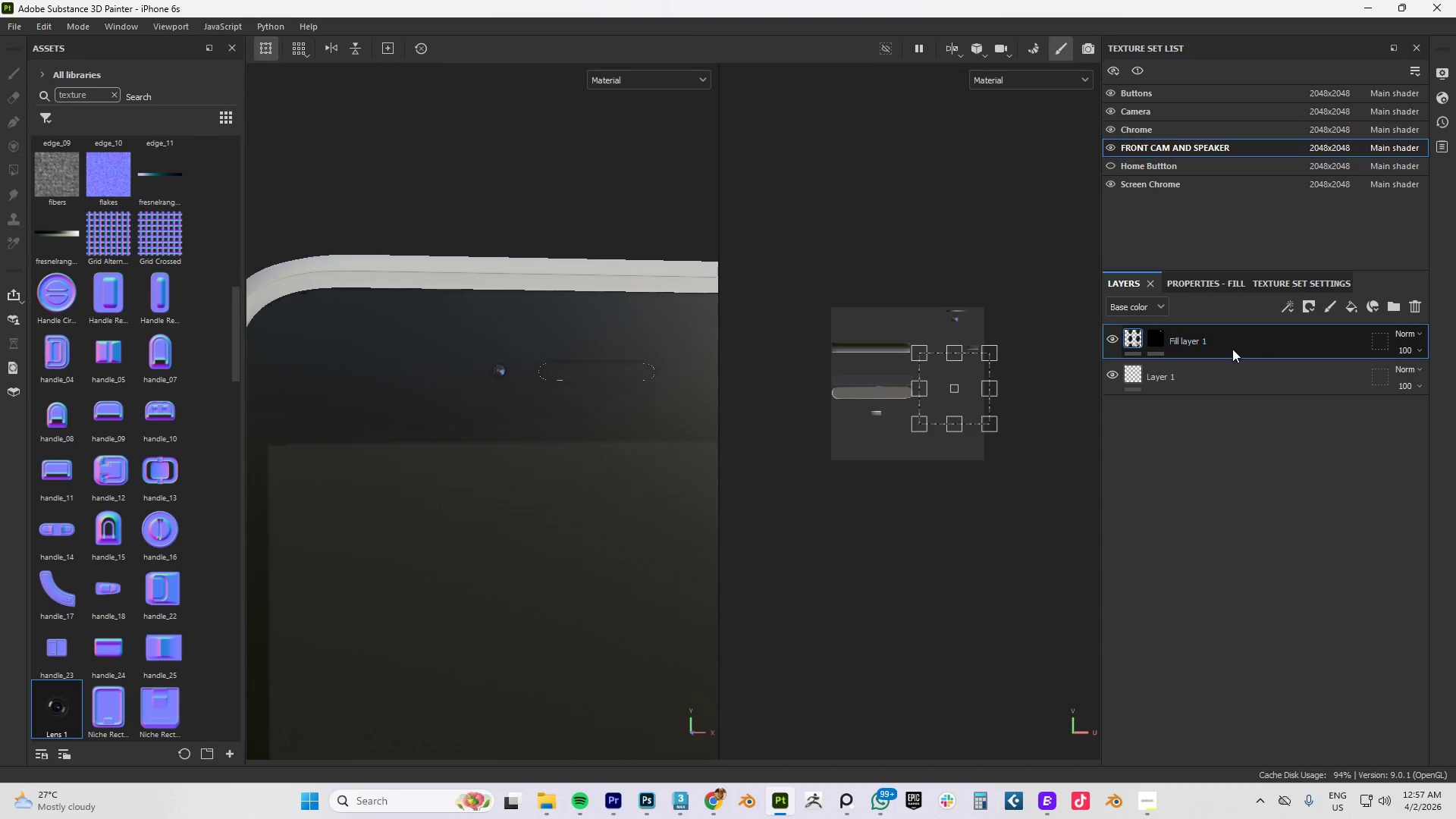 
left_click([1214, 376])
 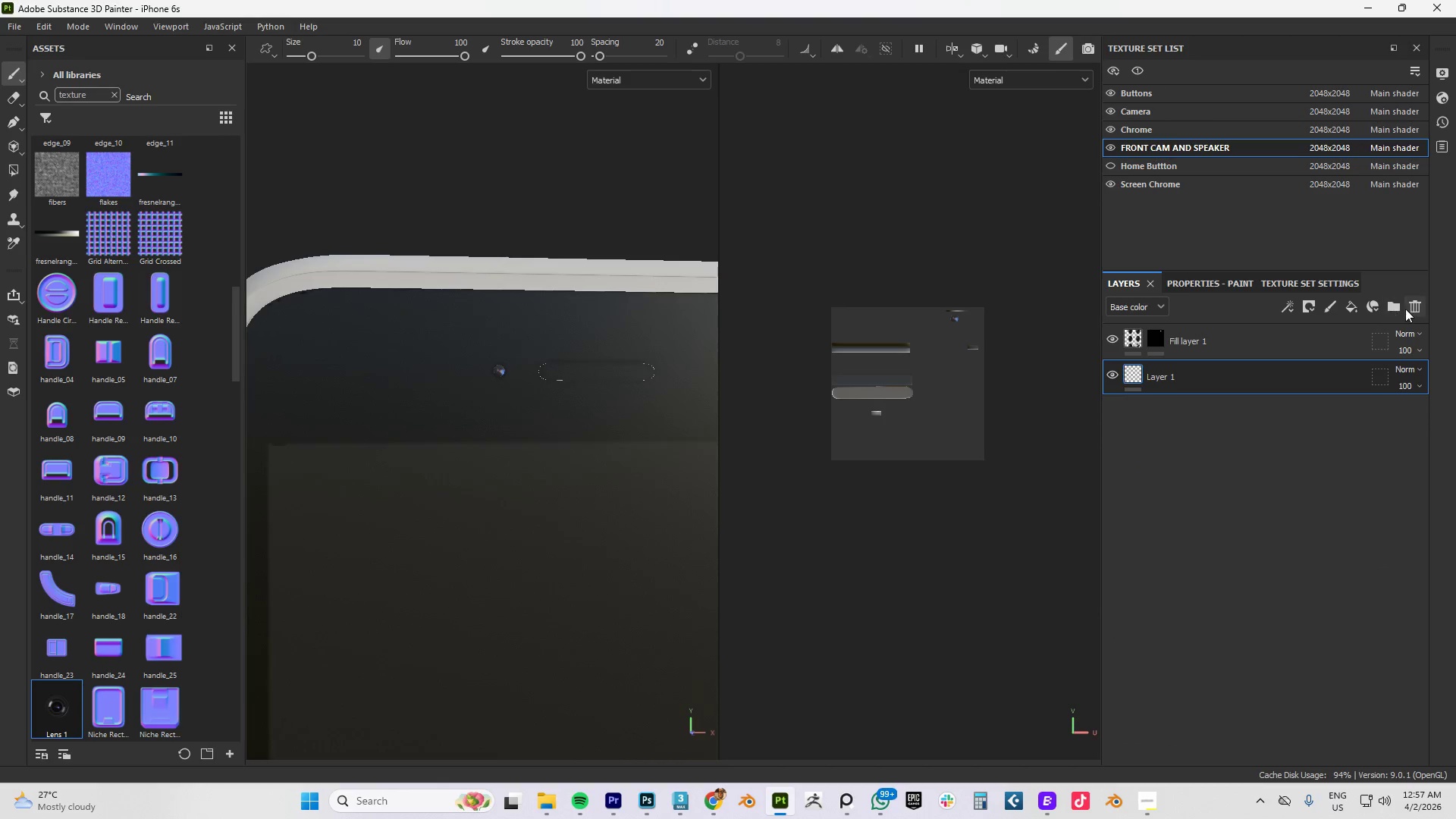 
left_click([1414, 309])
 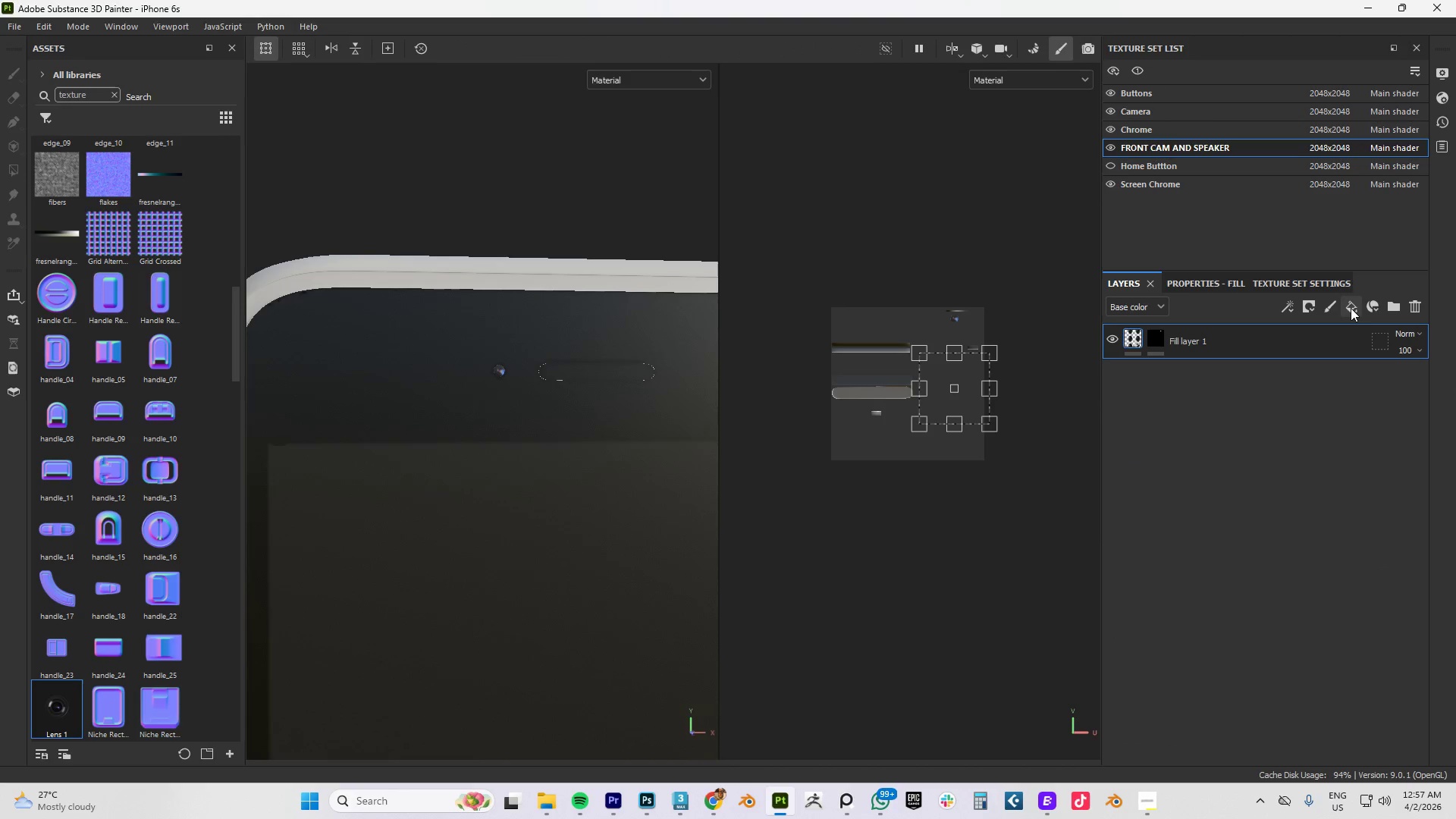 
left_click([1350, 306])
 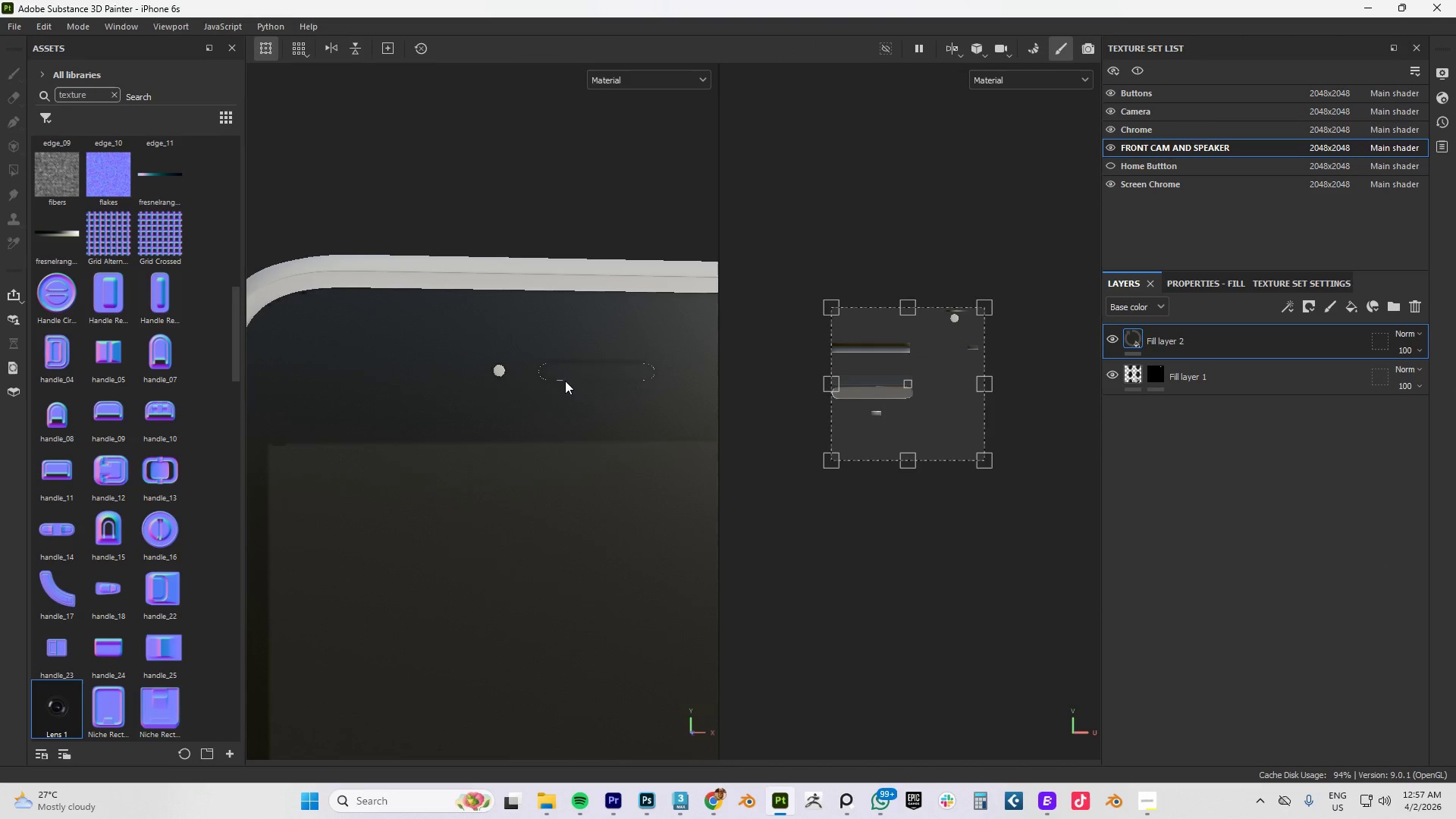 
scroll: coordinate [575, 373], scroll_direction: up, amount: 4.0
 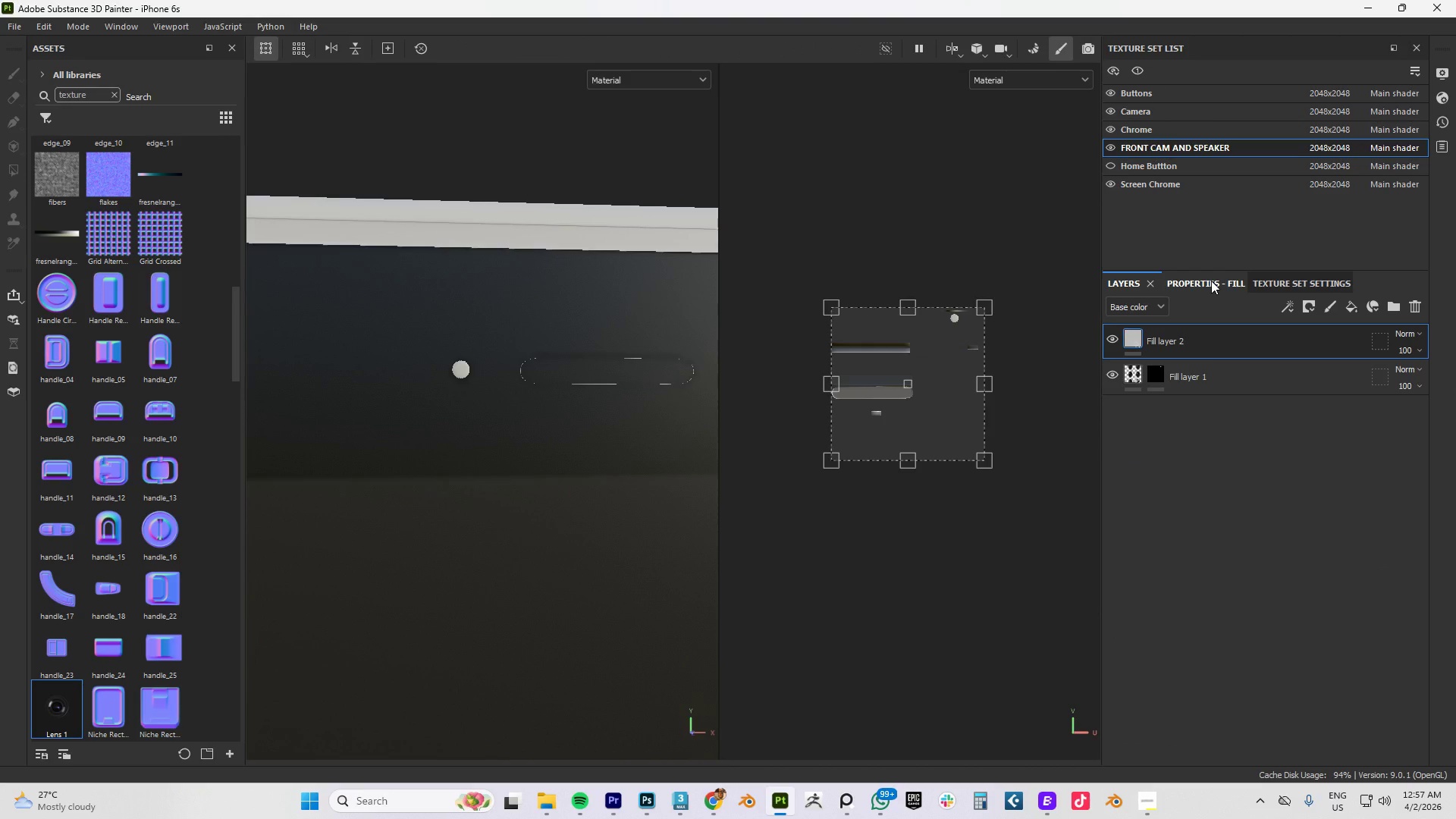 
wait(5.7)
 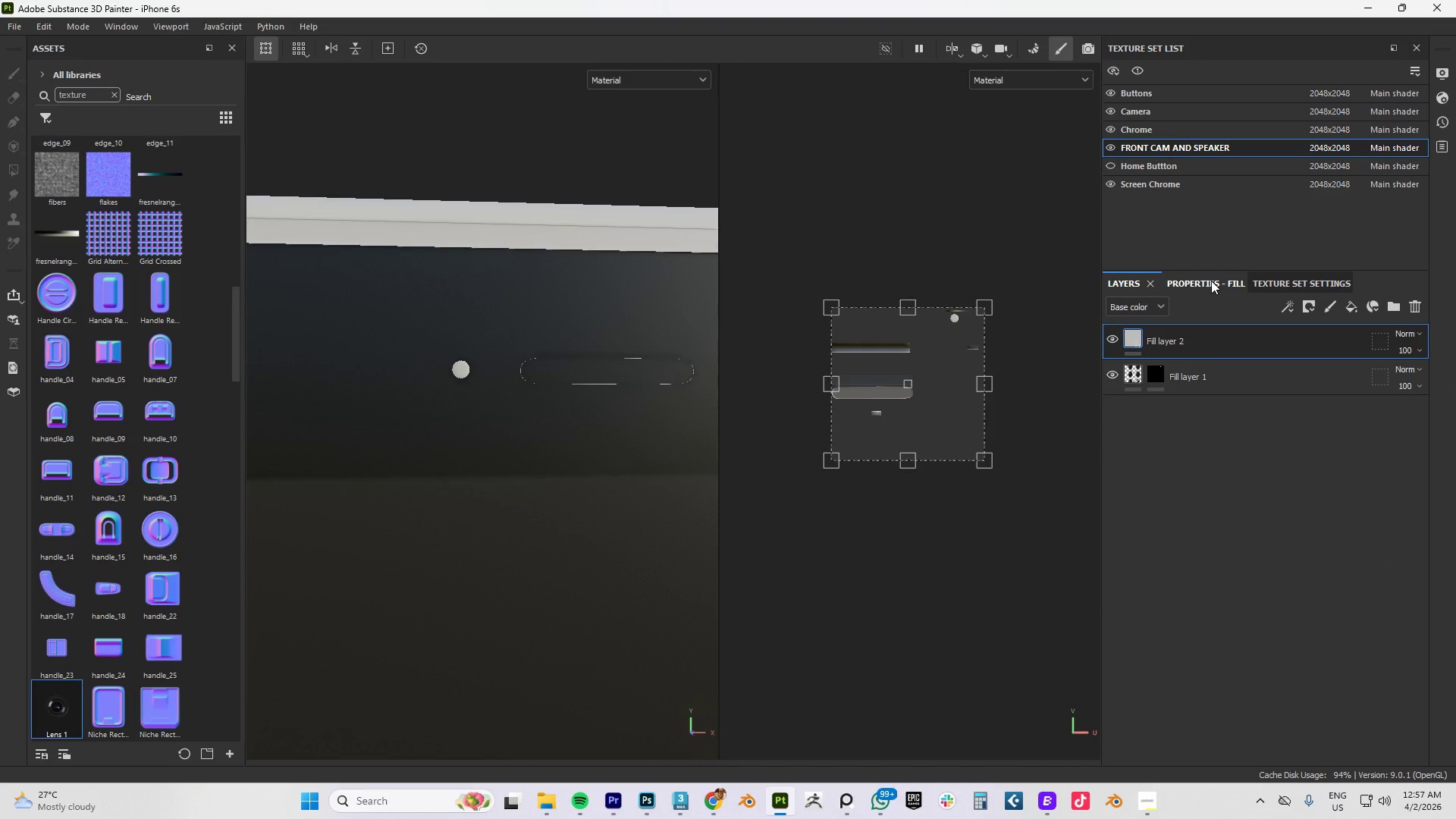 
left_click_drag(start_coordinate=[1211, 347], to_coordinate=[1207, 393])
 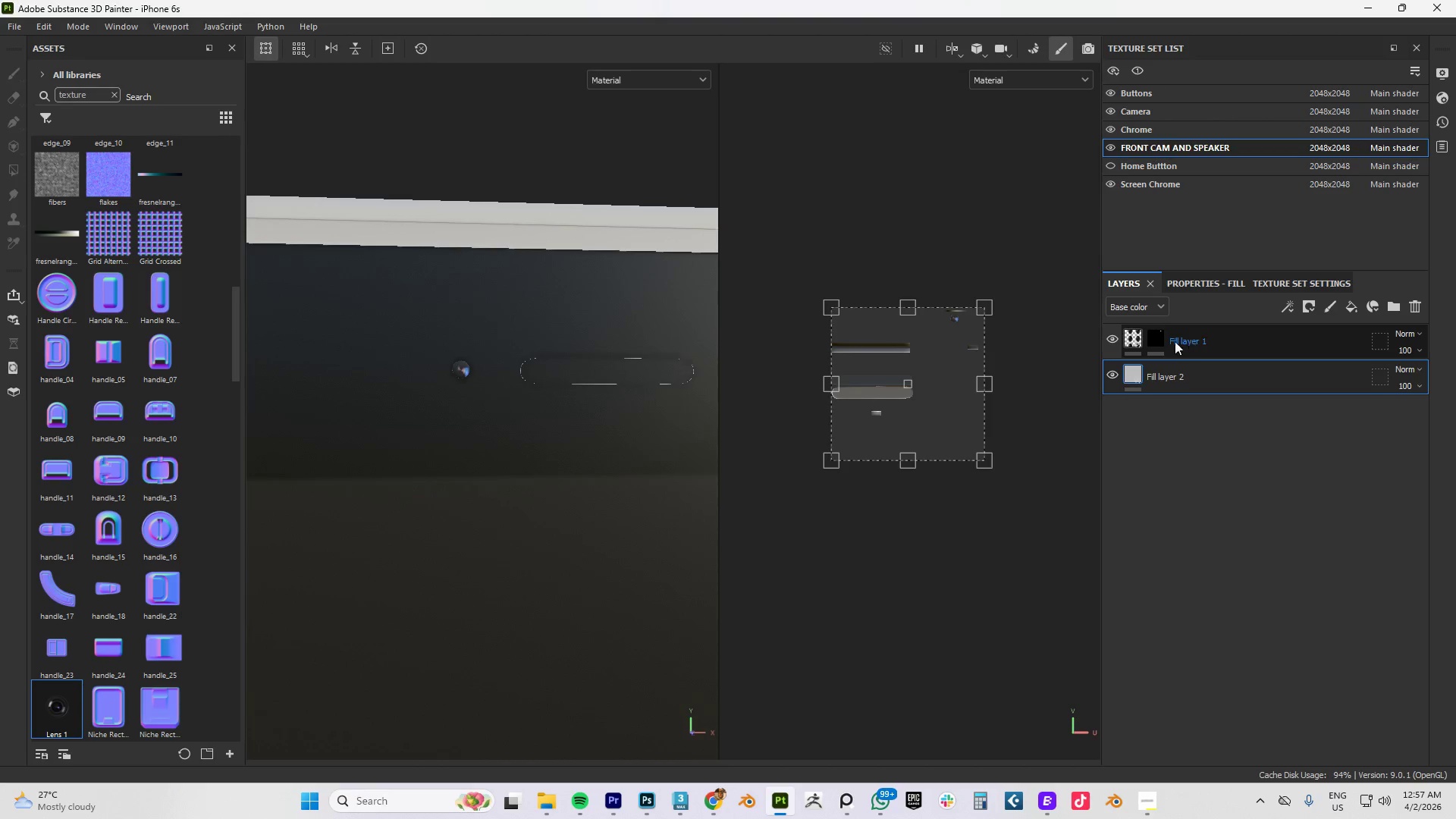 
mouse_move([1166, 369])
 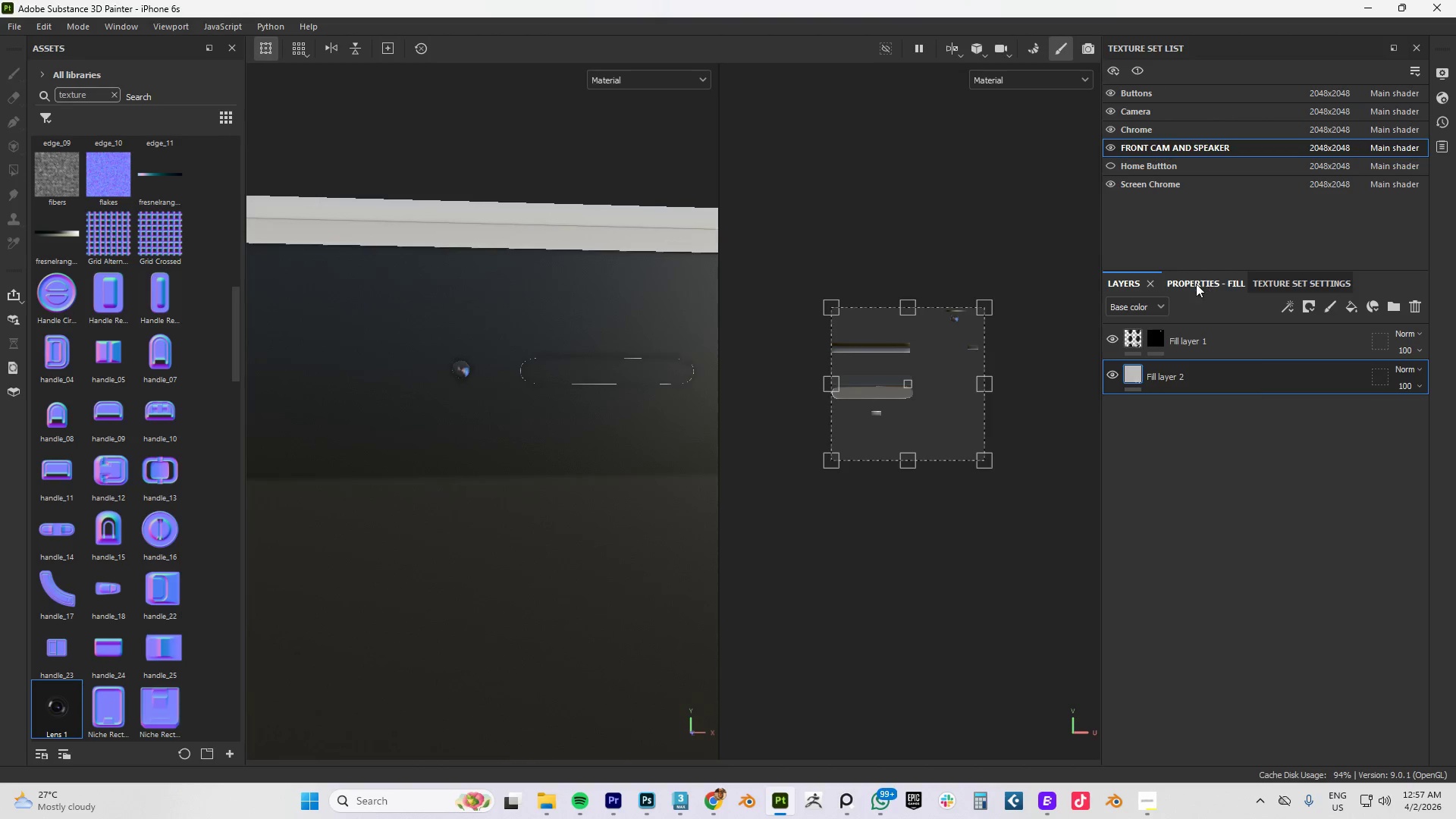 
left_click([1196, 284])
 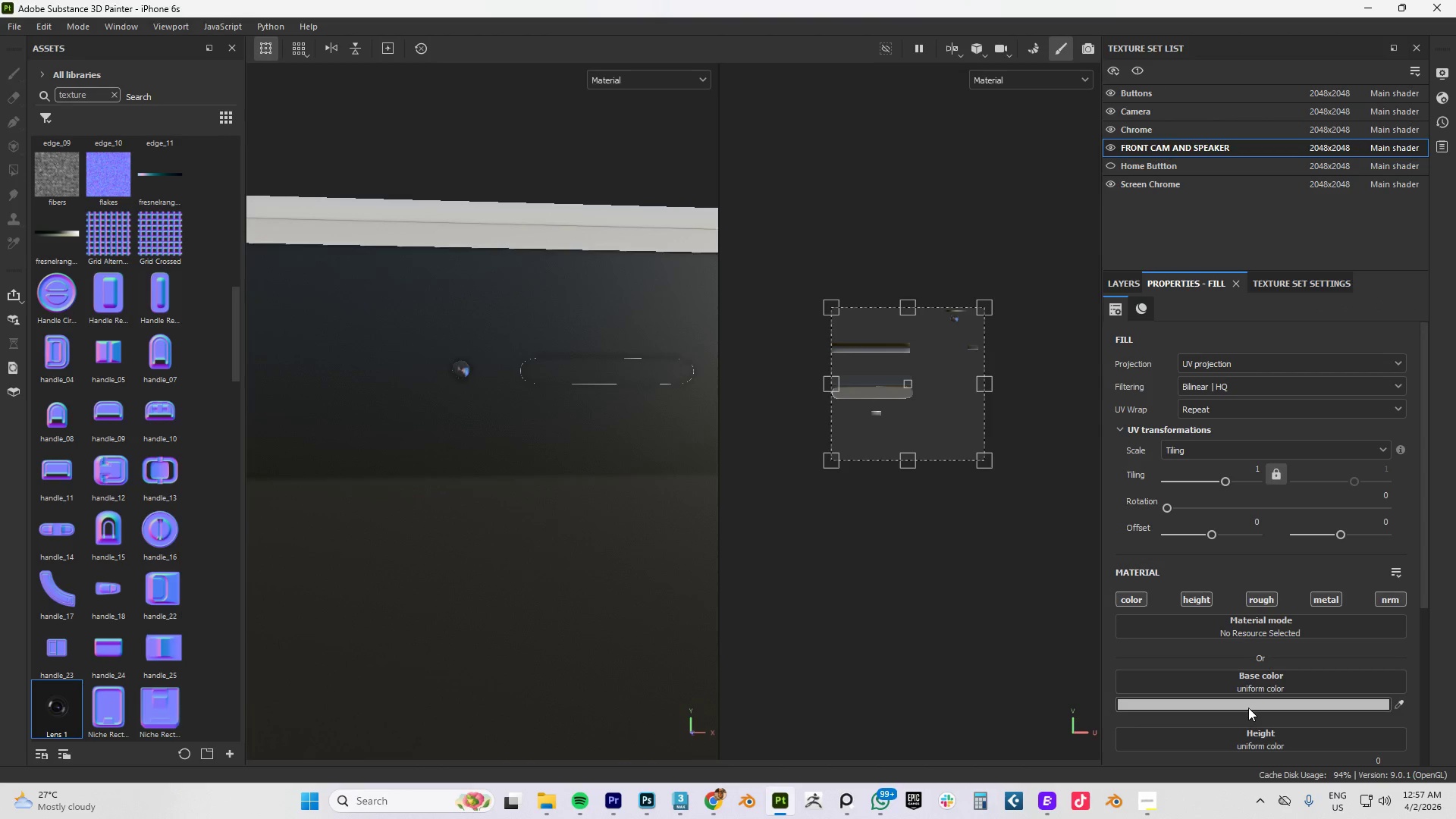 
left_click([1248, 706])
 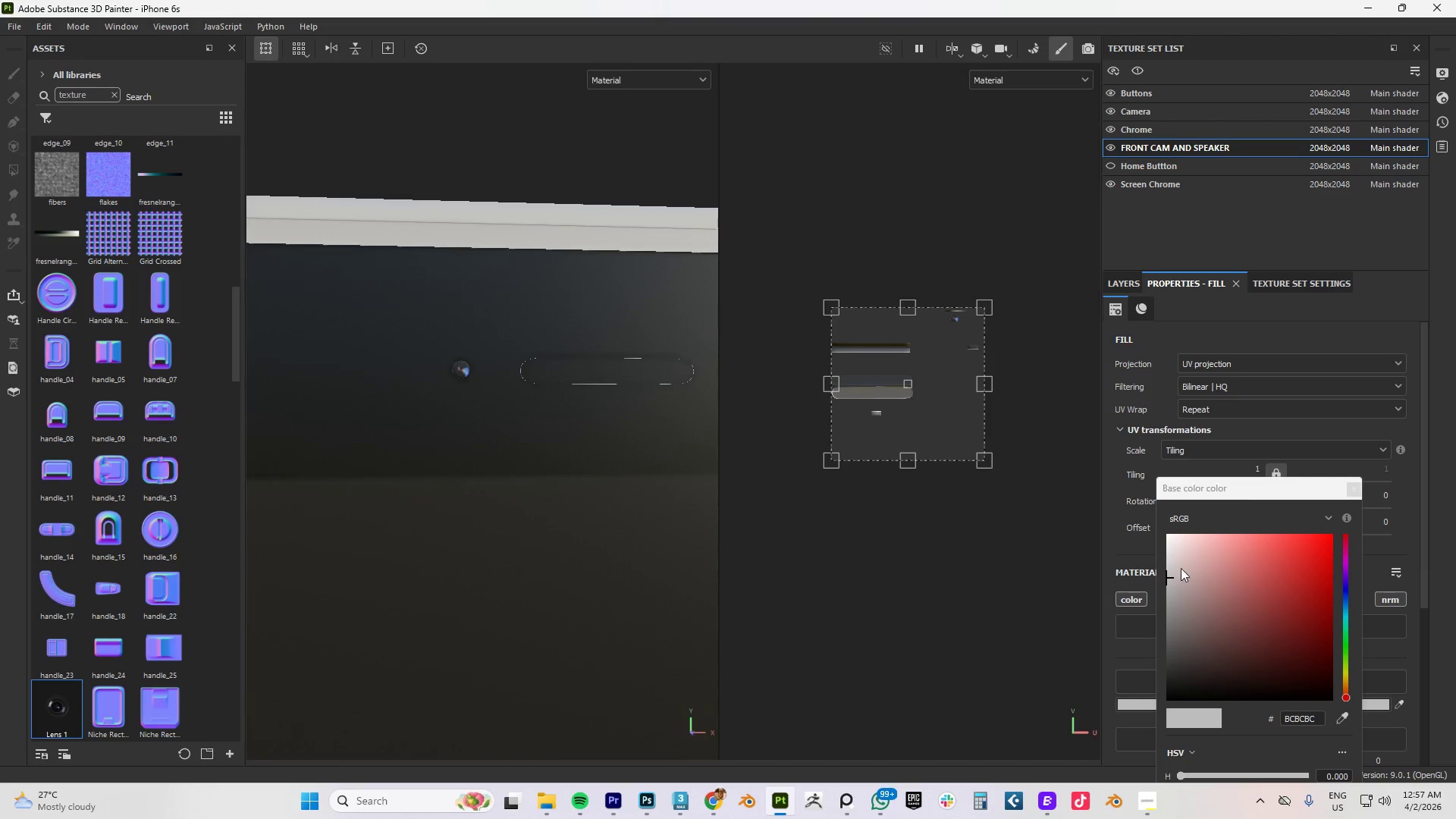 
left_click_drag(start_coordinate=[1207, 617], to_coordinate=[1147, 704])
 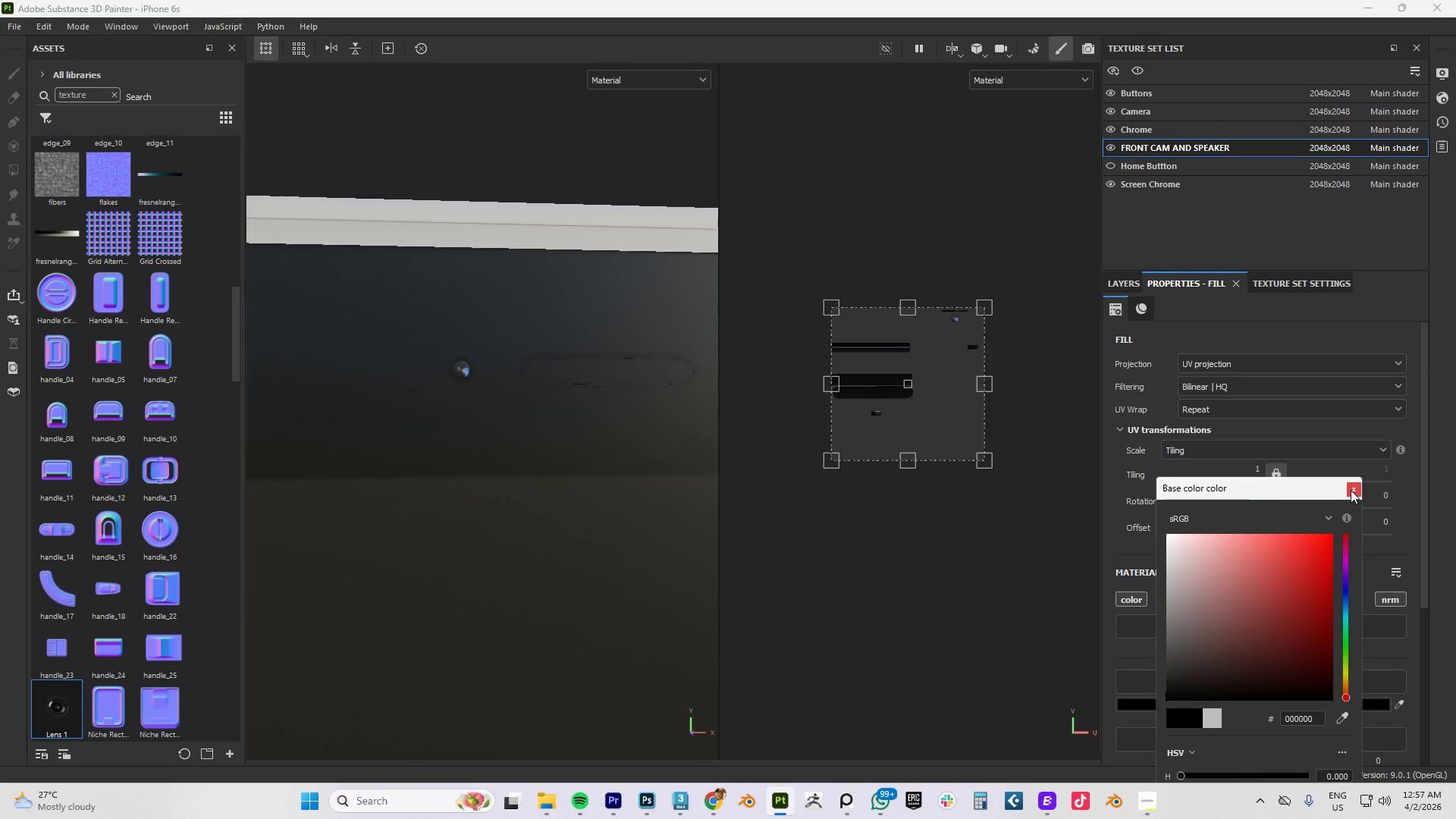 
left_click([1351, 490])
 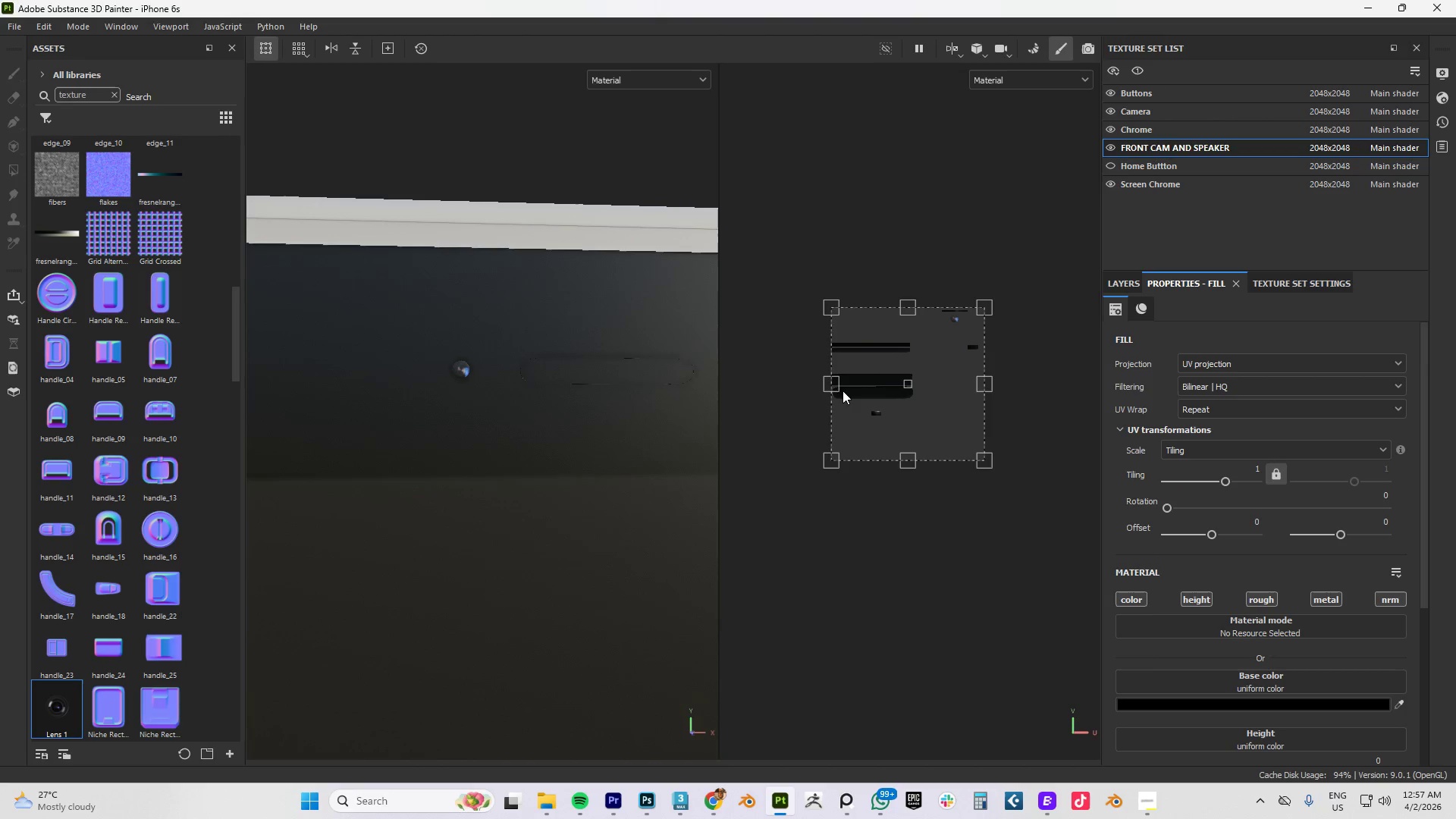 
scroll: coordinate [613, 397], scroll_direction: down, amount: 15.0
 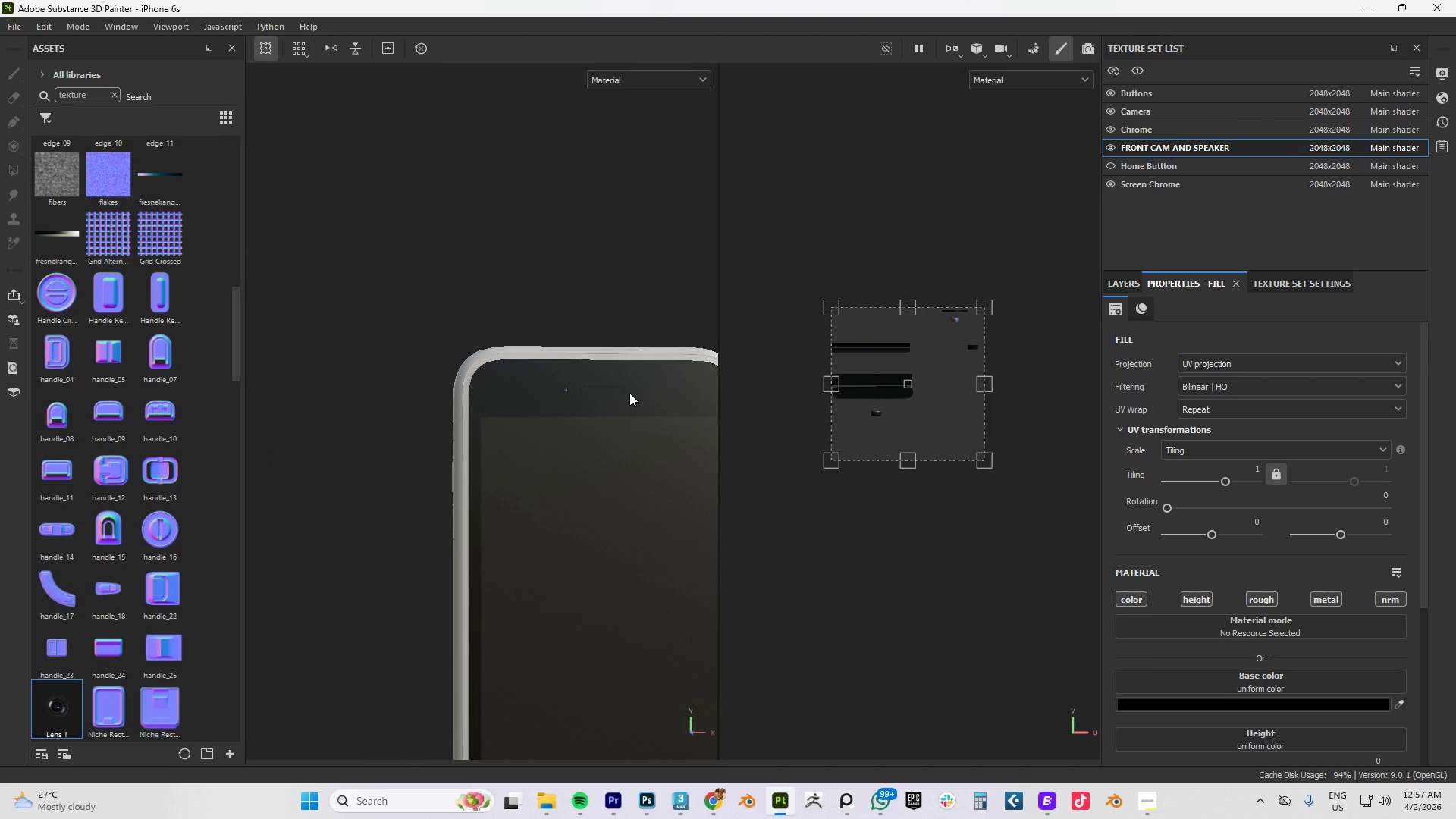 
scroll: coordinate [629, 393], scroll_direction: up, amount: 7.0
 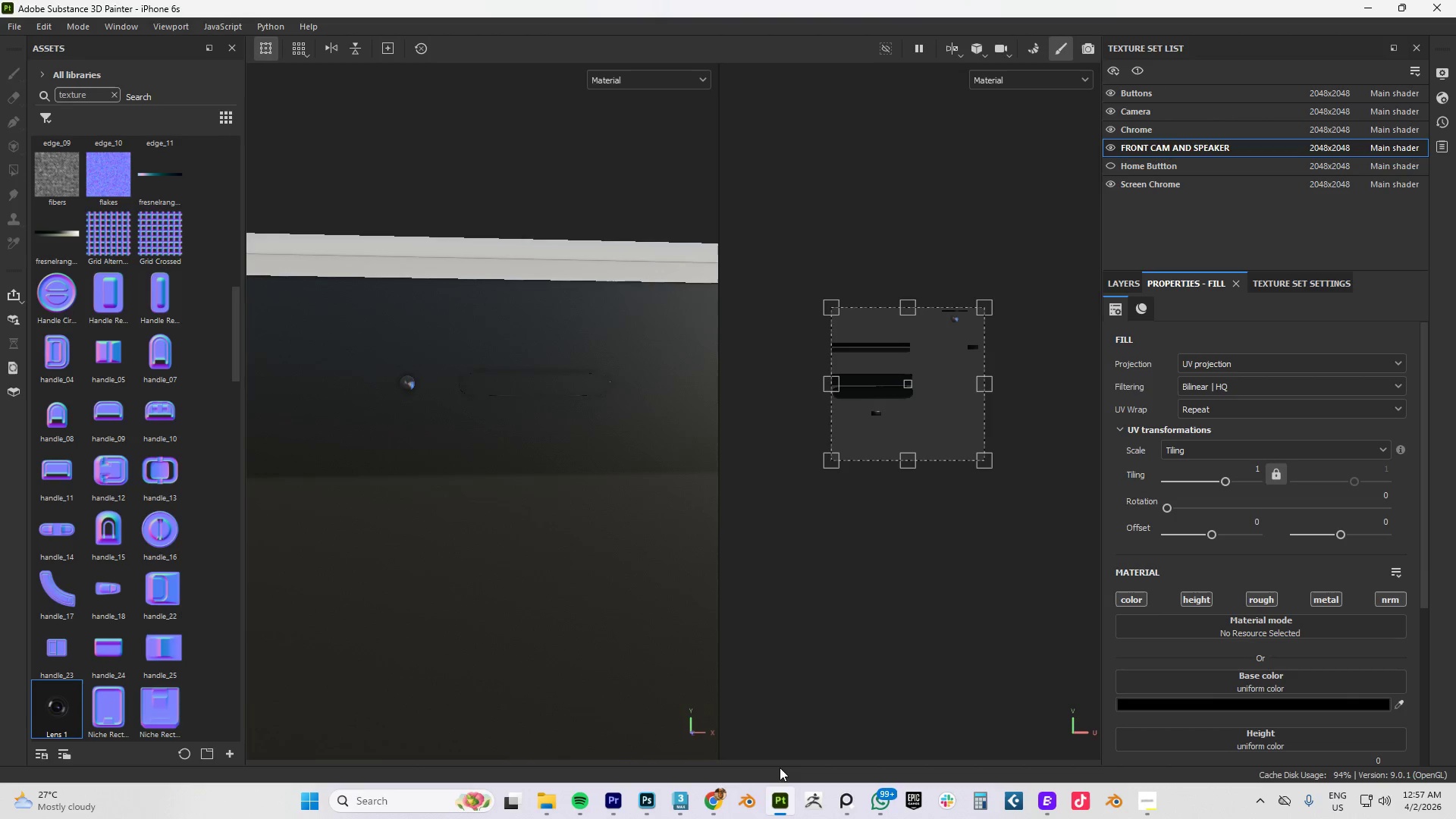 
left_click([707, 805])
 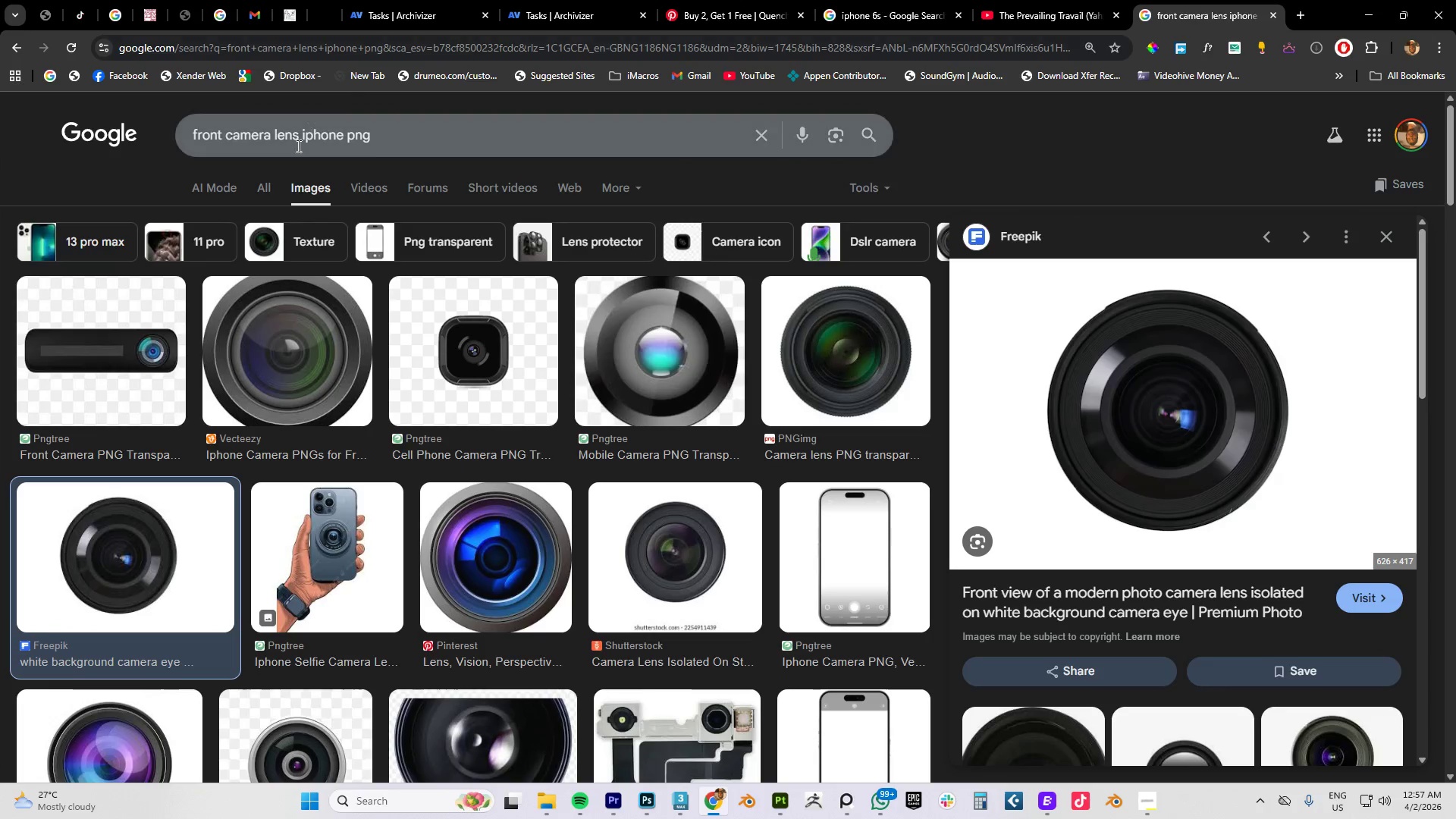 
left_click_drag(start_coordinate=[425, 136], to_coordinate=[60, 144])
 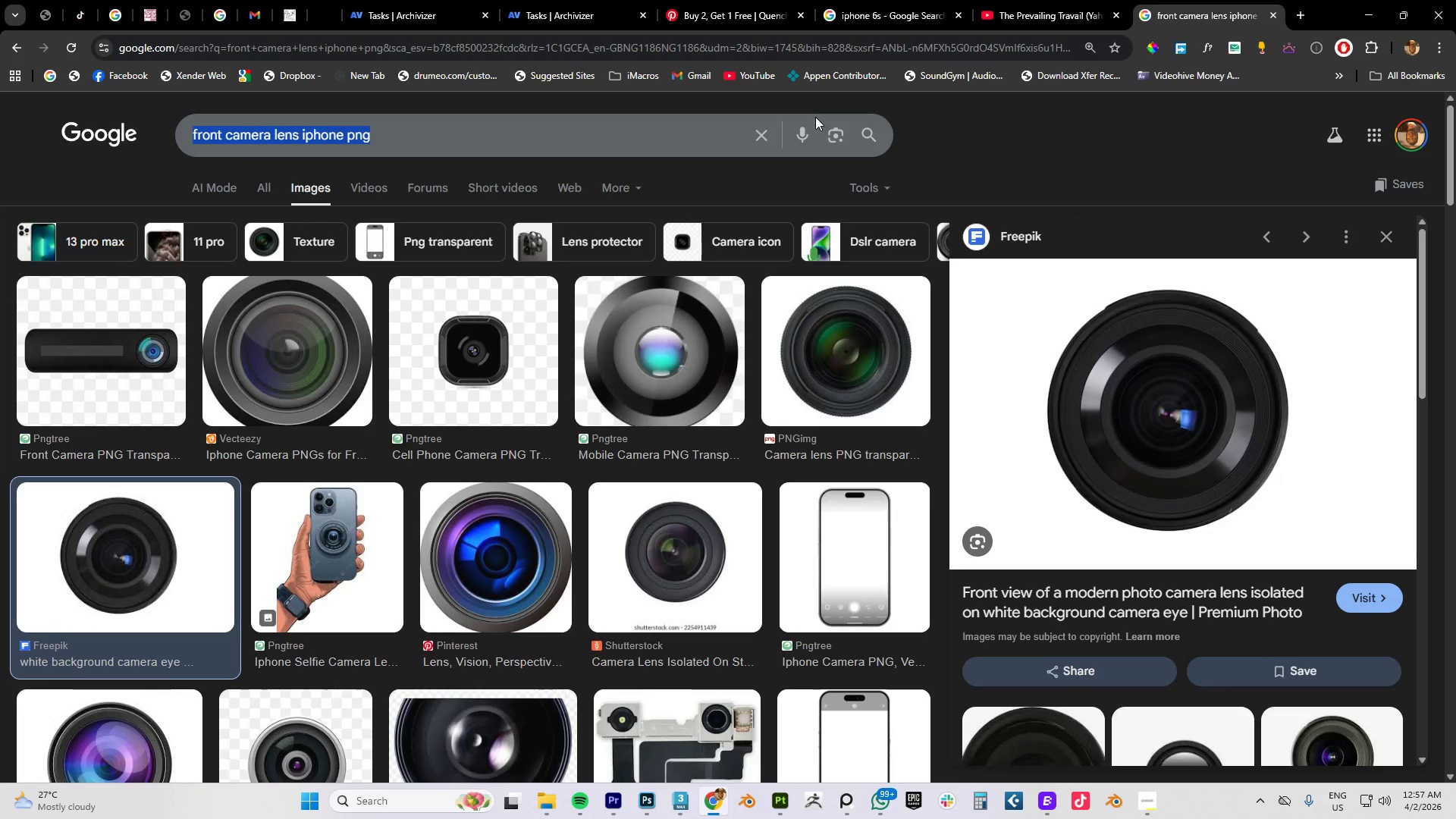 
type(iphone frot )
key(Backspace)
key(Backspace)
type(nt speaker)
 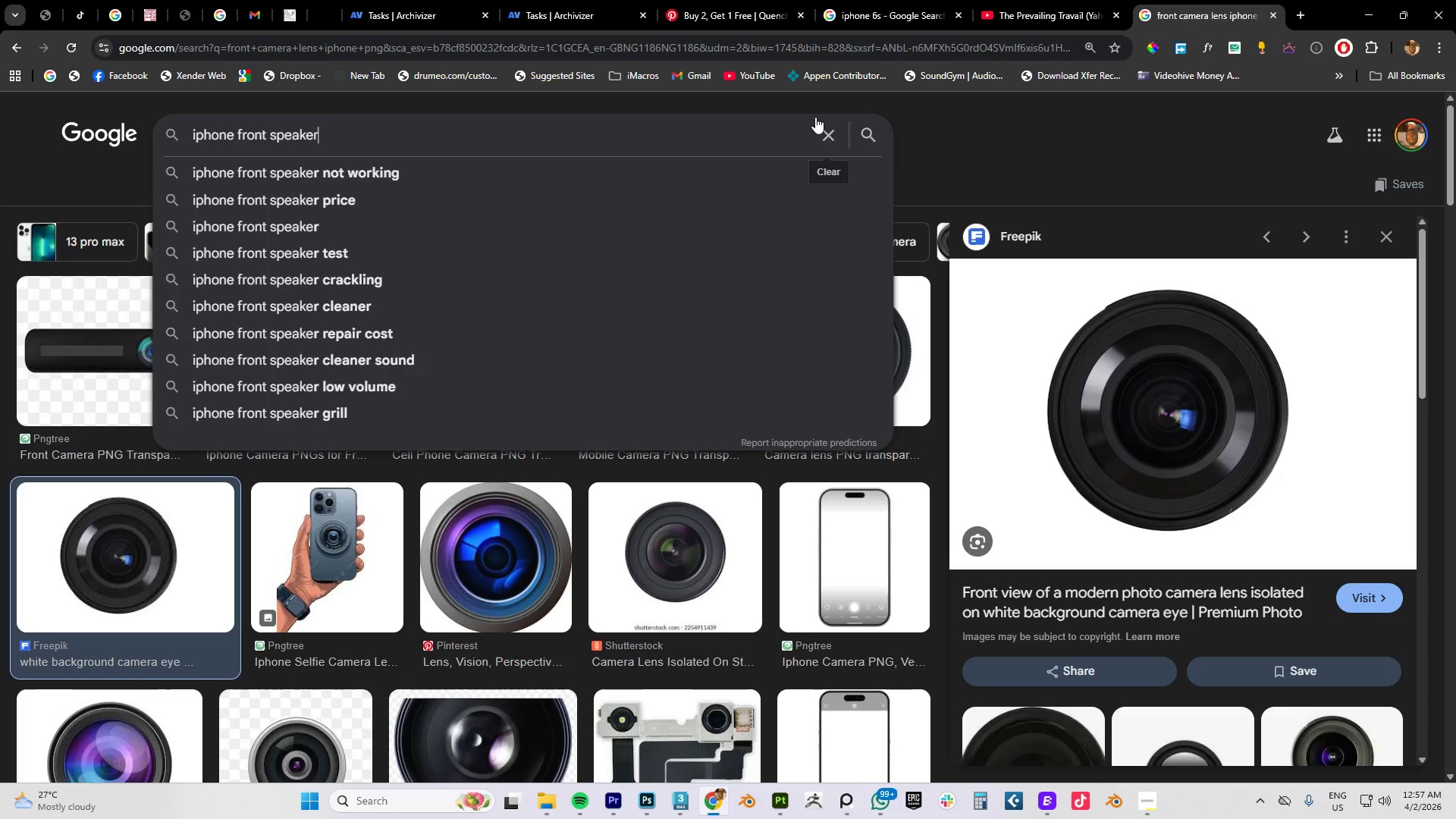 
key(Enter)
 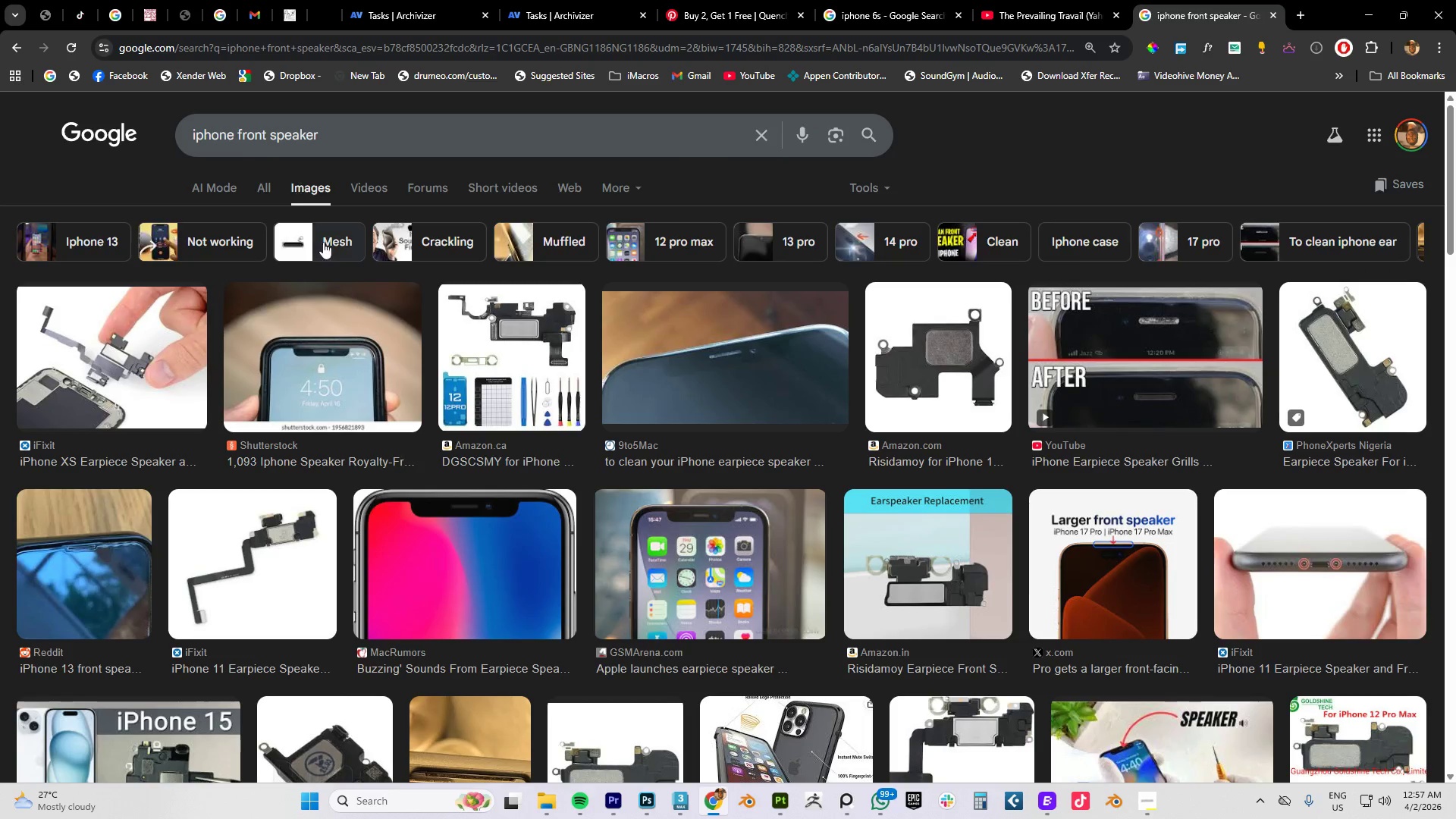 
left_click([341, 127])
 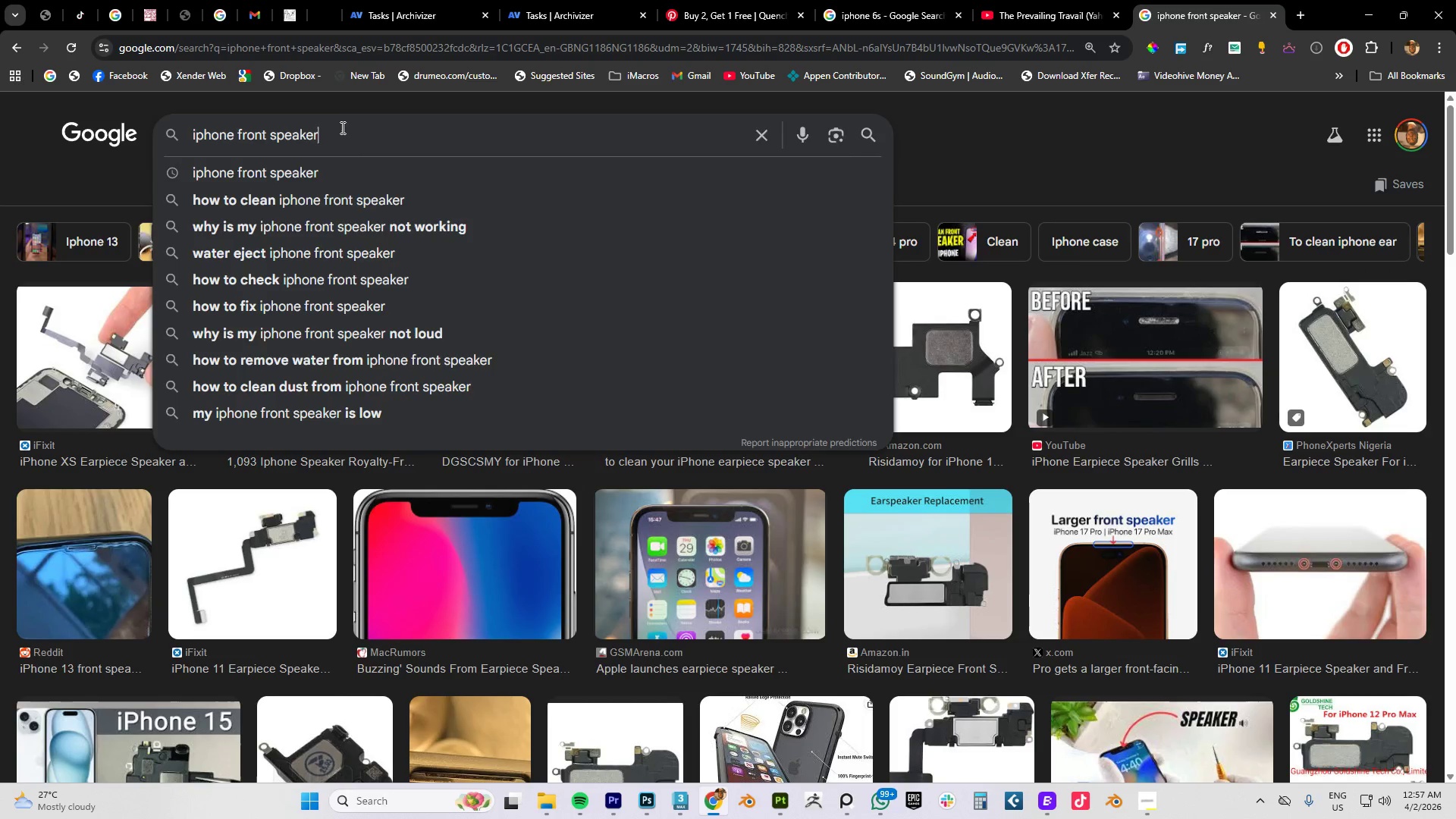 
type( texture)
 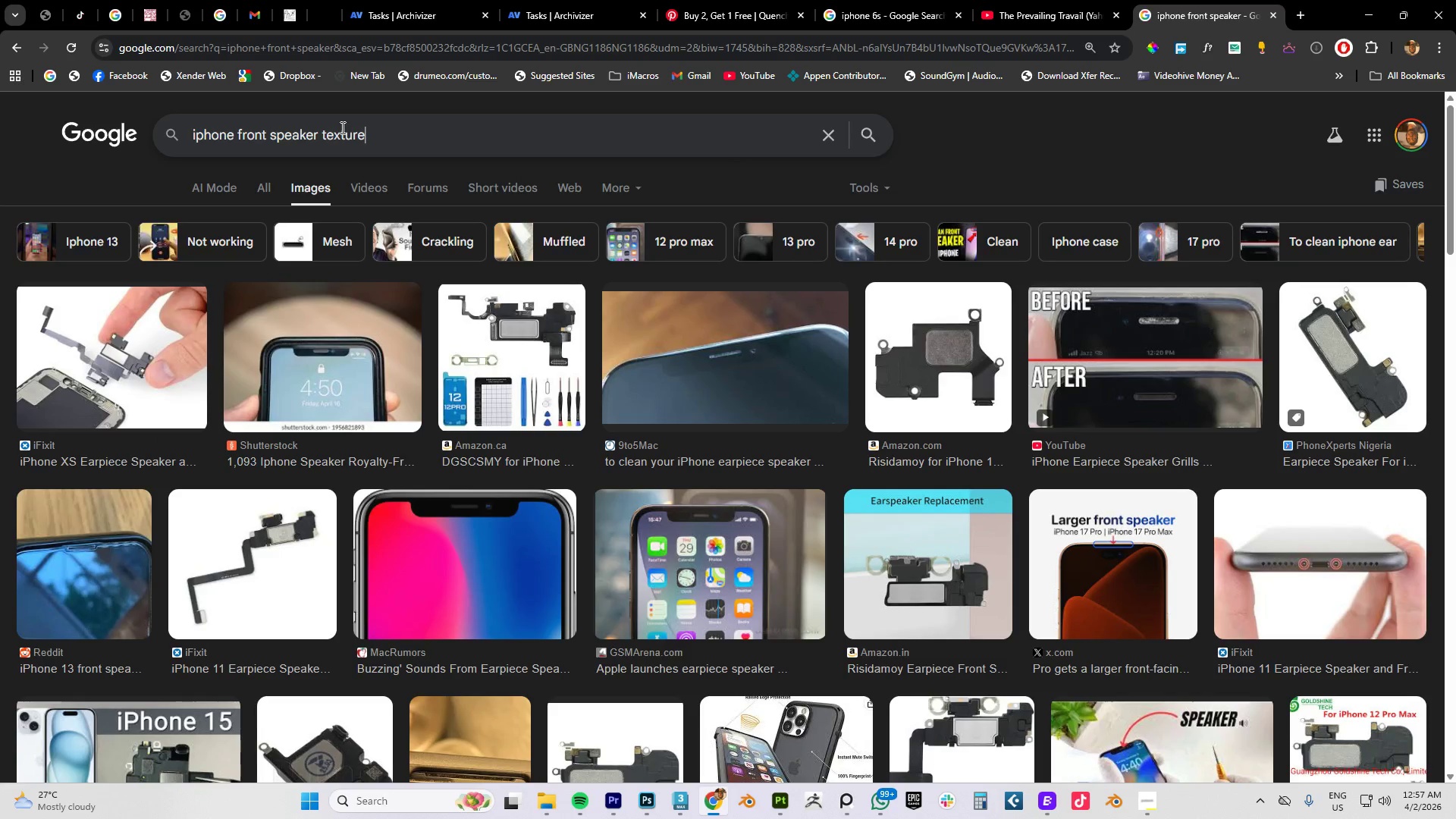 
key(Enter)
 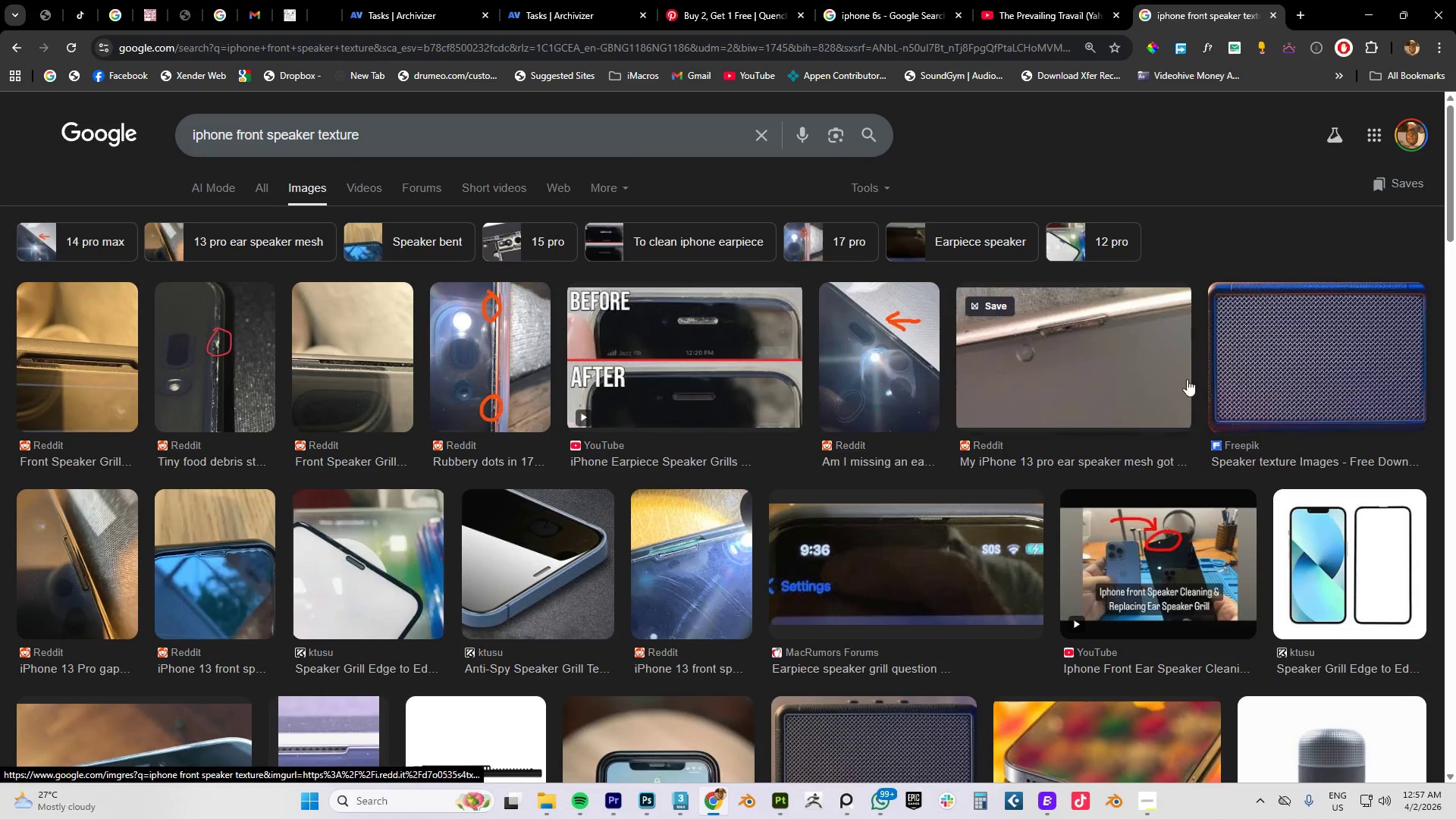 
scroll: coordinate [1000, 603], scroll_direction: down, amount: 5.0
 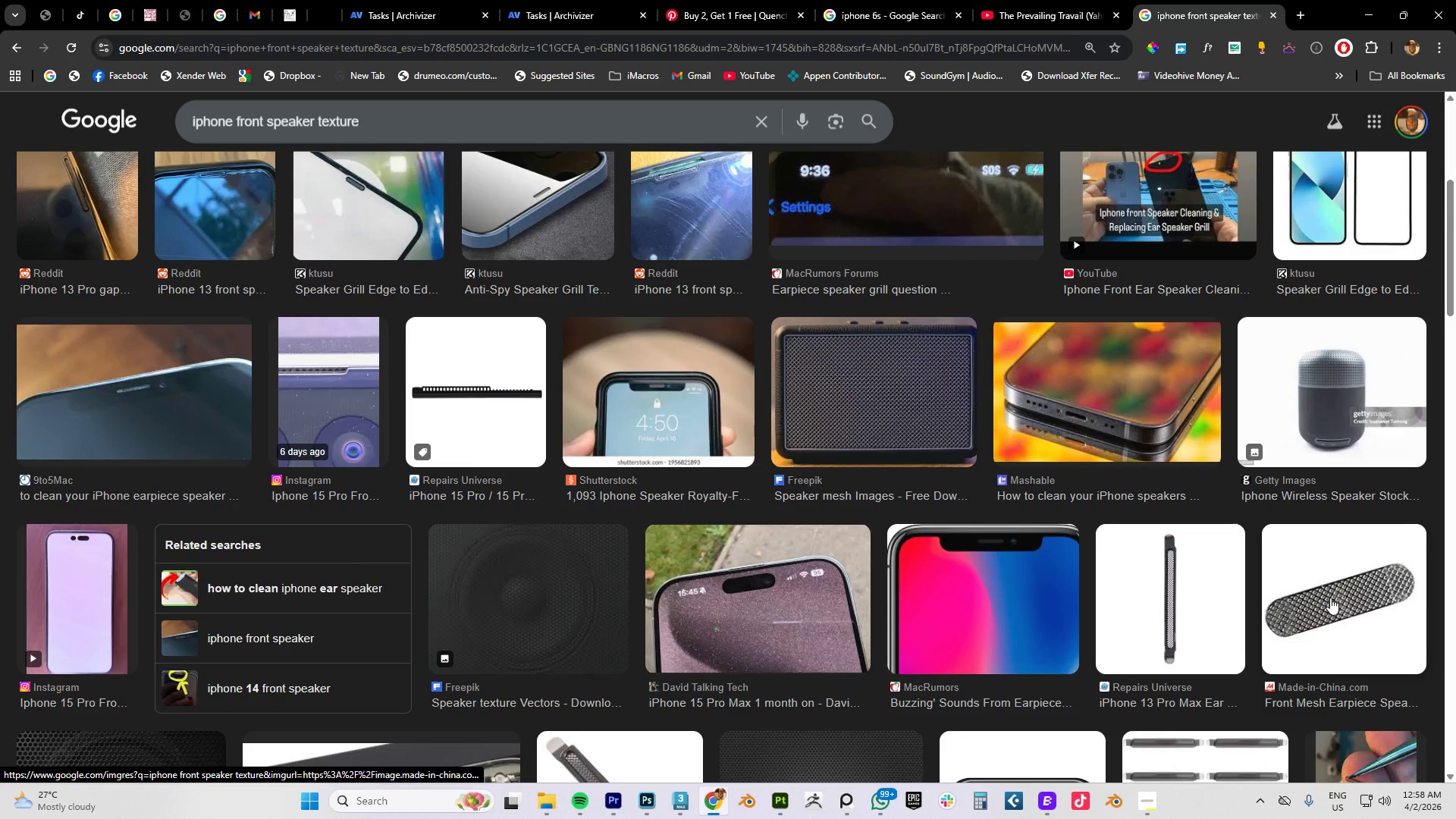 
left_click([1330, 598])
 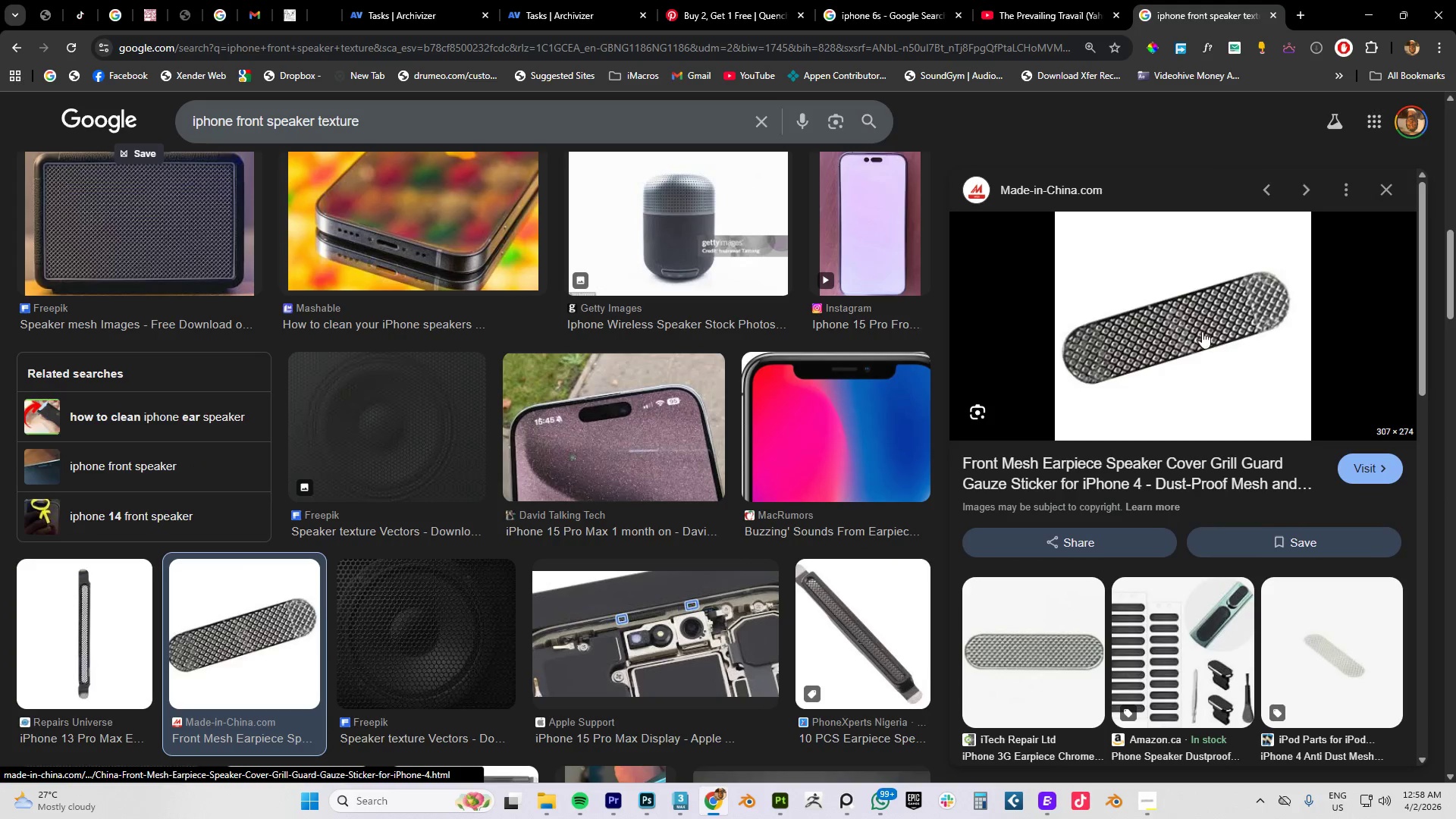 
right_click([1178, 338])
 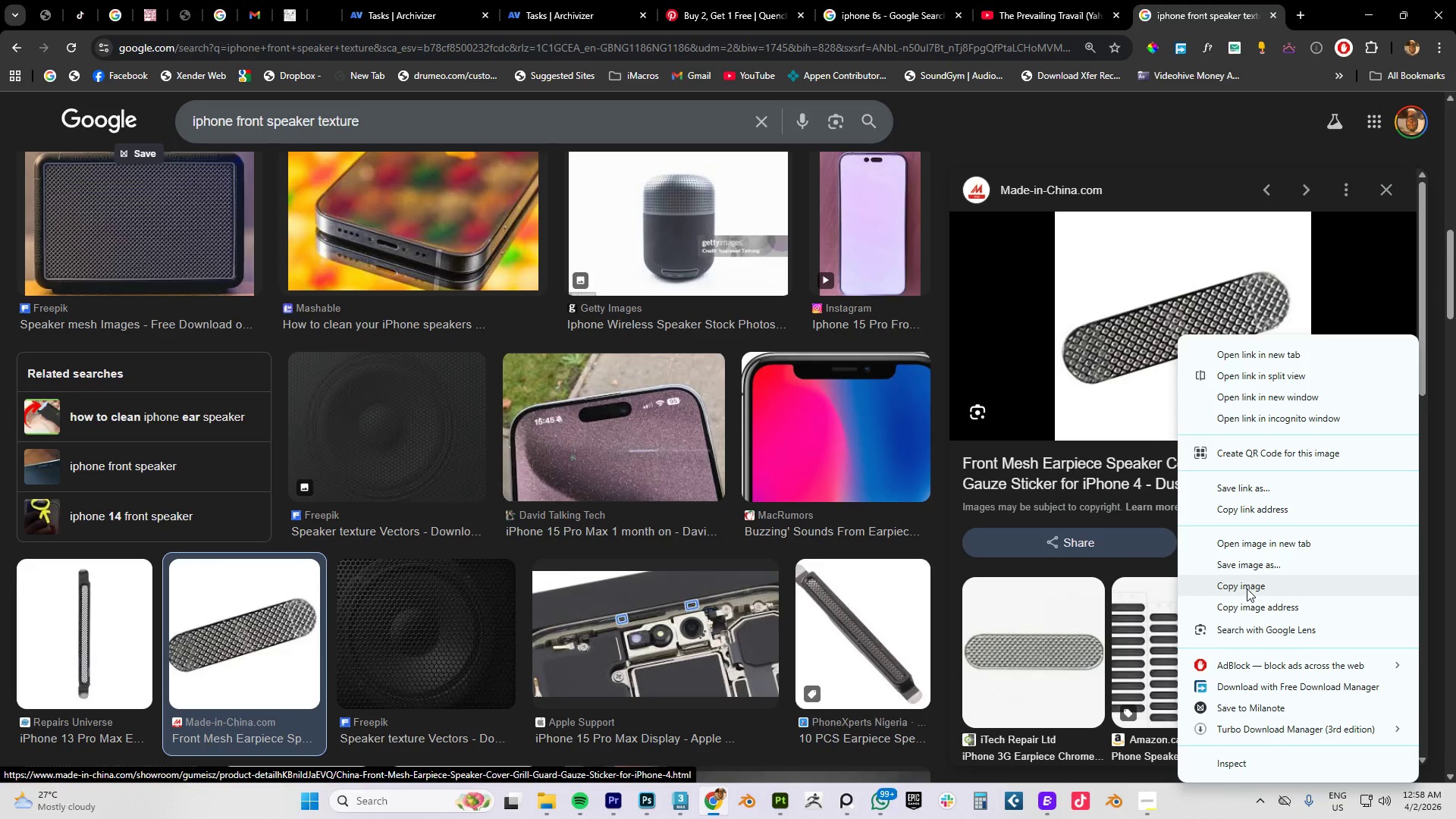 
left_click([1247, 587])
 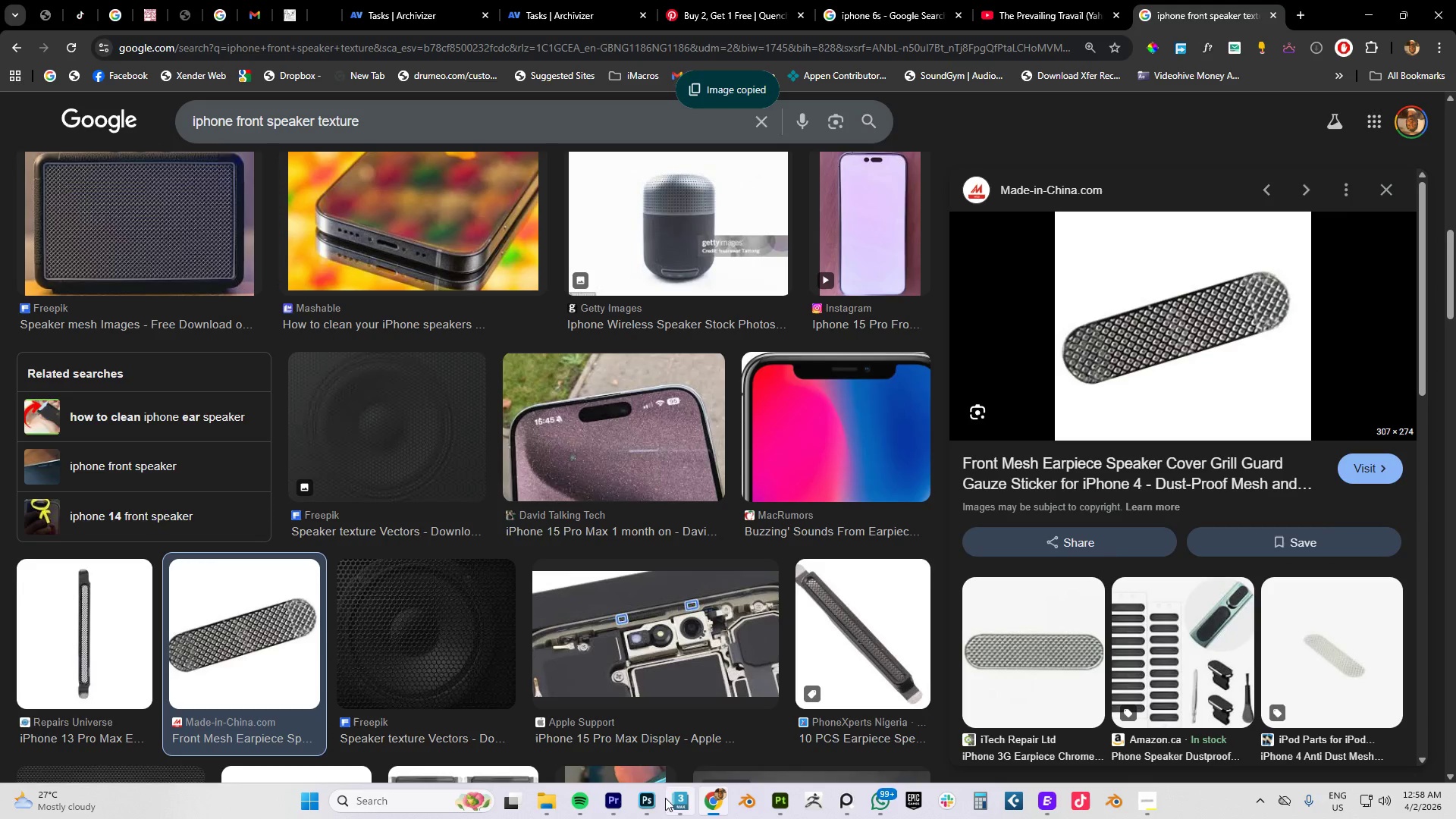 
left_click([643, 801])
 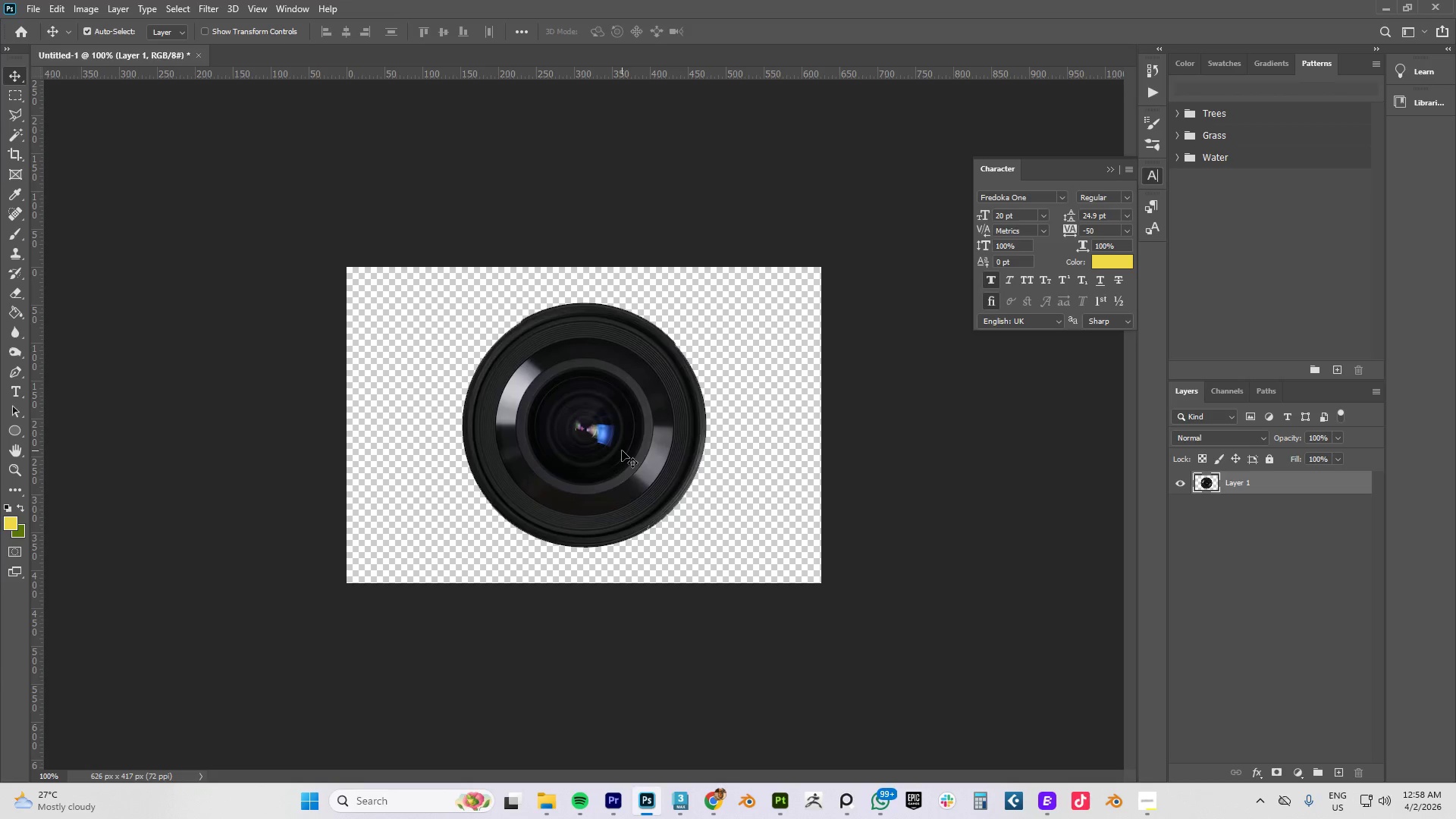 
left_click([622, 450])
 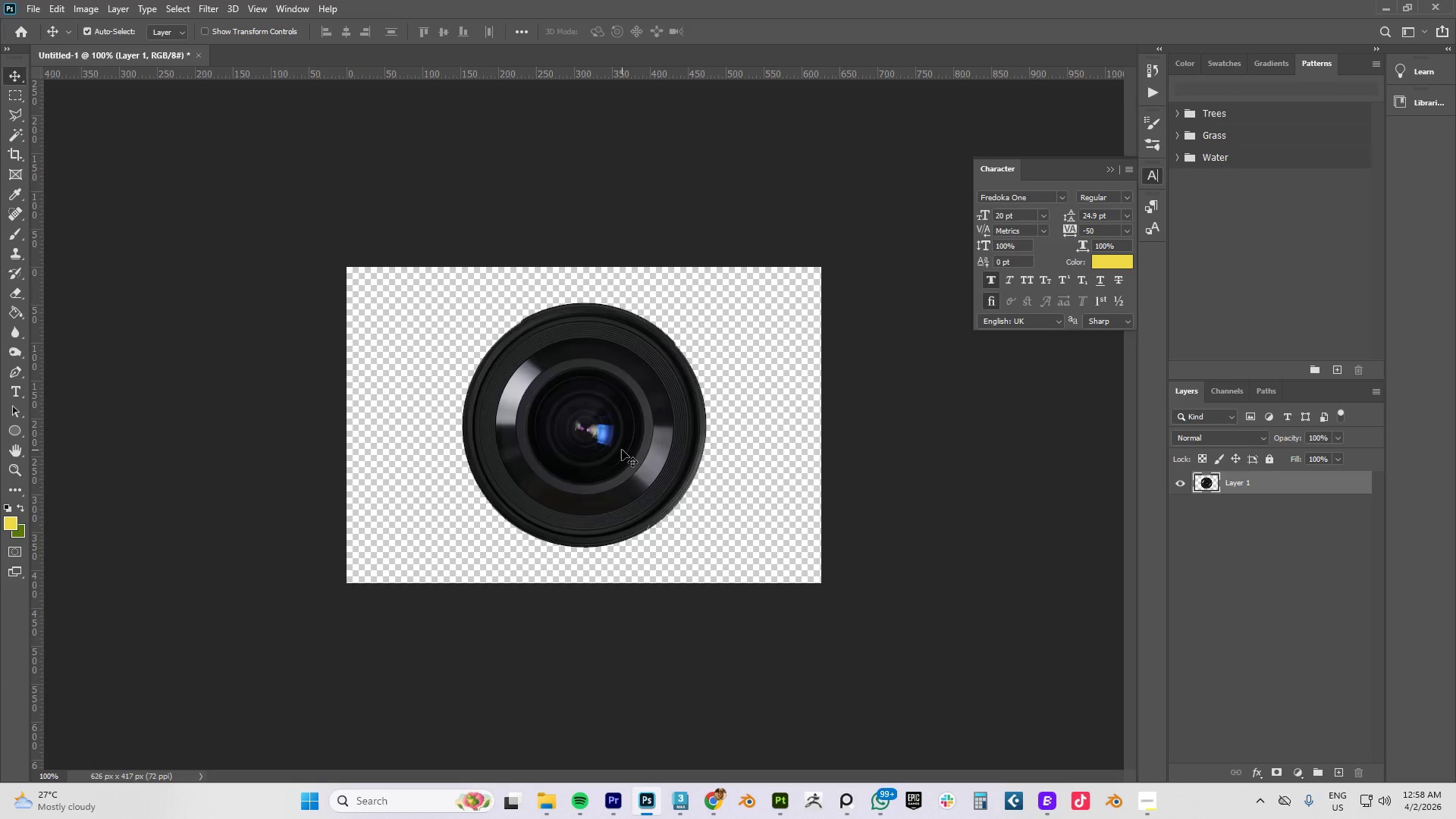 
key(Delete)
 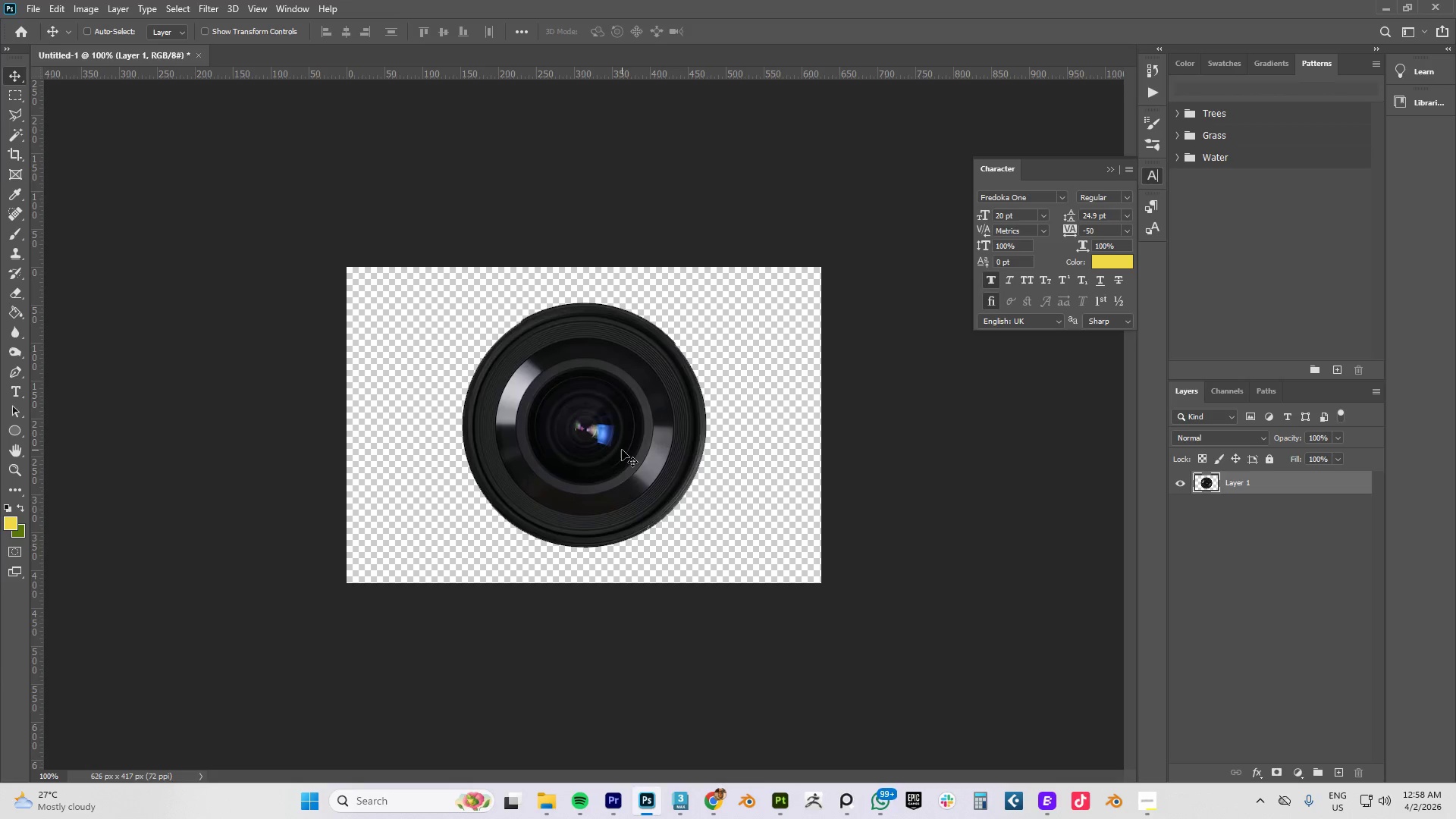 
key(Control+V)
 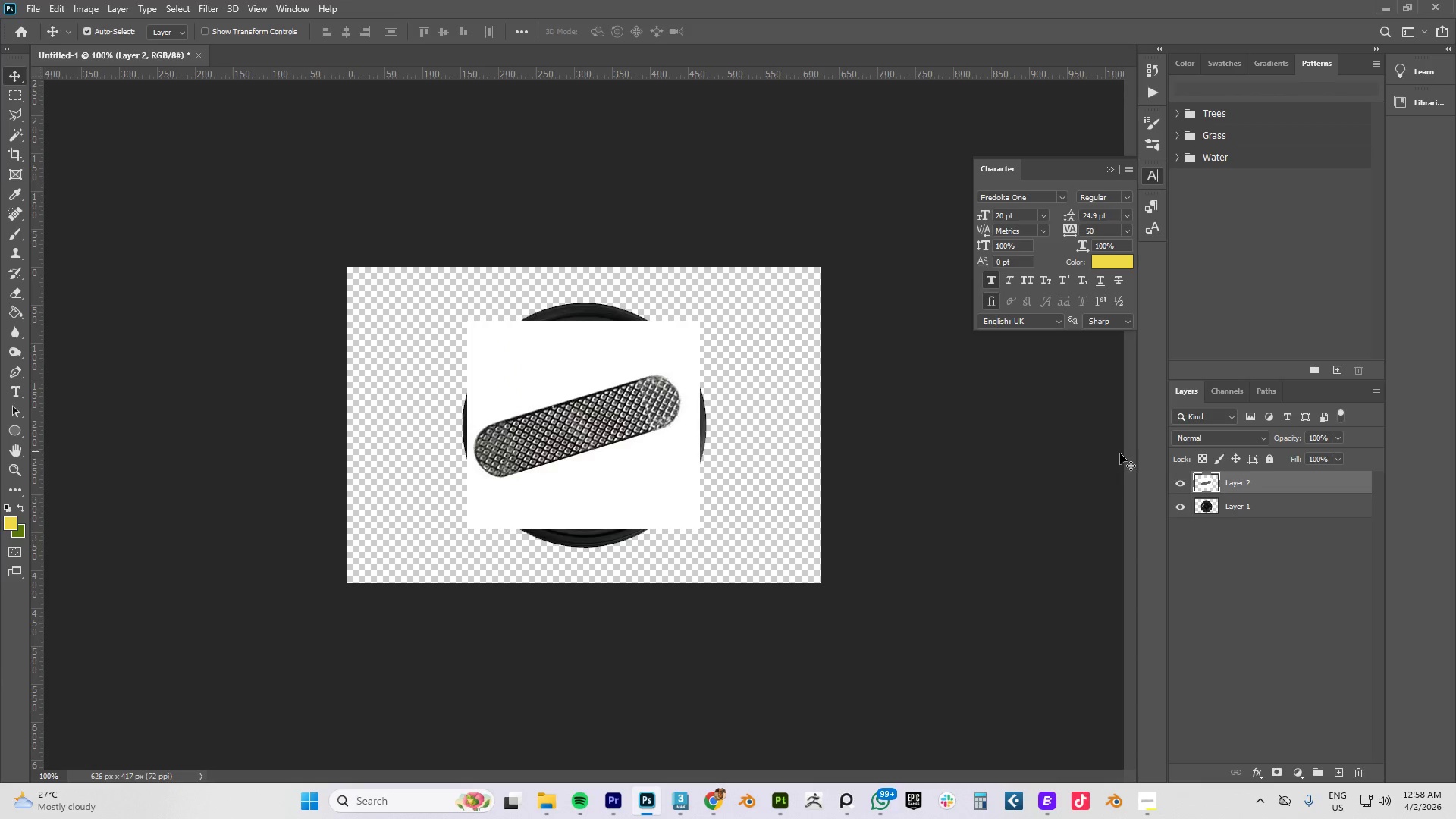 
left_click([1258, 506])
 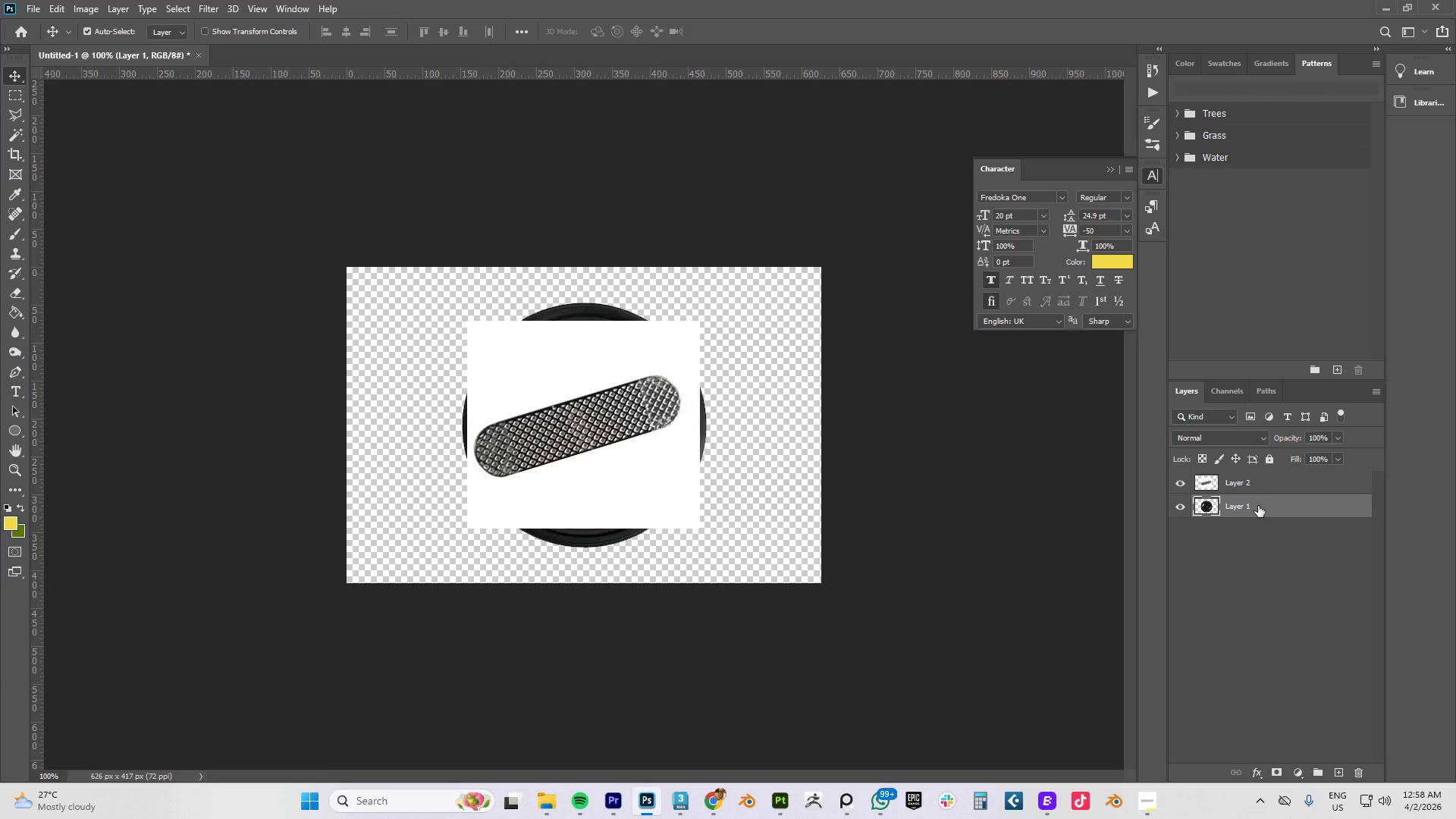 
key(Delete)
 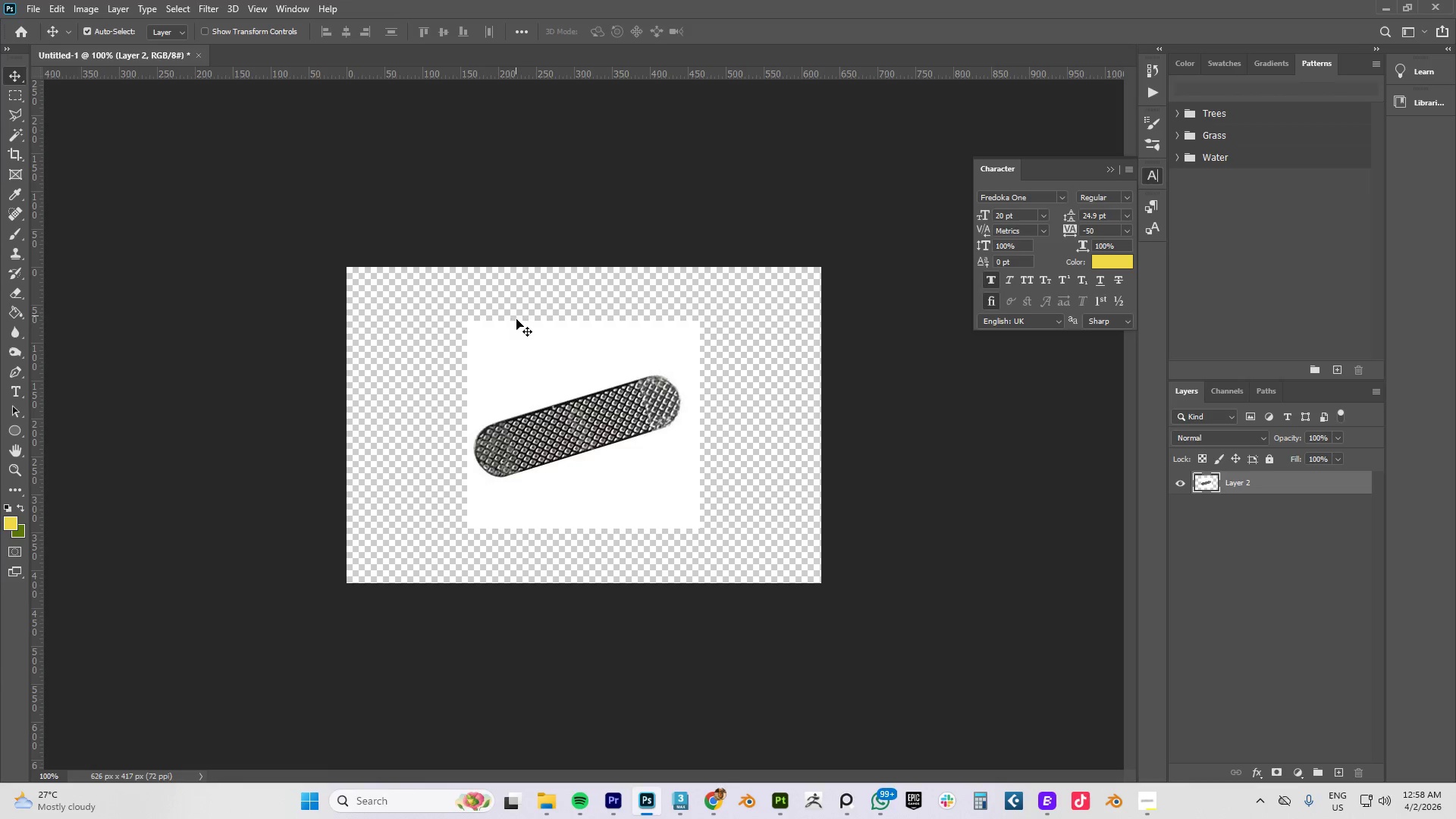 
key(W)
 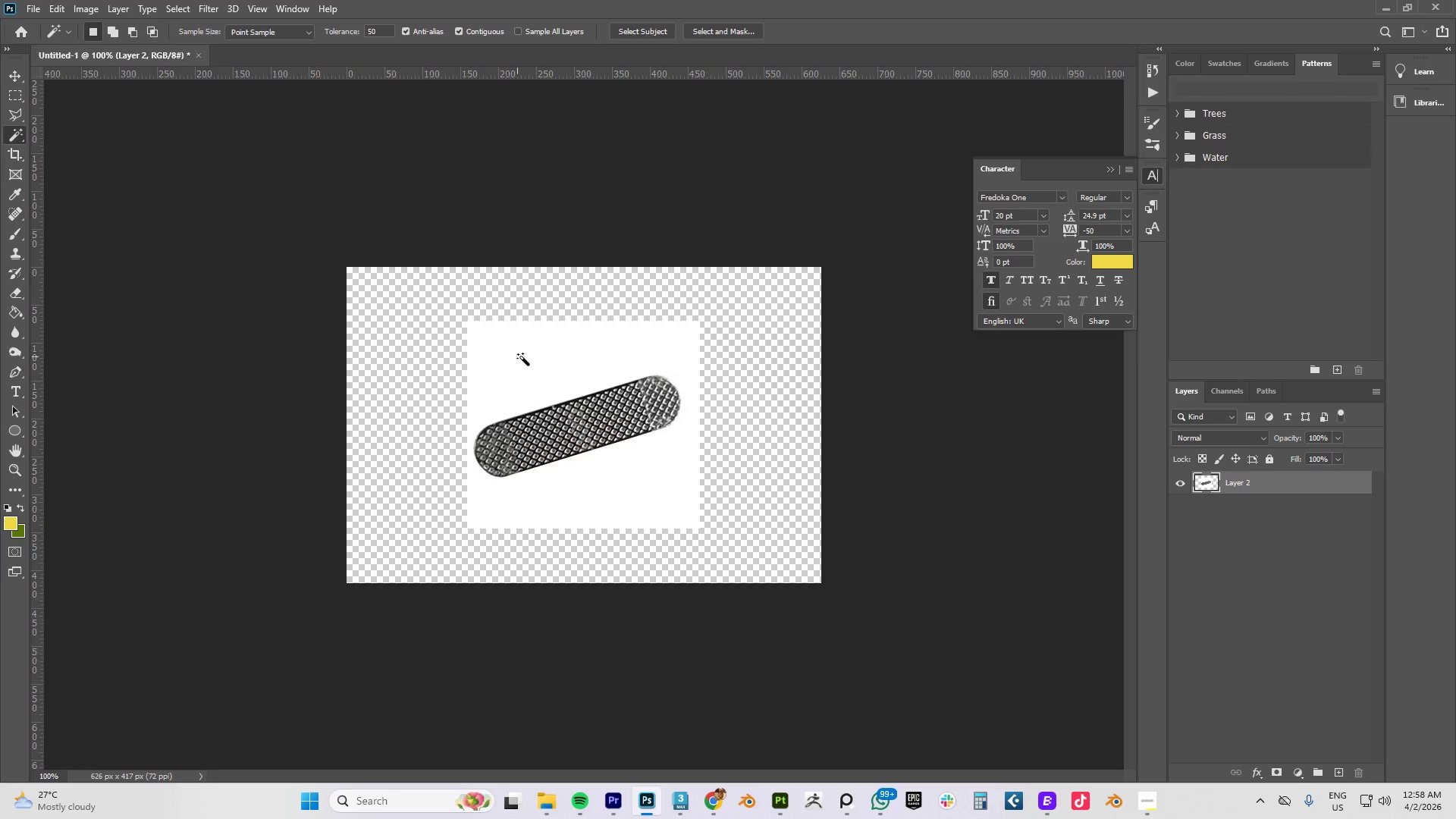 
left_click([522, 357])
 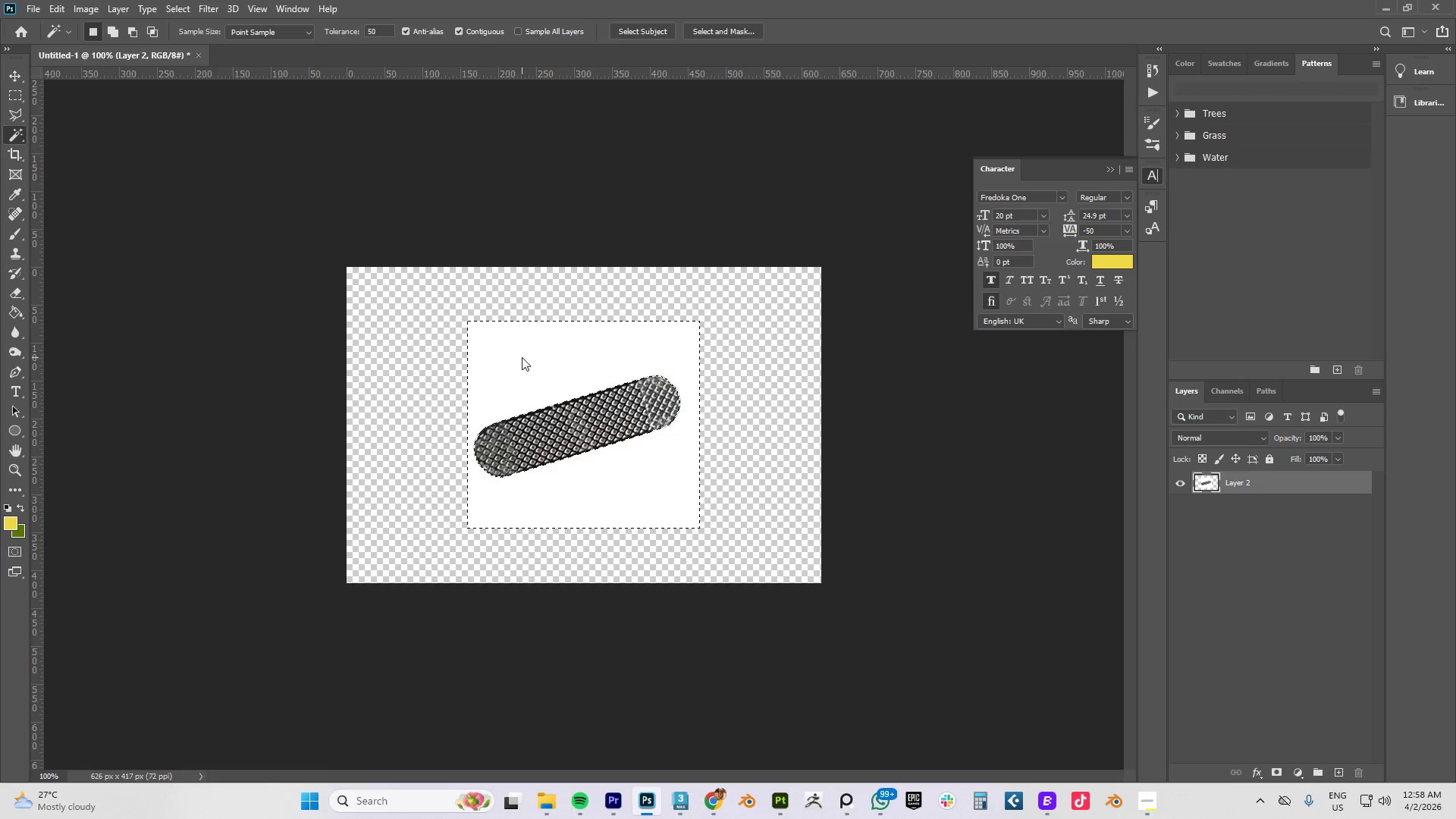 
key(Delete)
 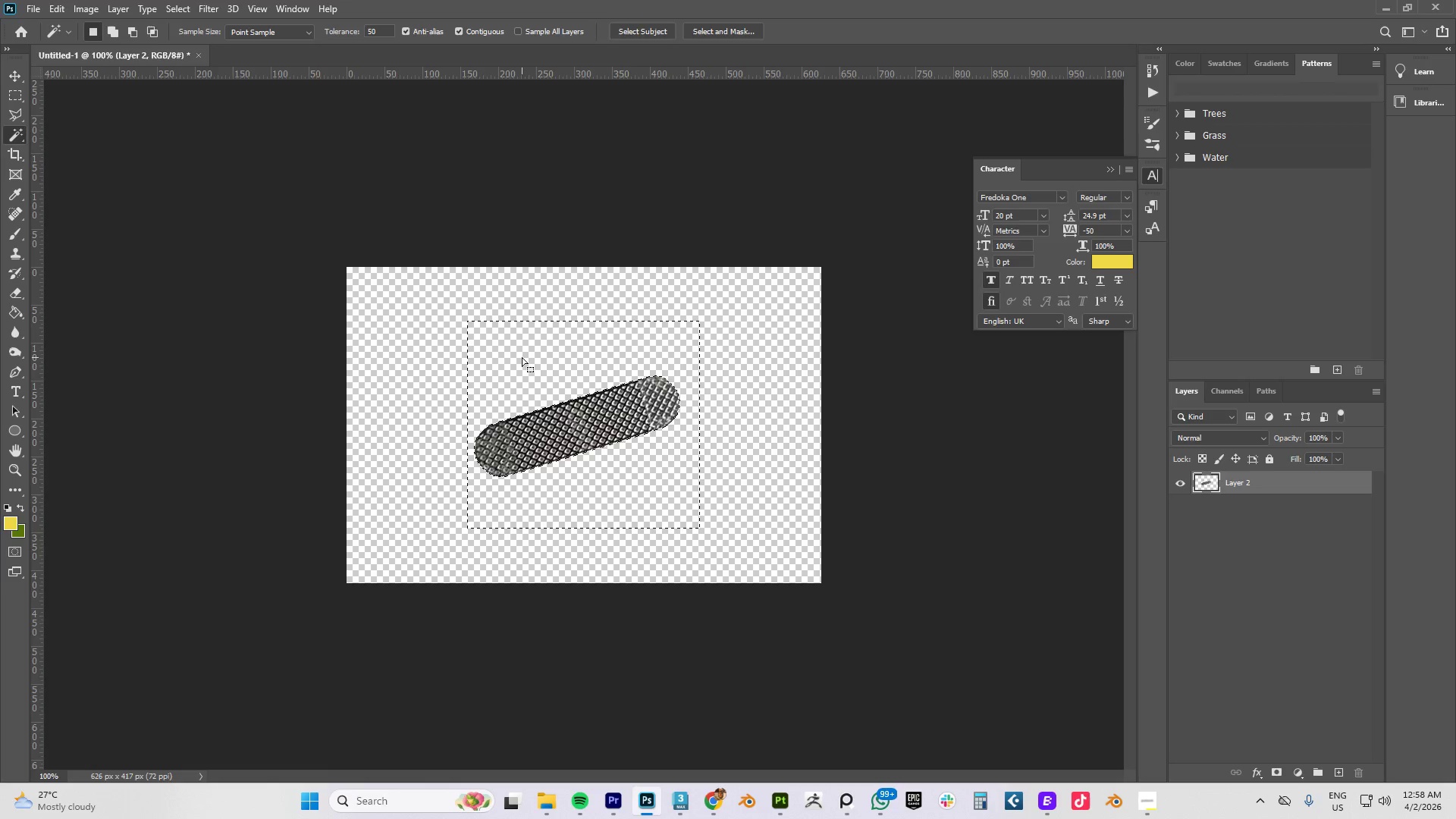 
key(Control+D)
 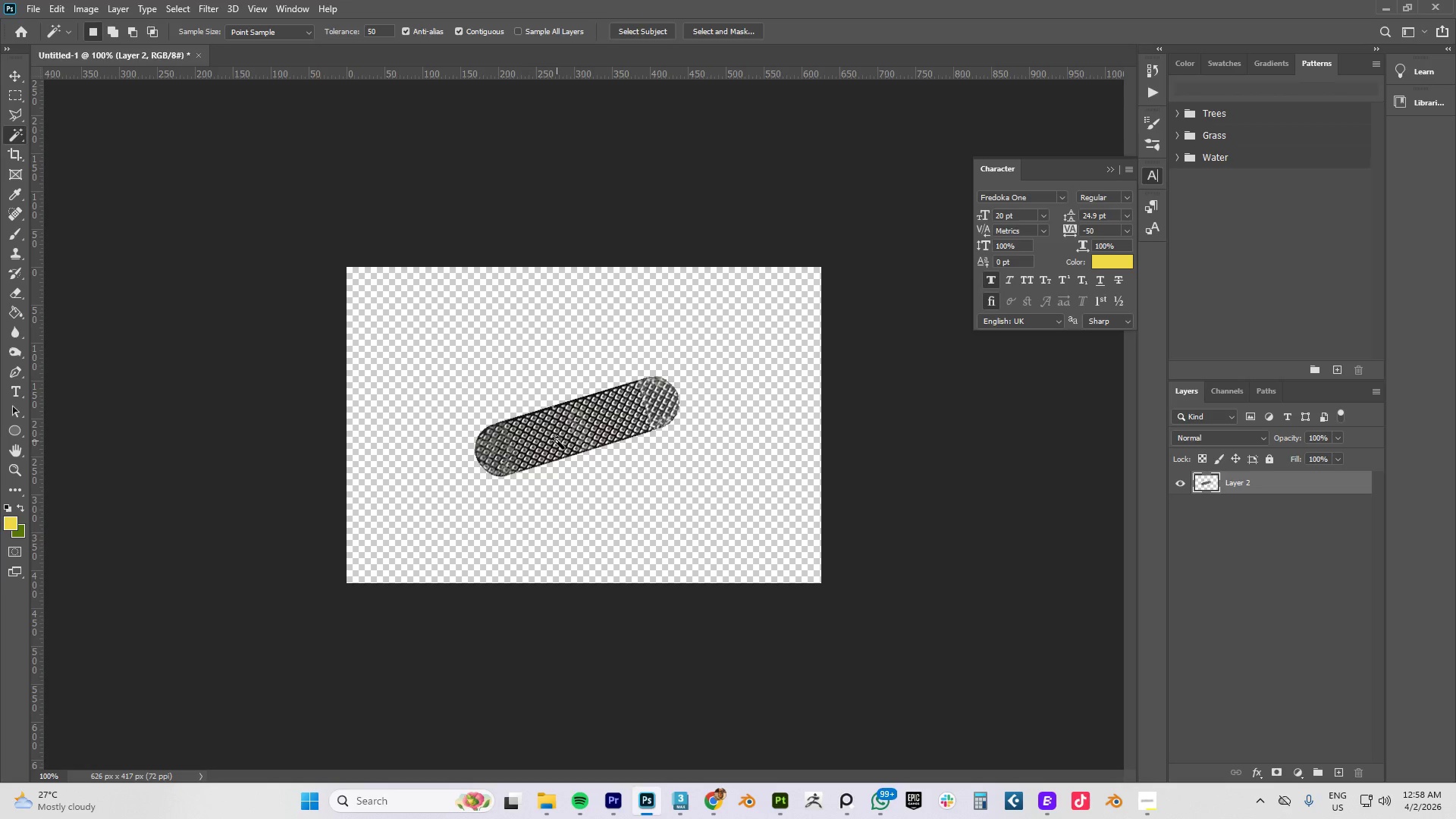 
key(V)
 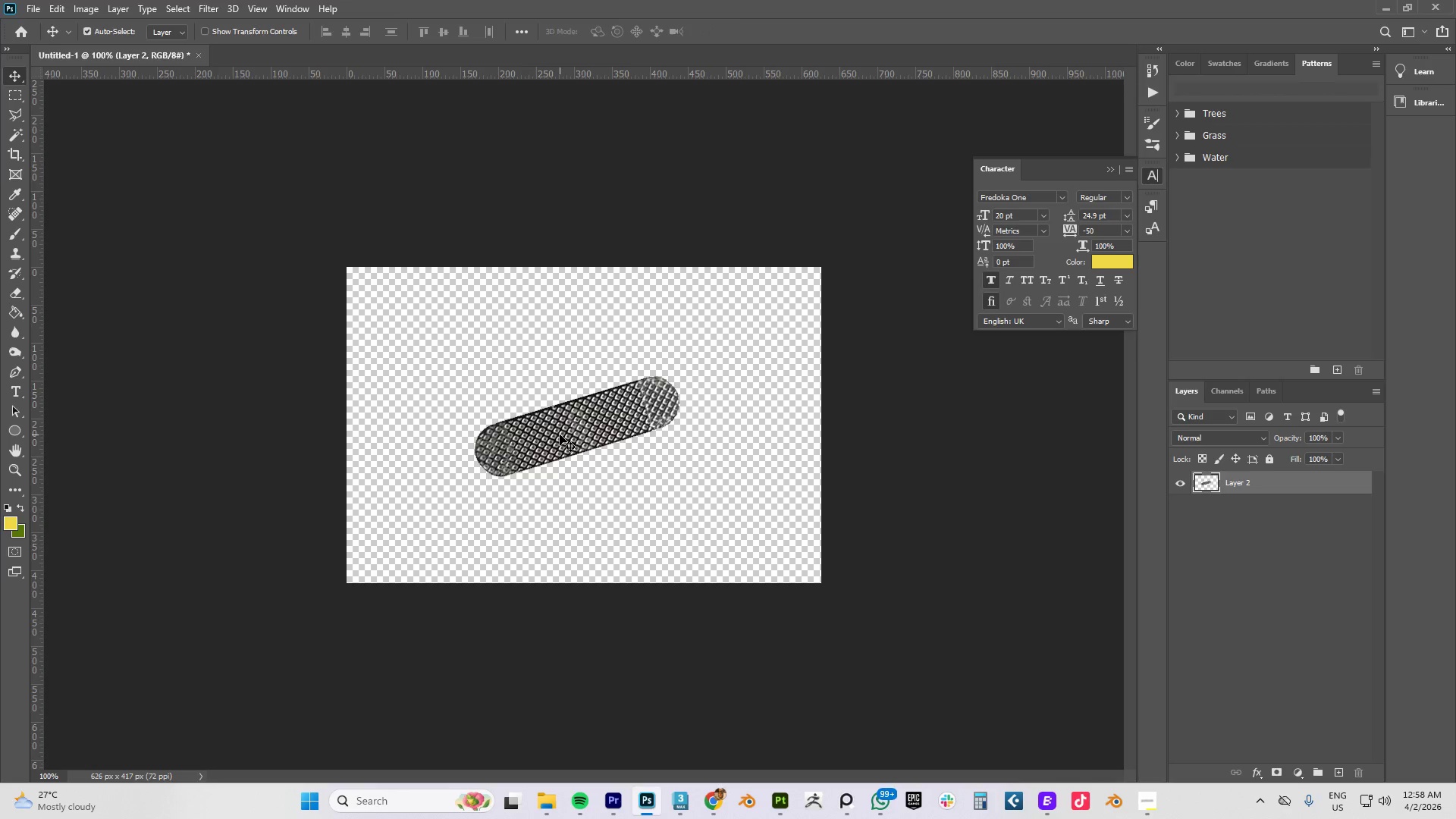 
left_click([560, 435])
 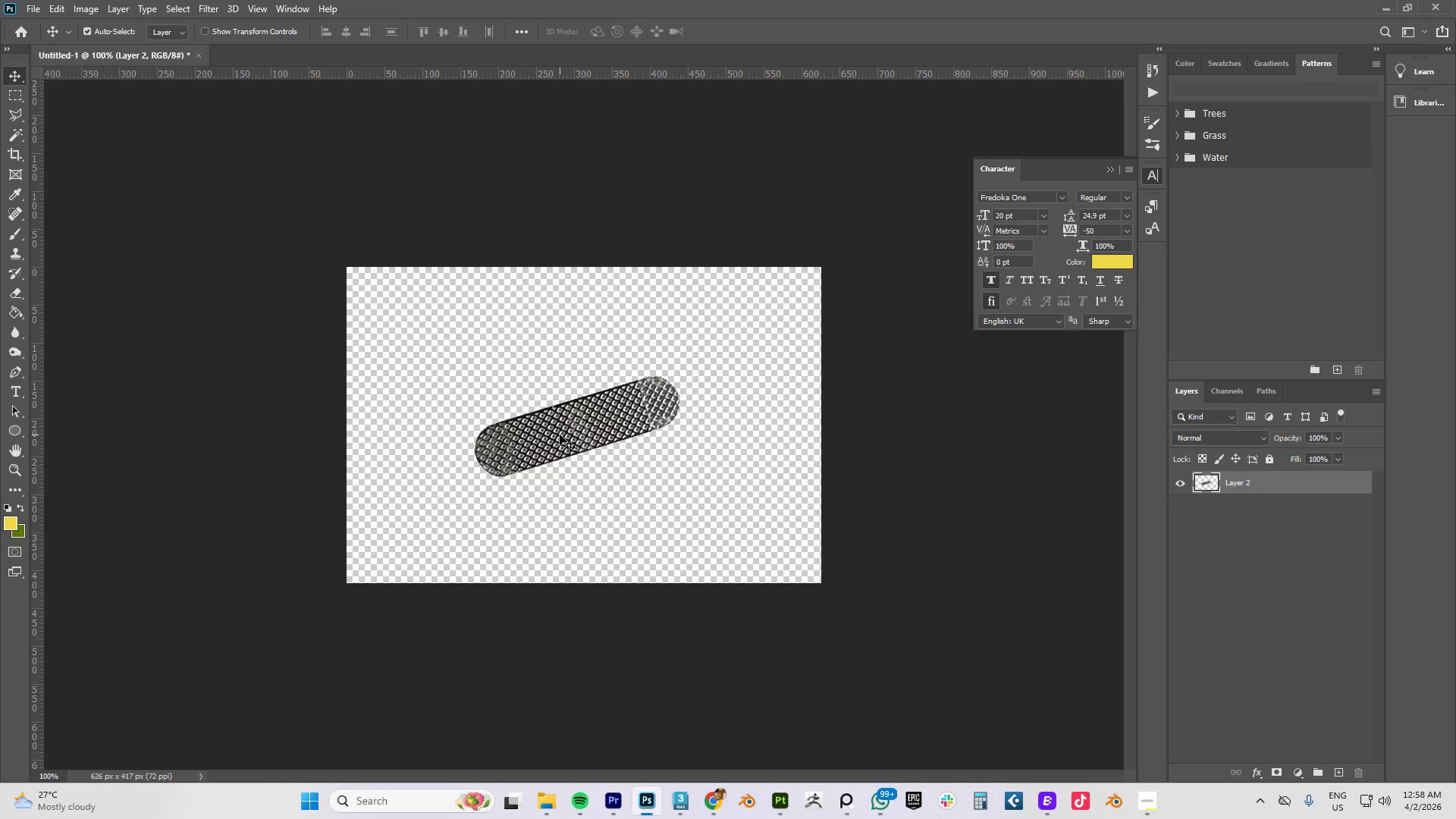 
key(Control+T)
 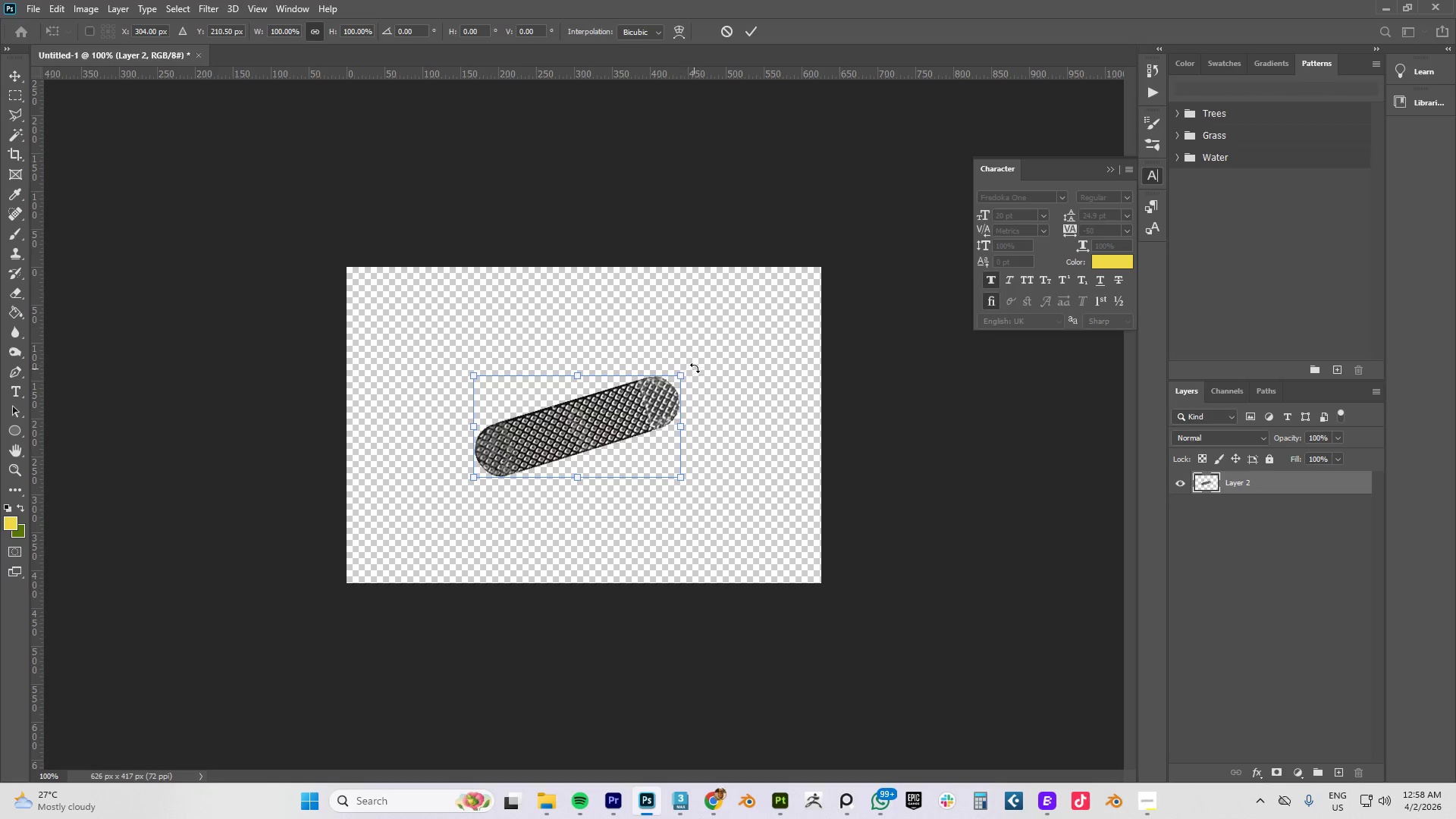 
left_click_drag(start_coordinate=[704, 363], to_coordinate=[722, 403])
 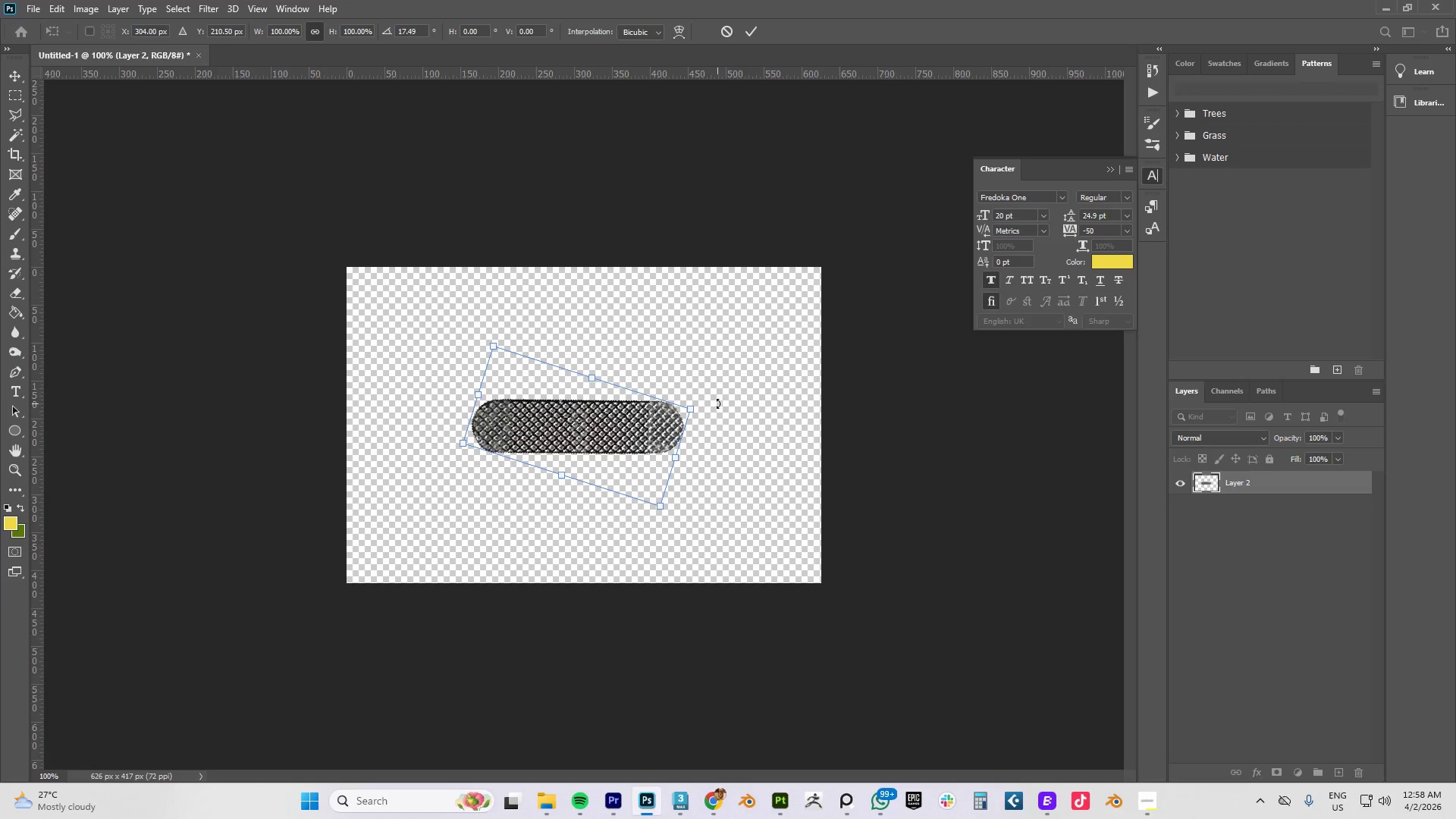 
key(NumpadEnter)
 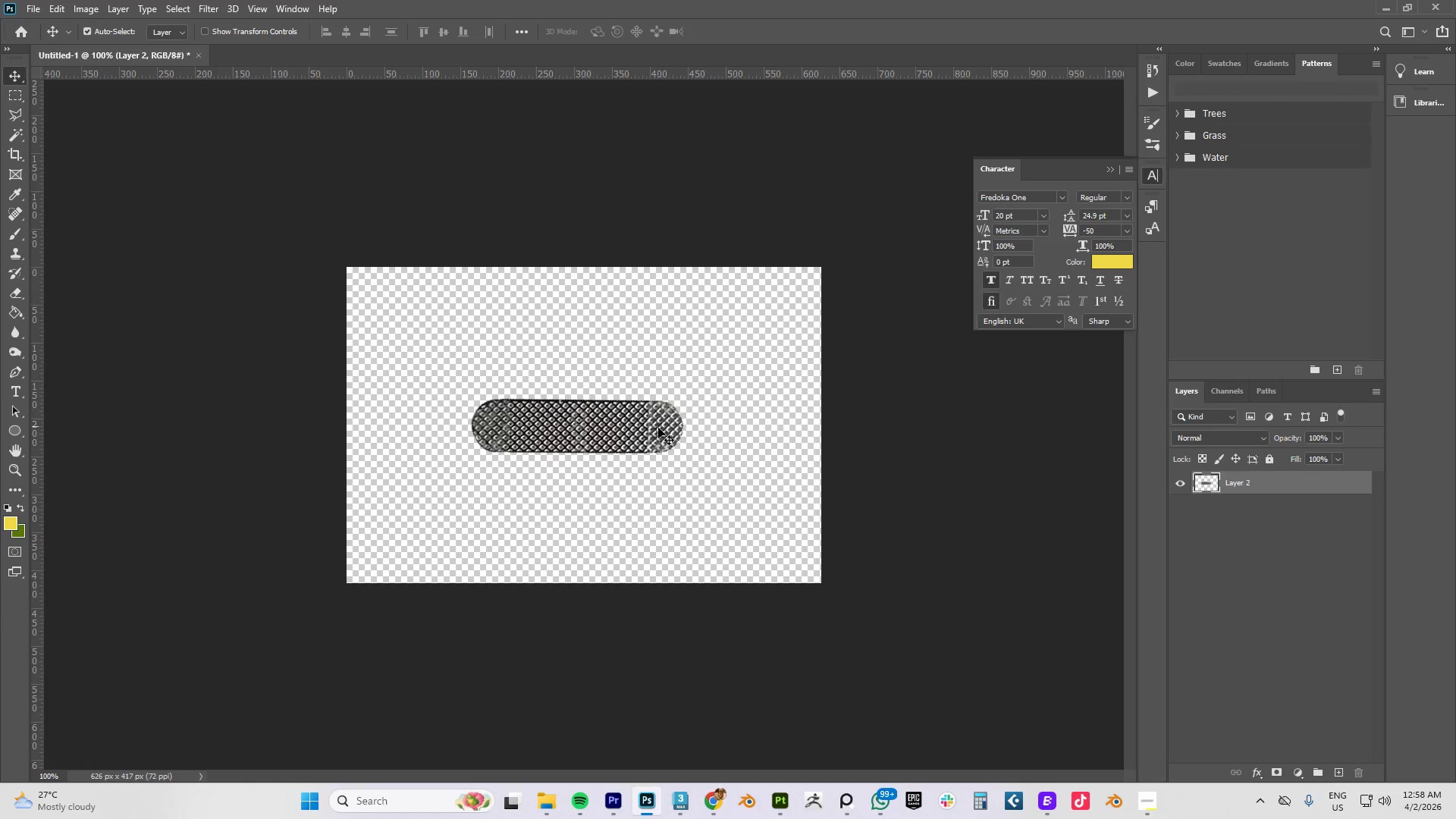 
left_click_drag(start_coordinate=[617, 436], to_coordinate=[623, 436])
 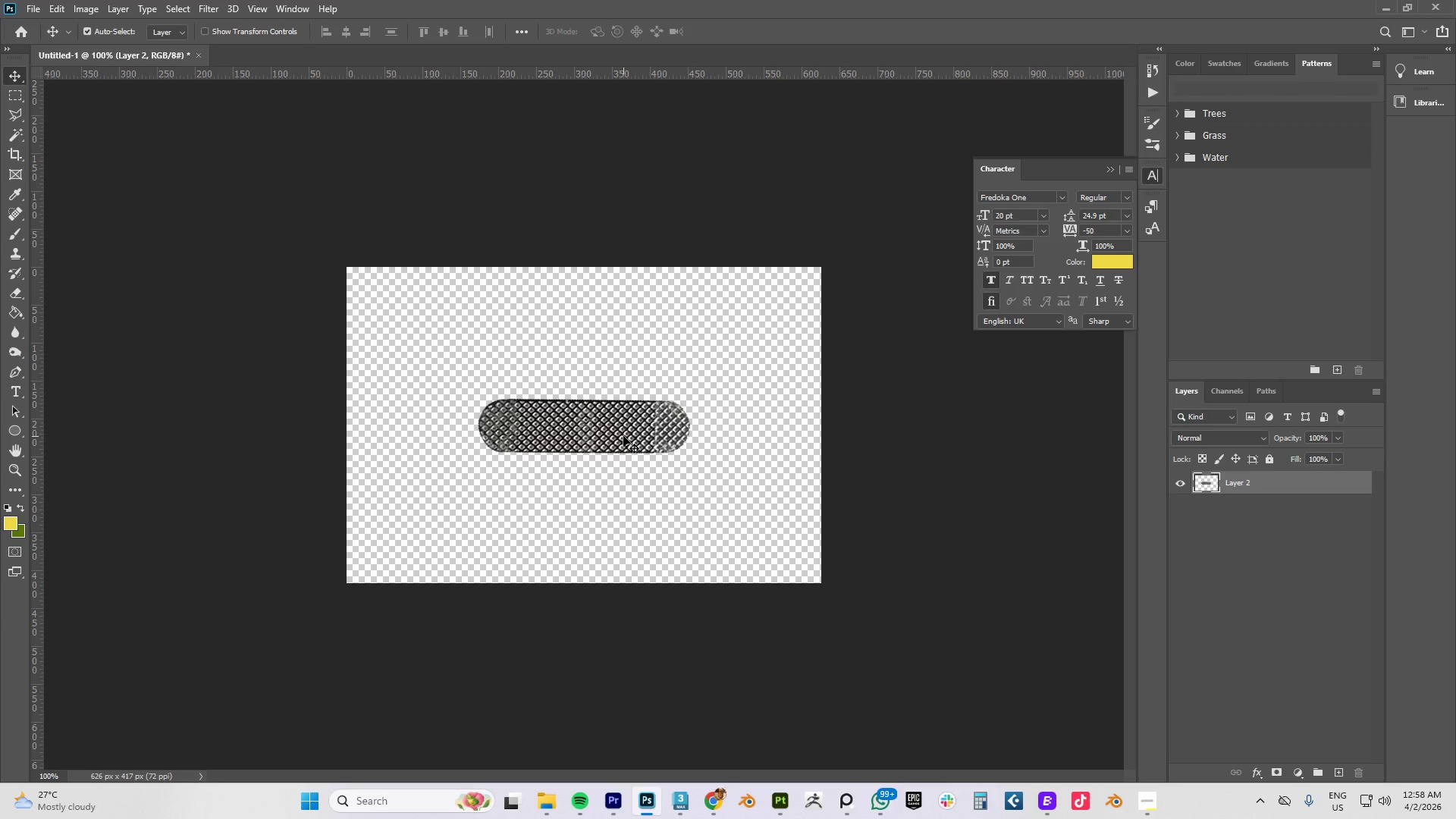 
key(Control+T)
 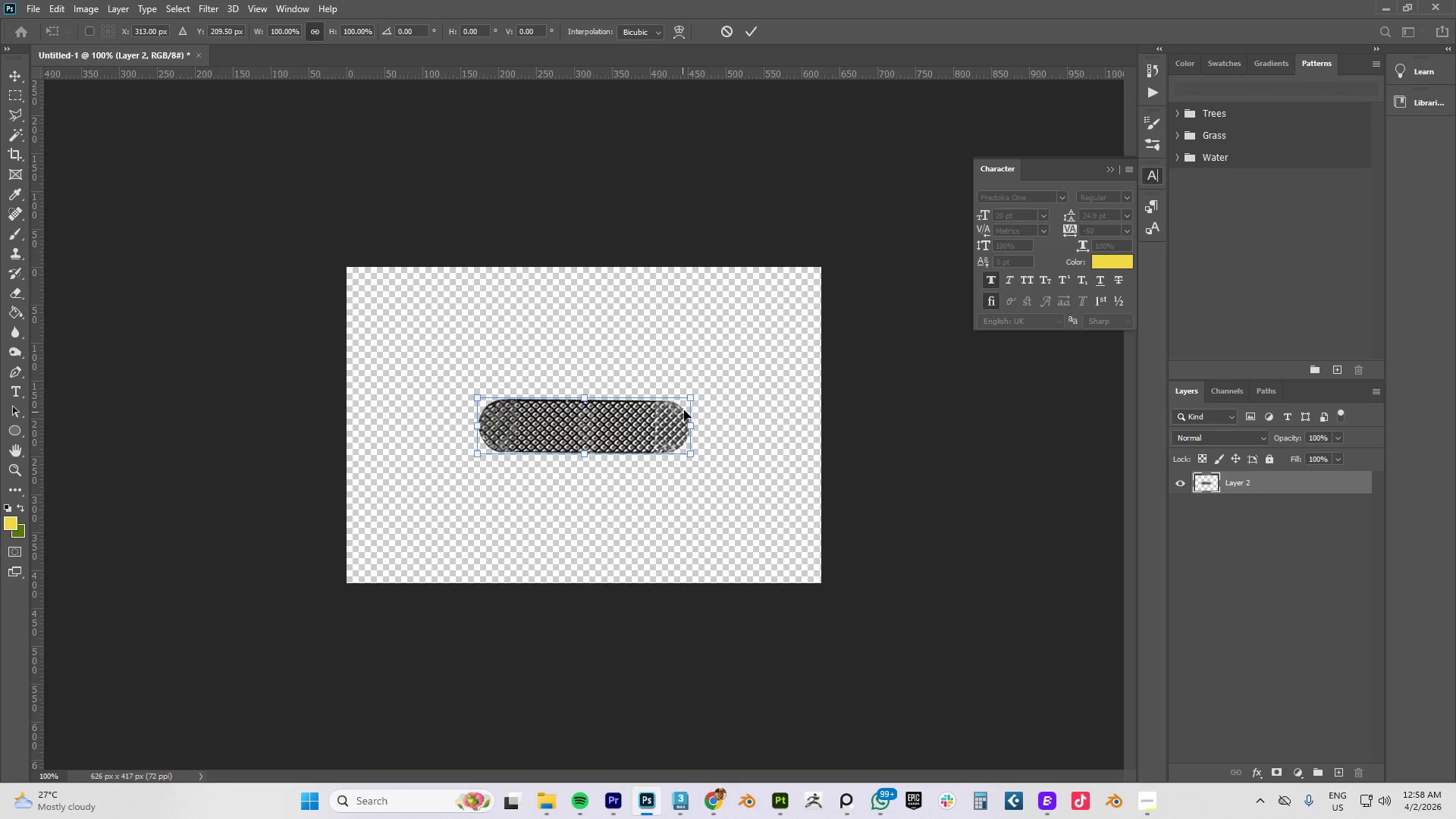 
hold_key(key=AltLeft, duration=1.26)
left_click_drag(start_coordinate=[698, 396], to_coordinate=[707, 390])
 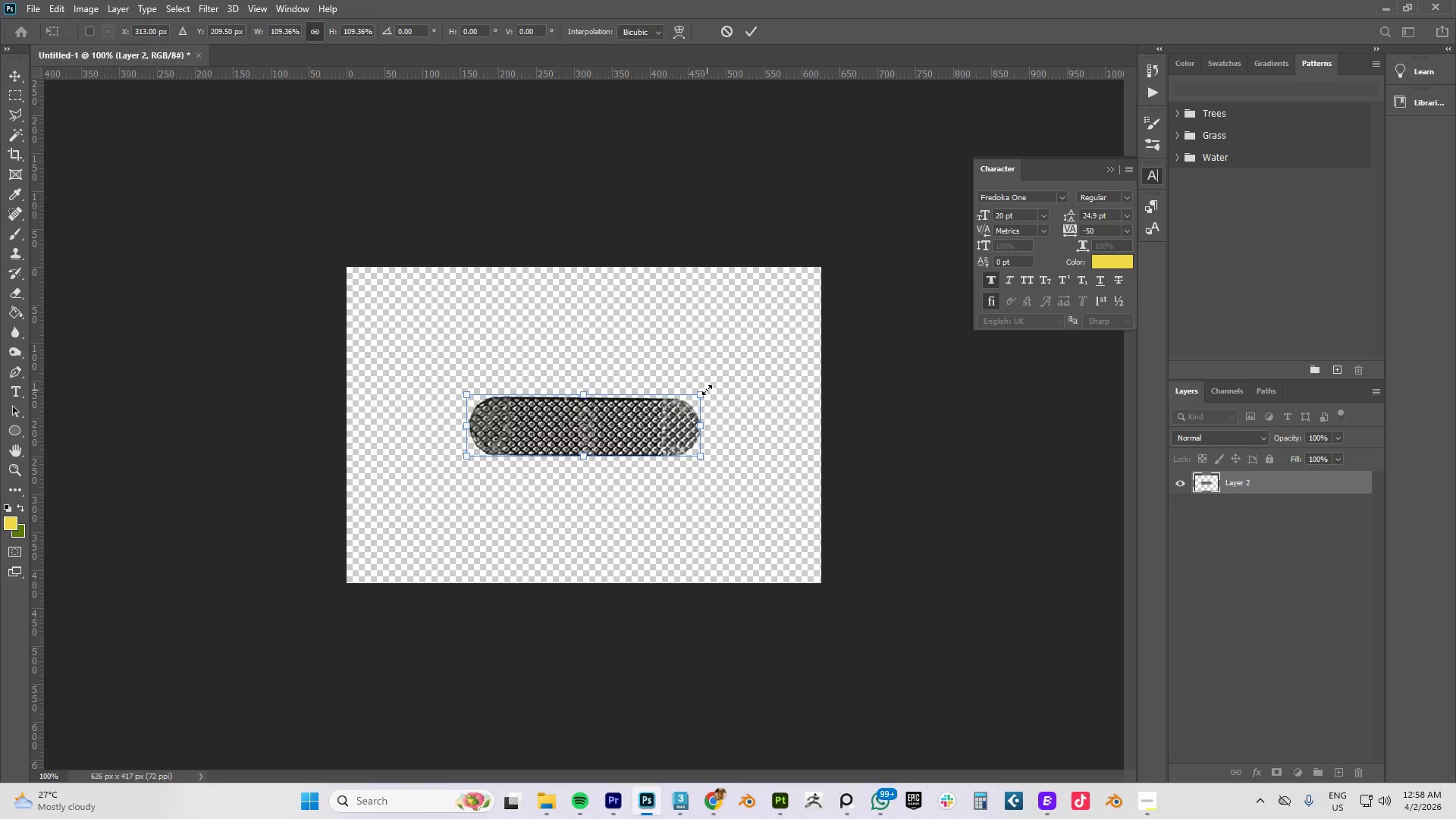 
key(NumpadEnter)
 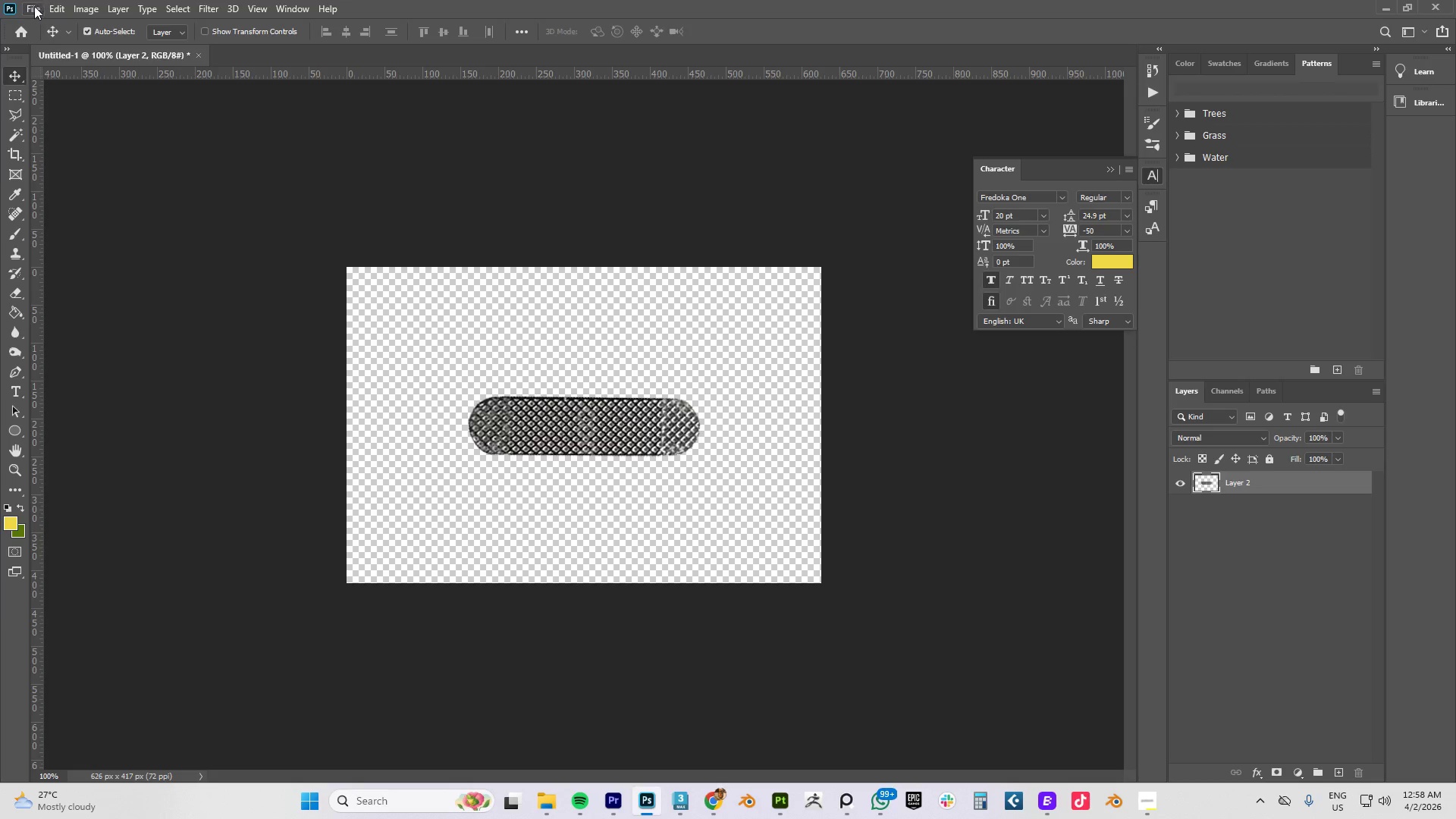 
left_click([32, 7])
 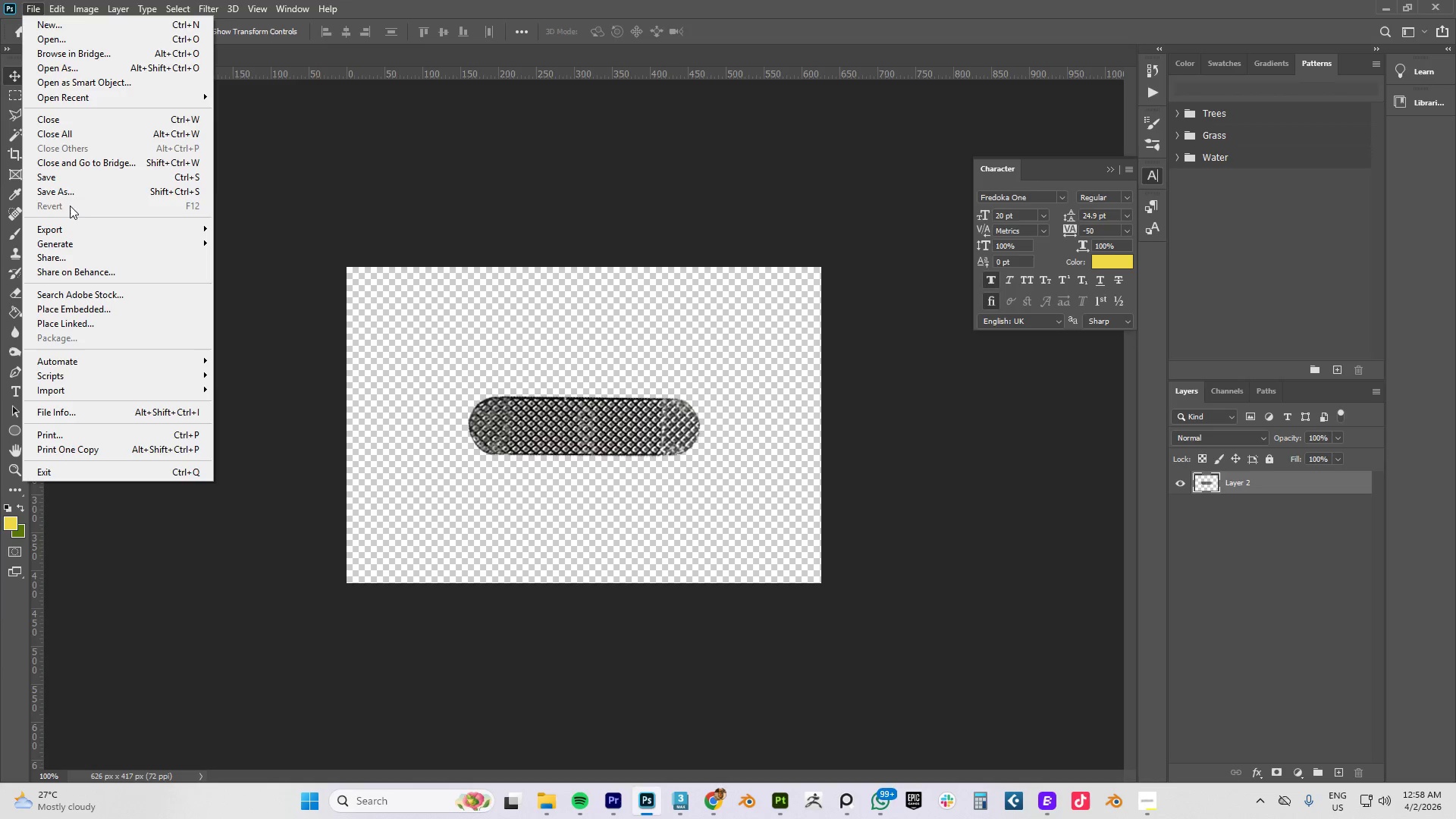 
left_click([68, 193])
 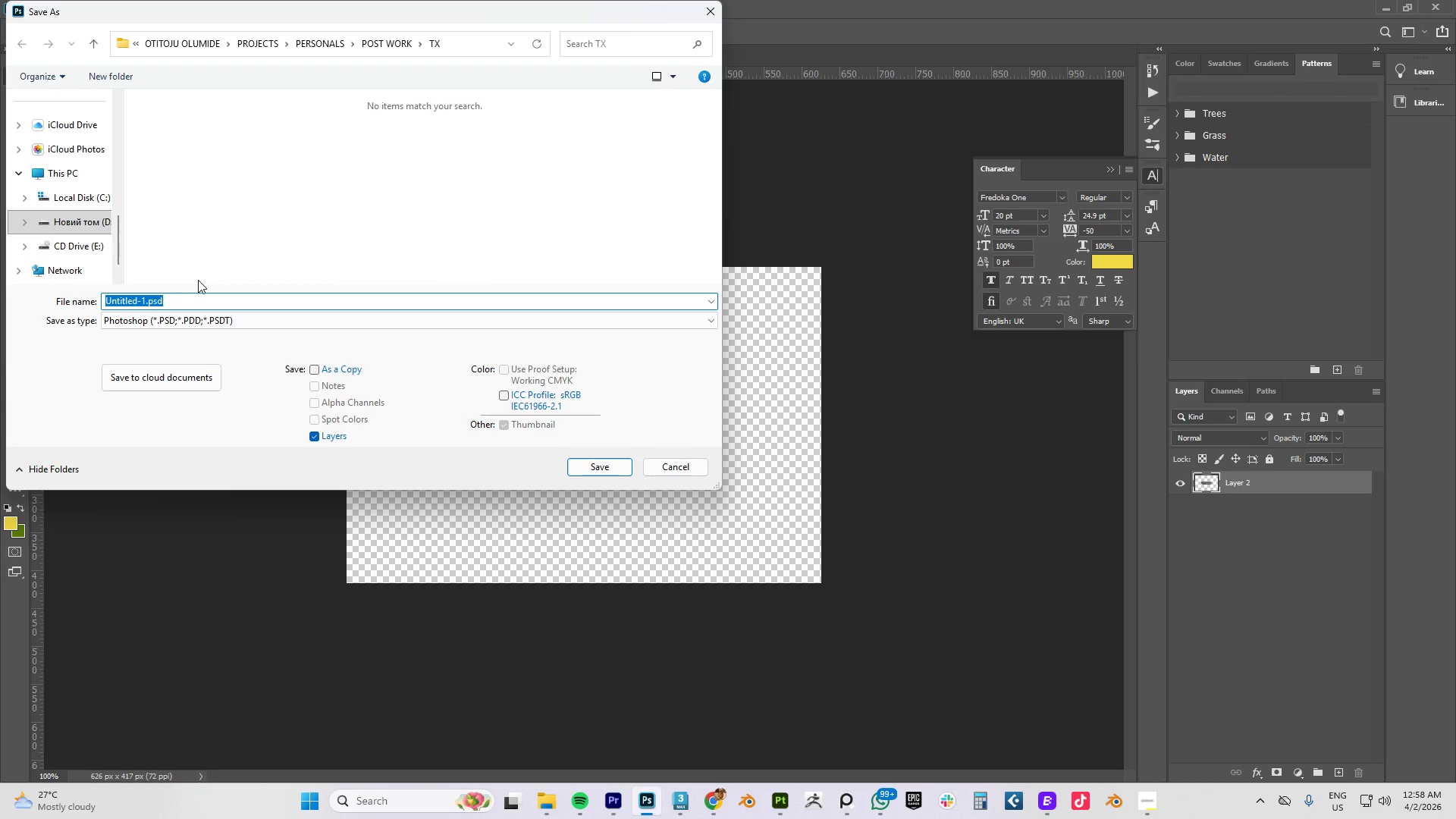 
left_click([168, 318])
 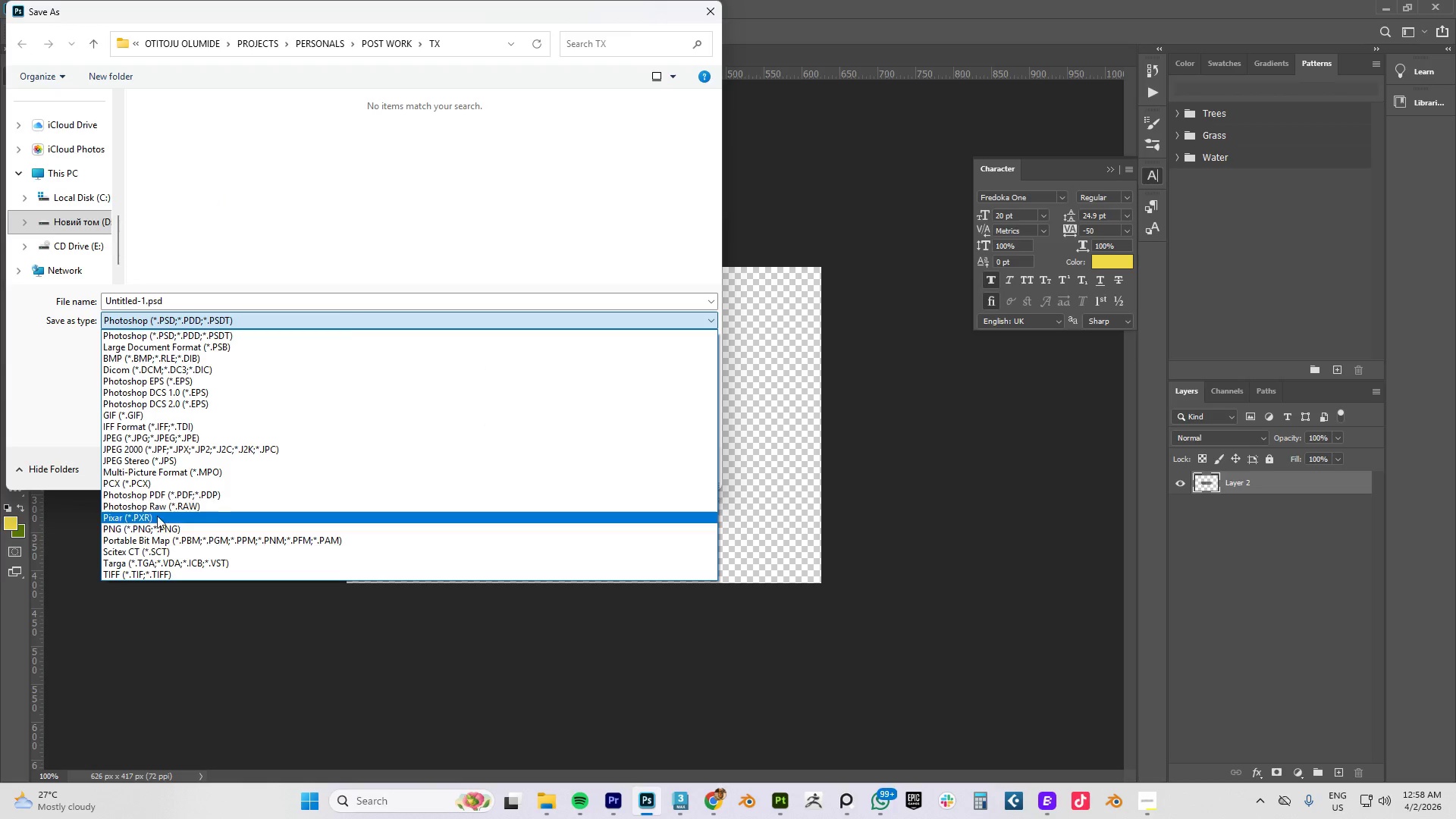 
left_click([162, 530])
 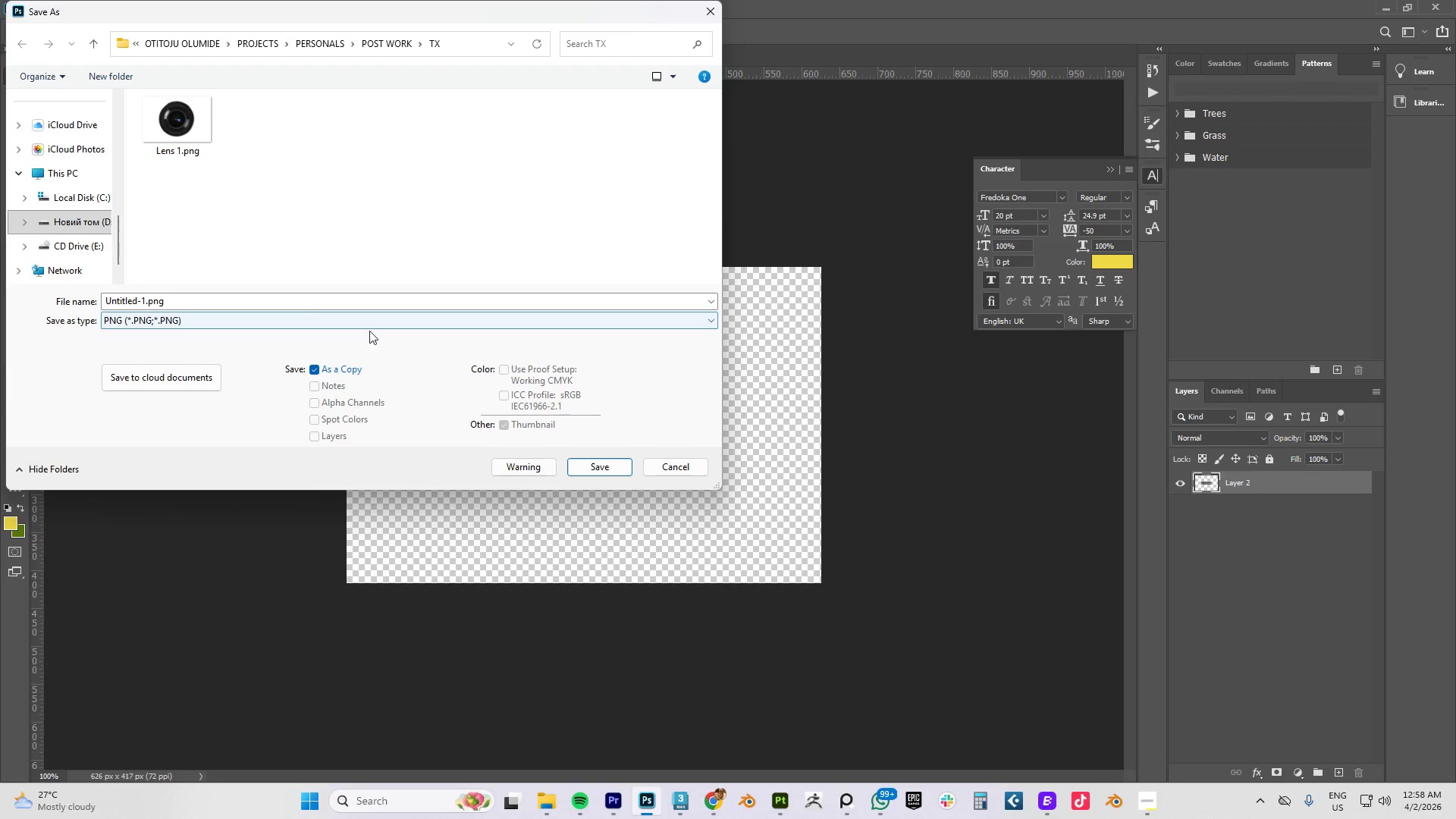 
left_click([610, 468])
 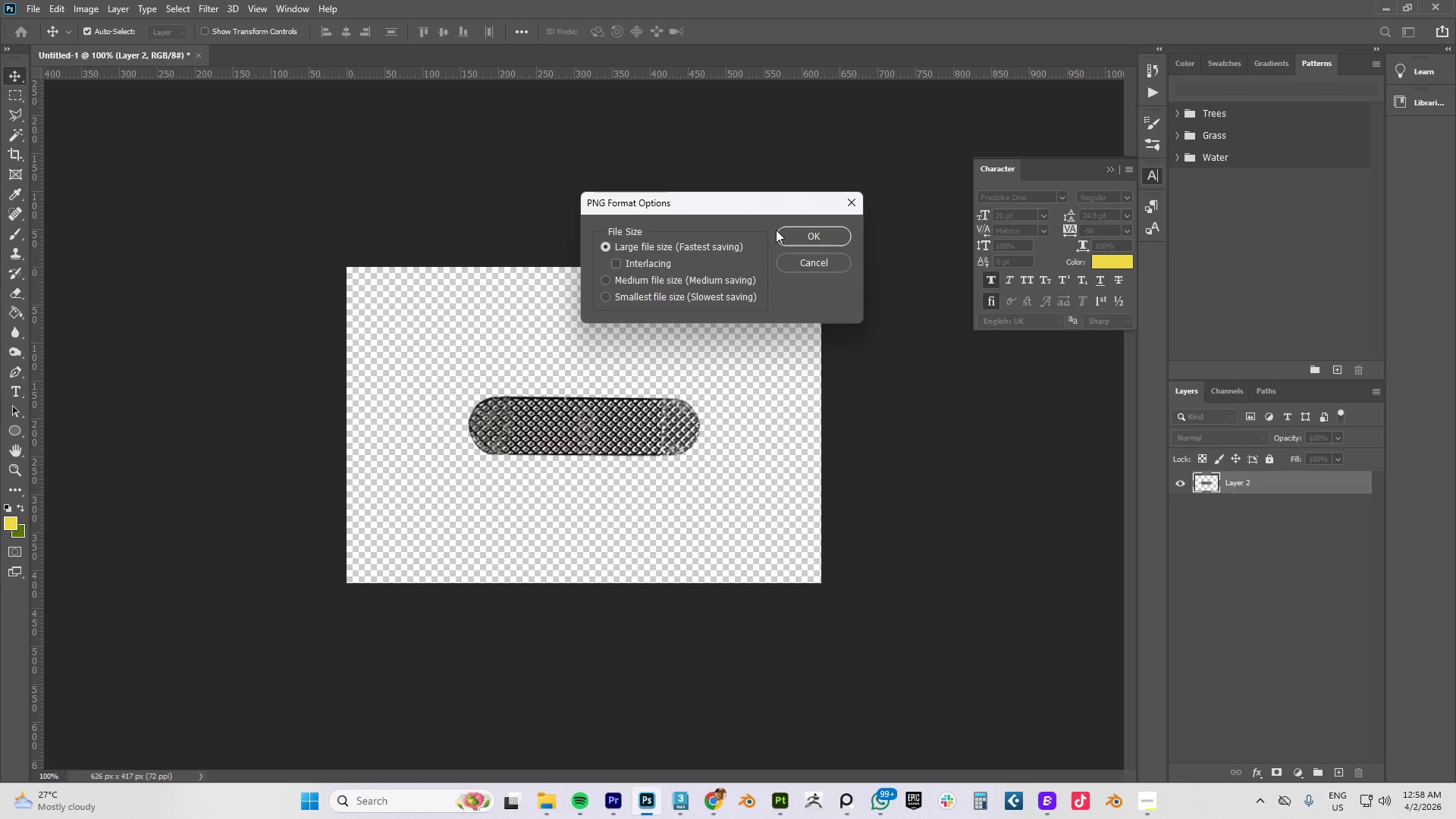 
left_click([813, 233])
 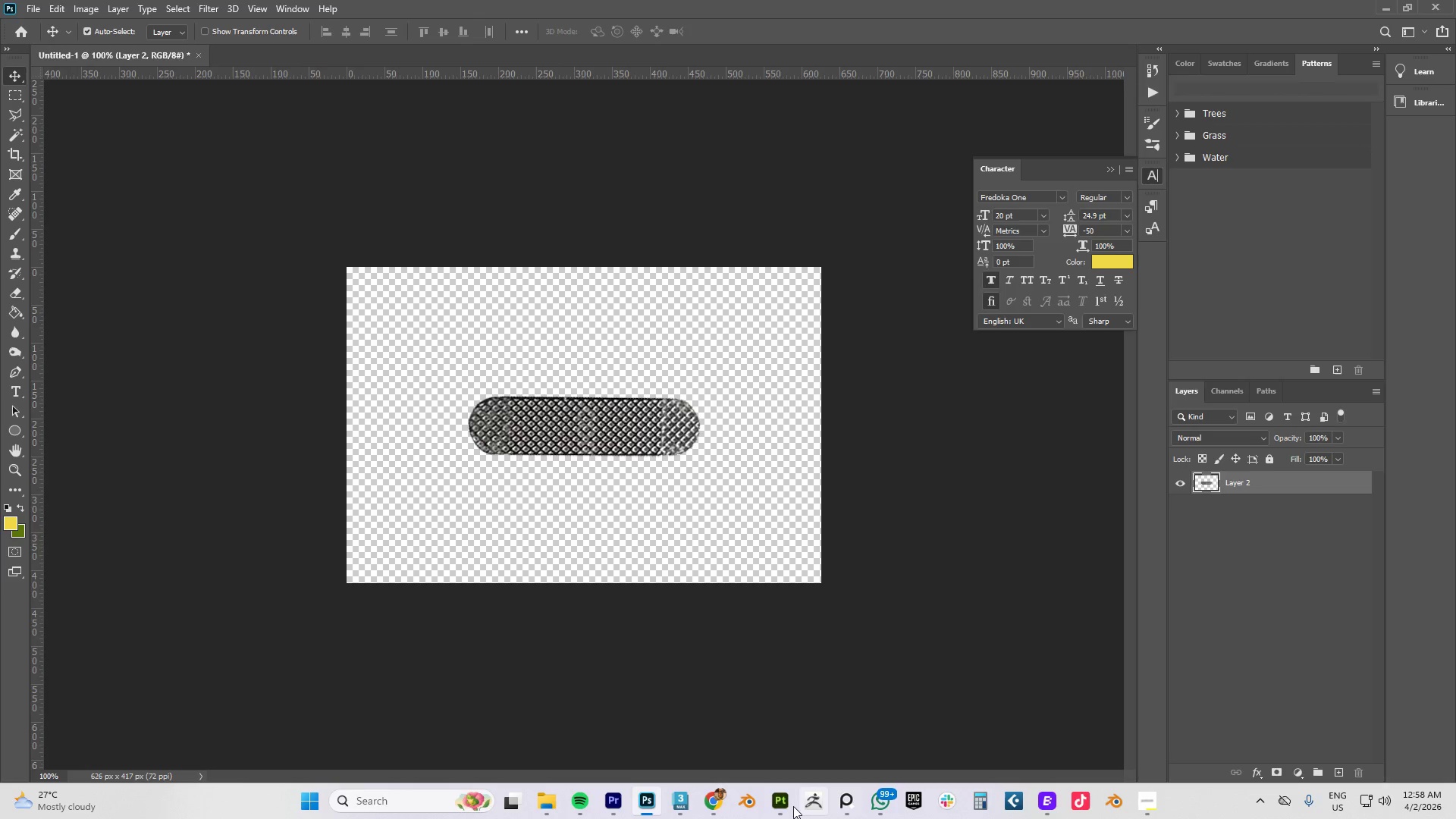 
left_click([780, 805])
 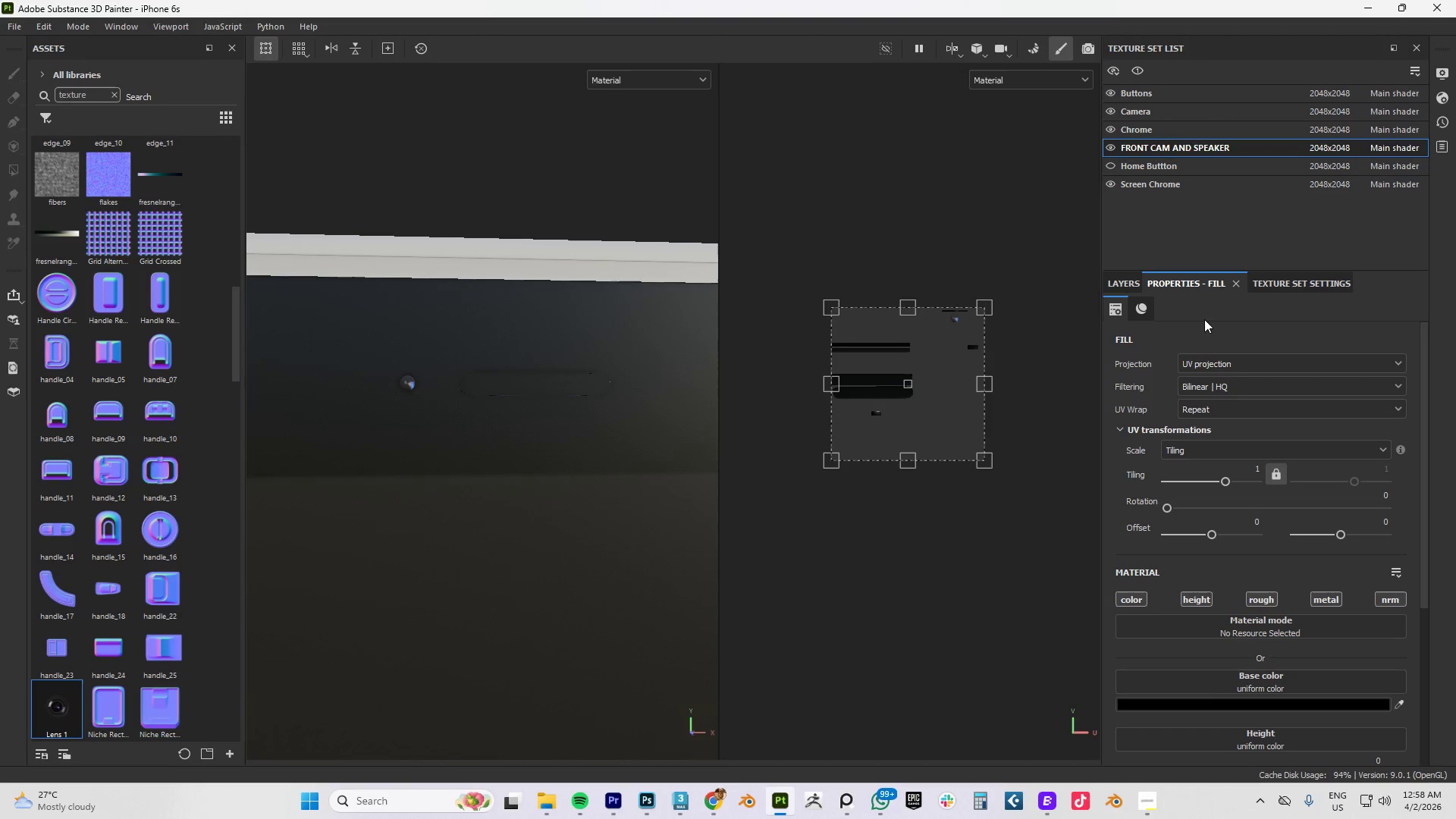 
left_click([1134, 282])
 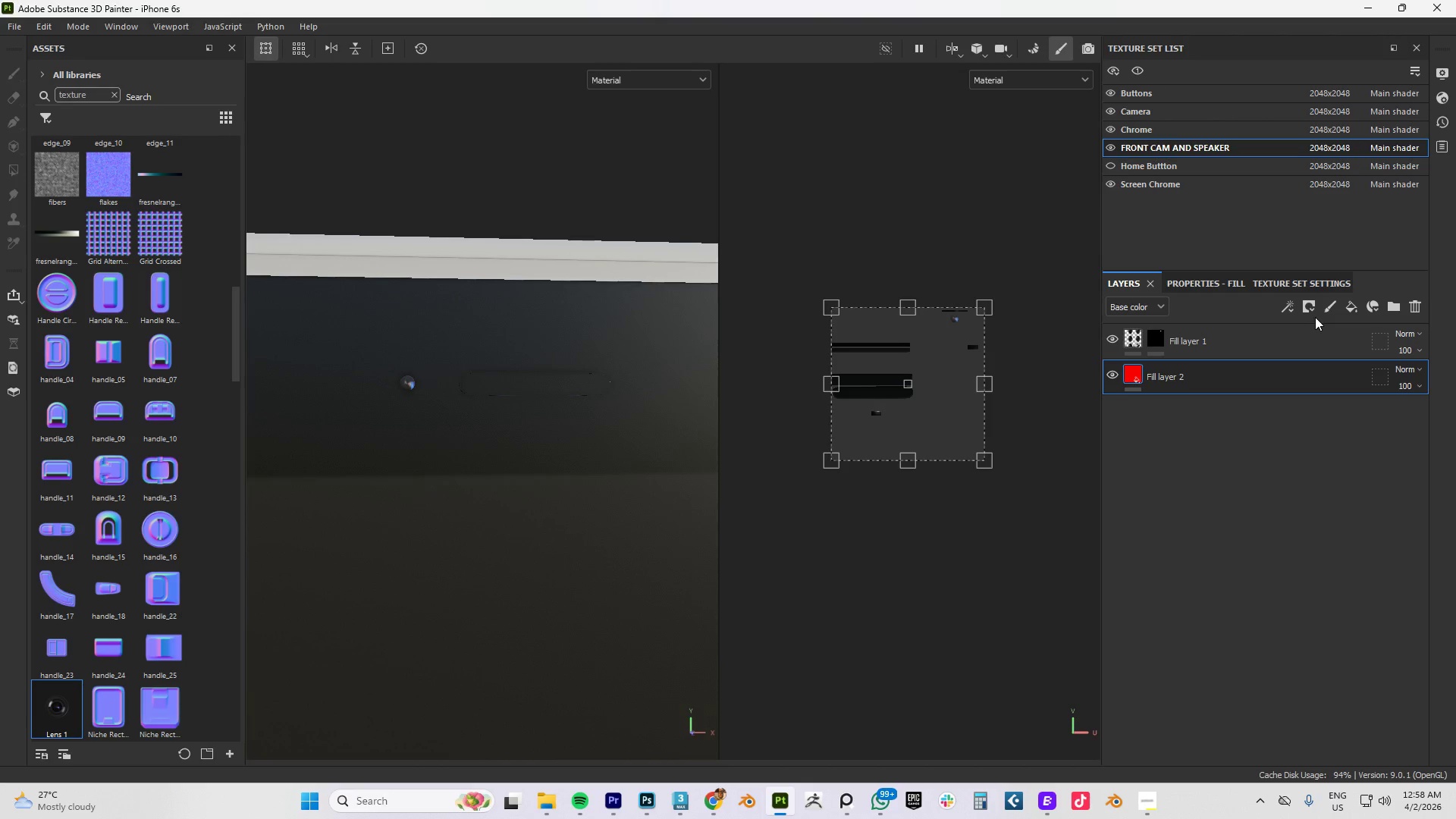 
left_click([1199, 287])
 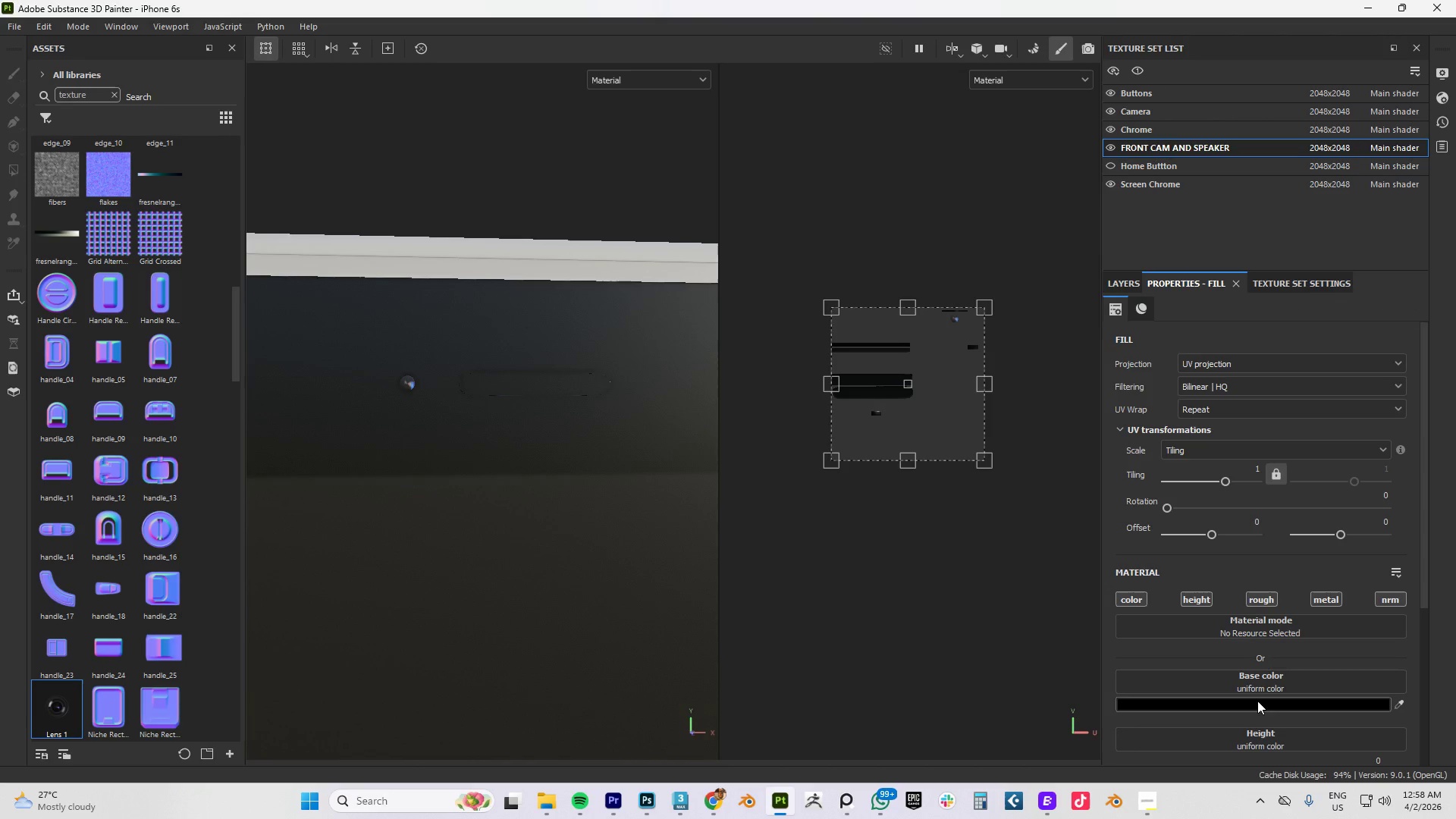 
left_click([1255, 703])
 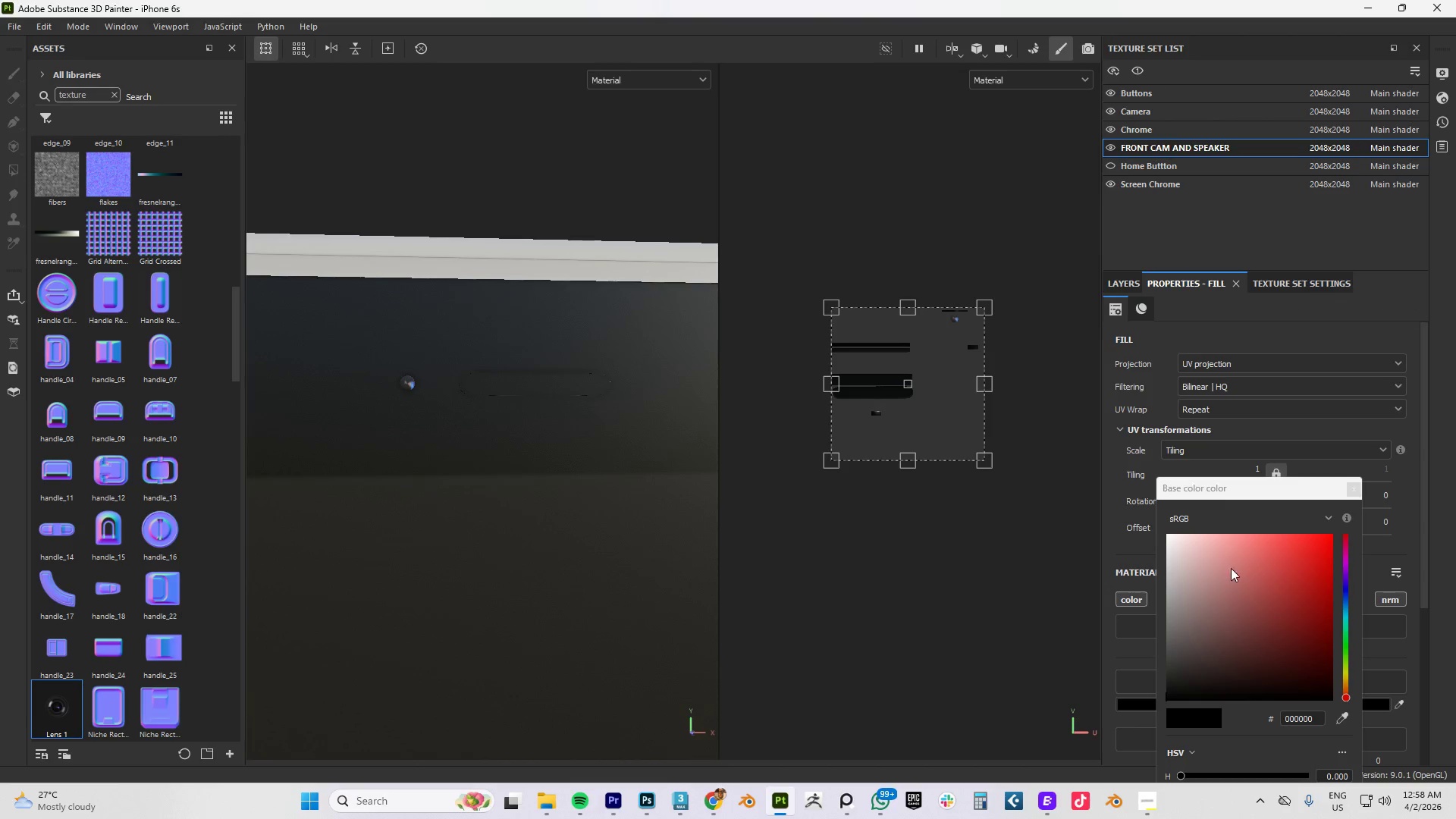 
left_click_drag(start_coordinate=[1231, 578], to_coordinate=[1151, 708])
 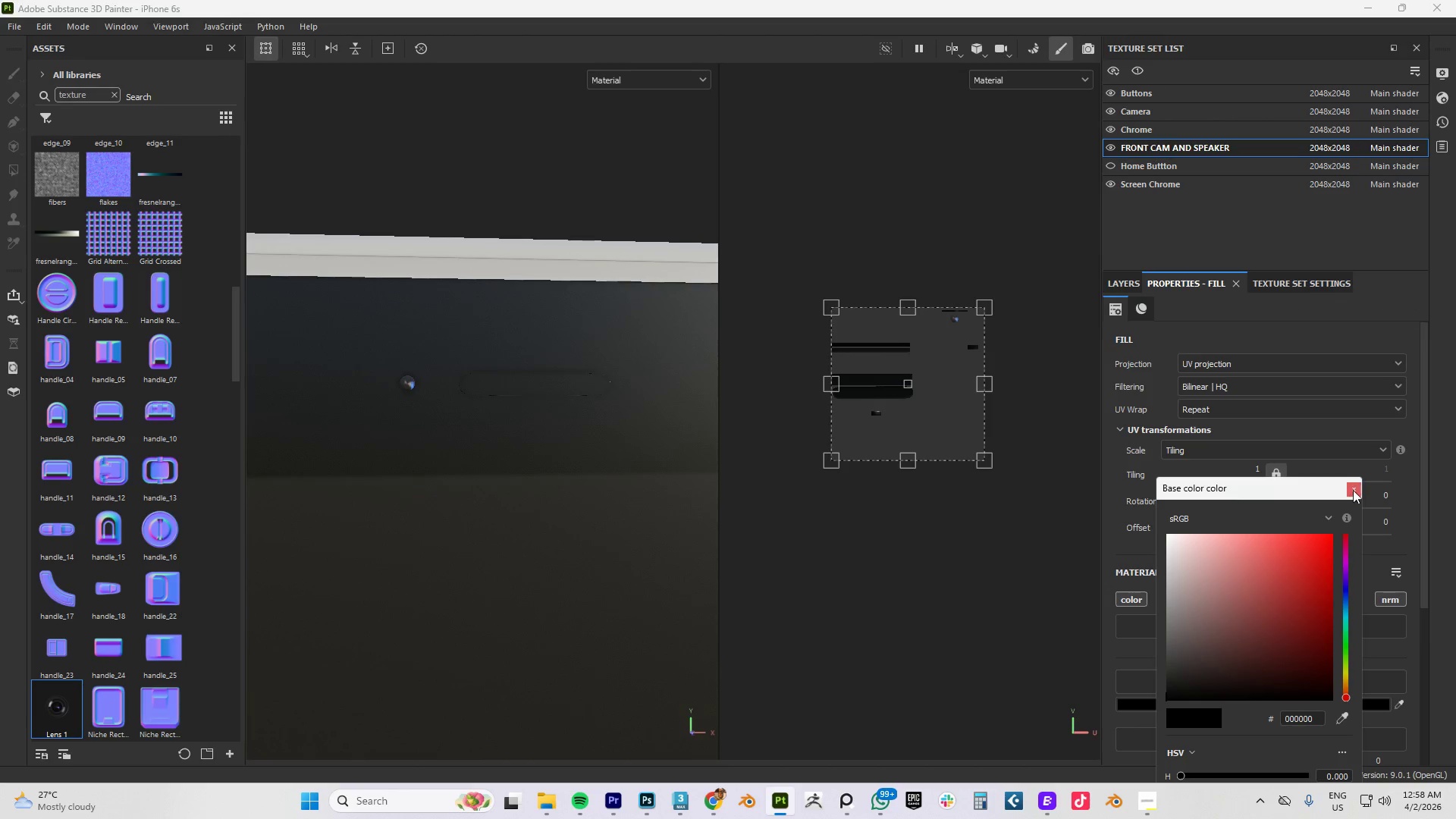 
left_click([1353, 490])
 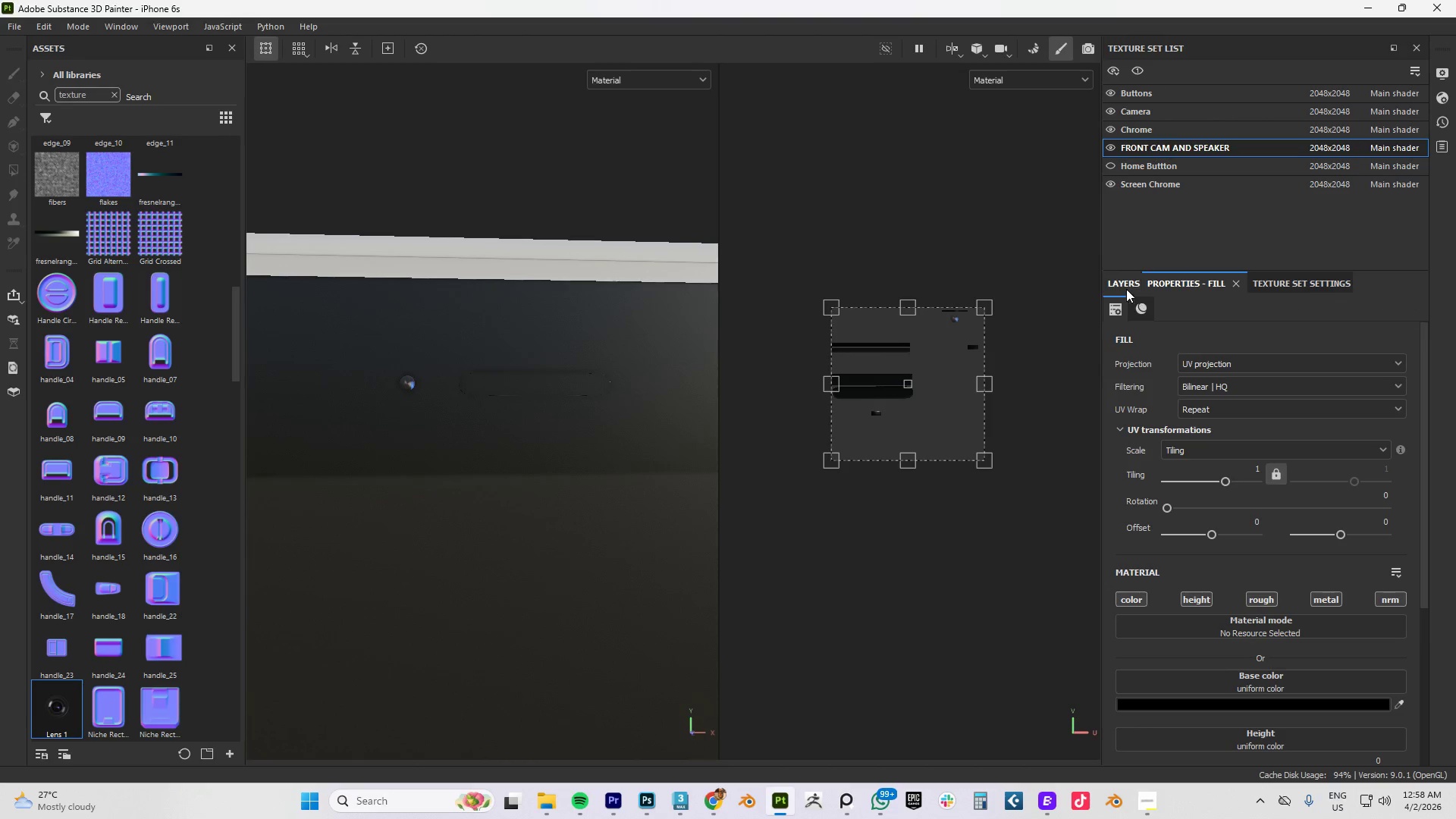 
left_click([1122, 284])
 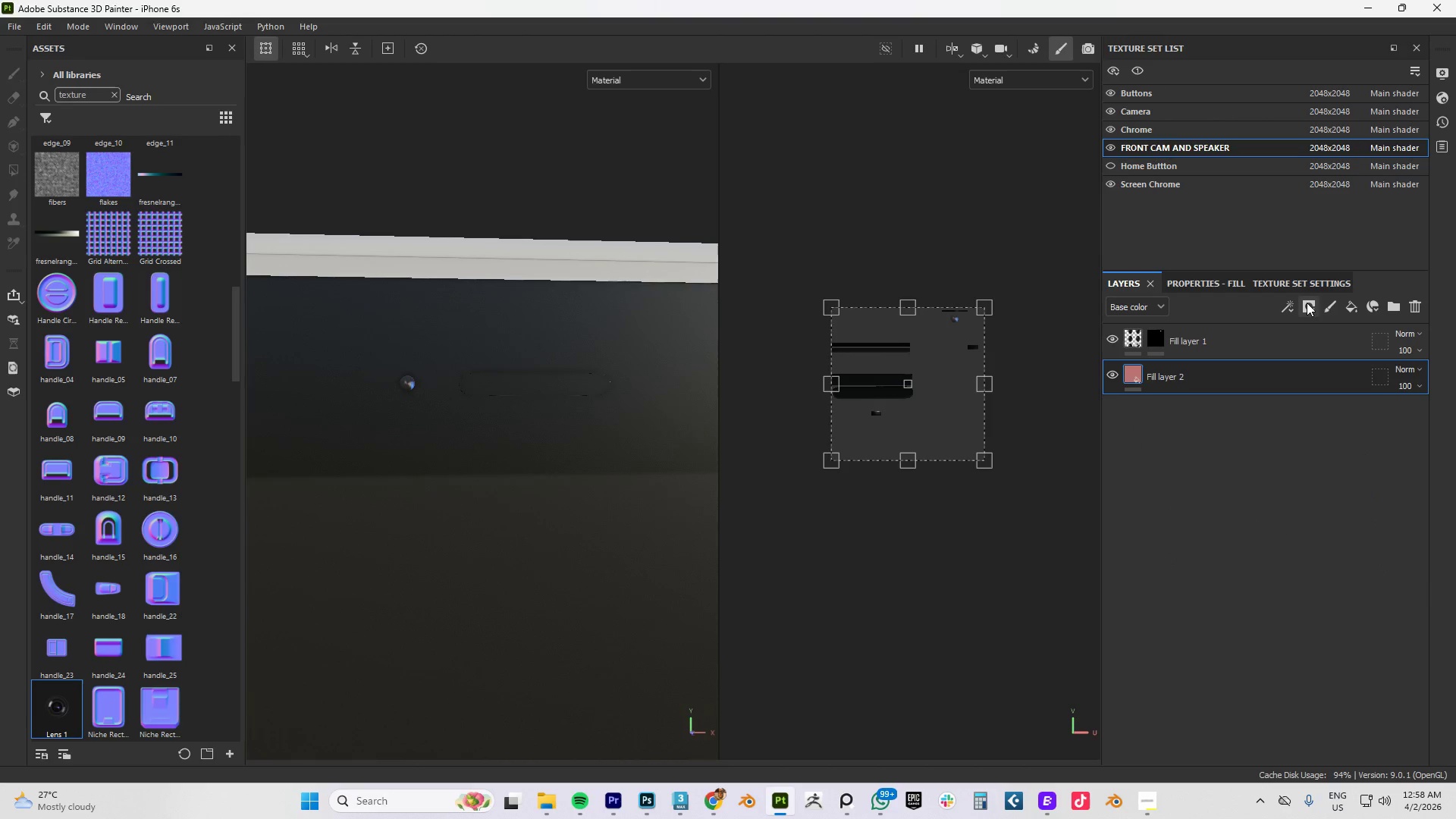 
left_click([1309, 305])
 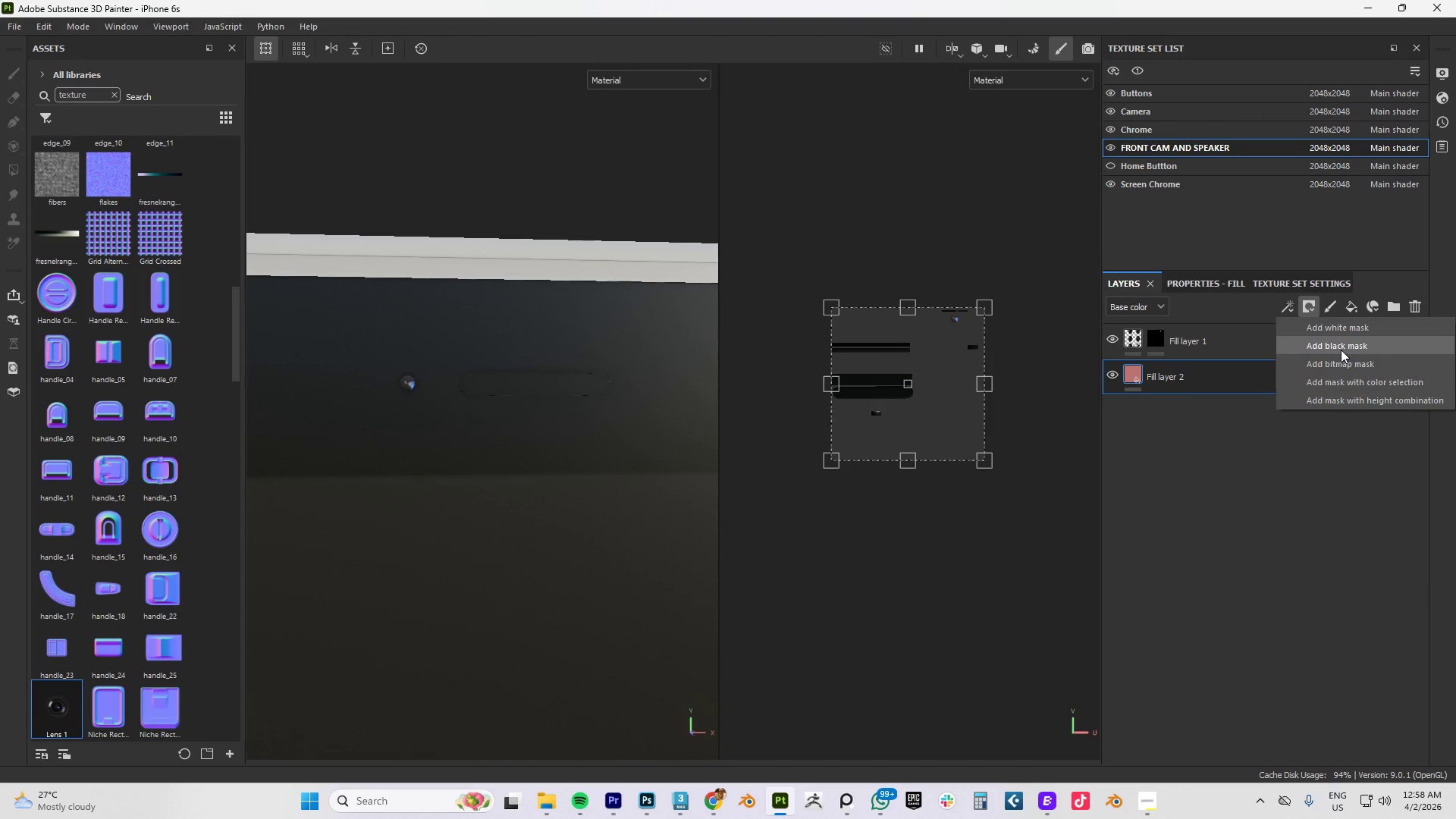 
left_click([1341, 347])
 